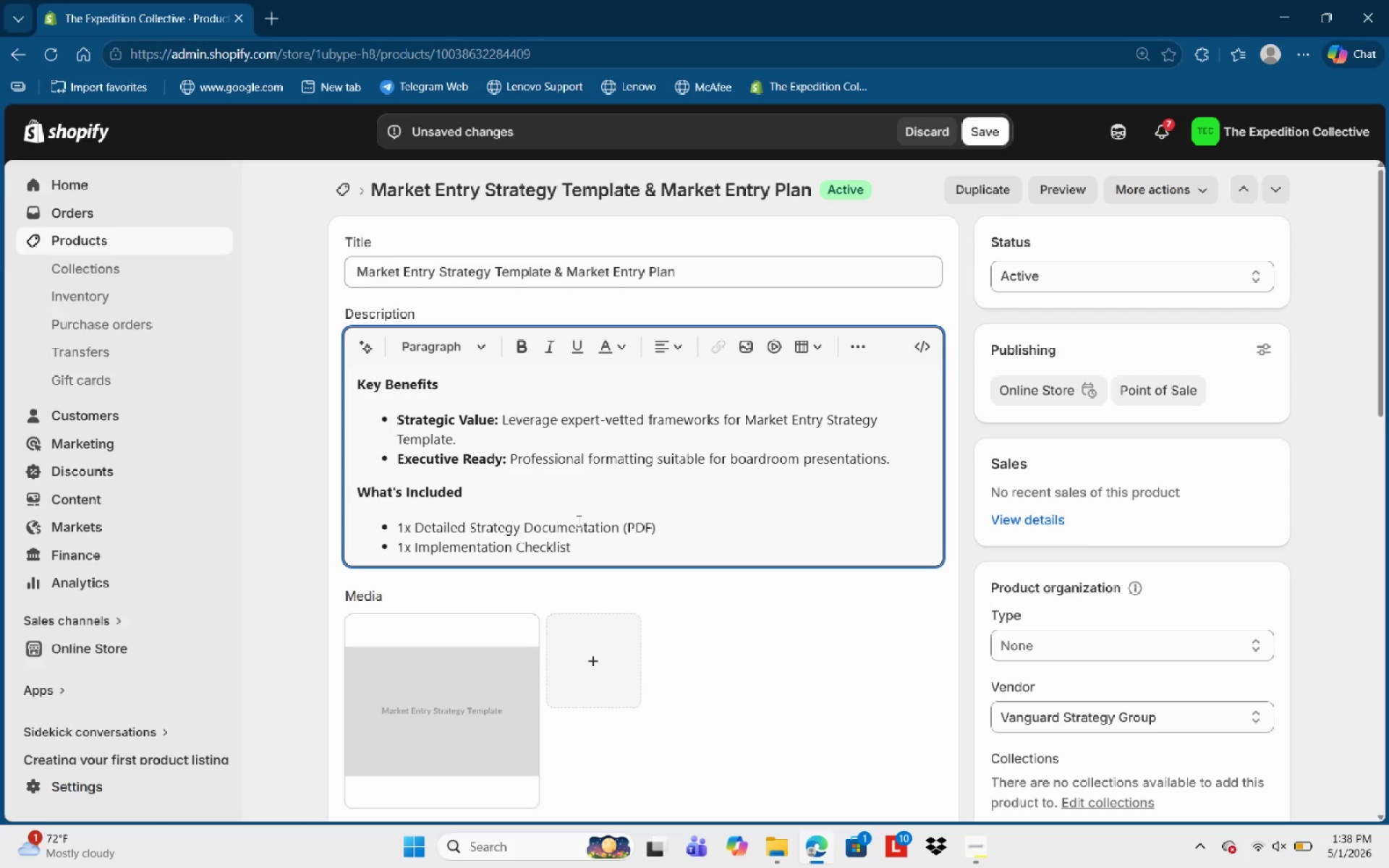 
left_click([977, 341])
 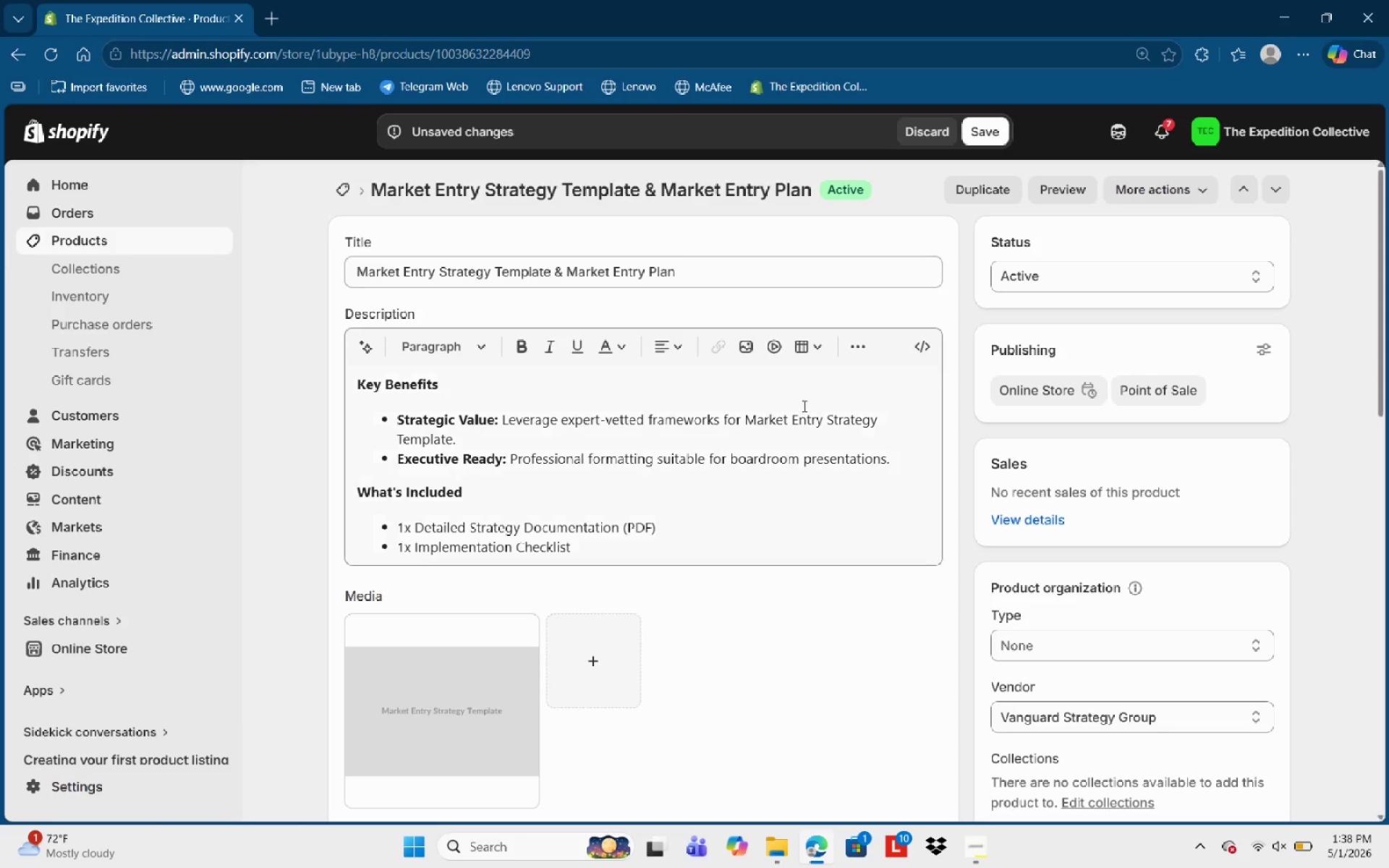 
left_click([776, 412])
 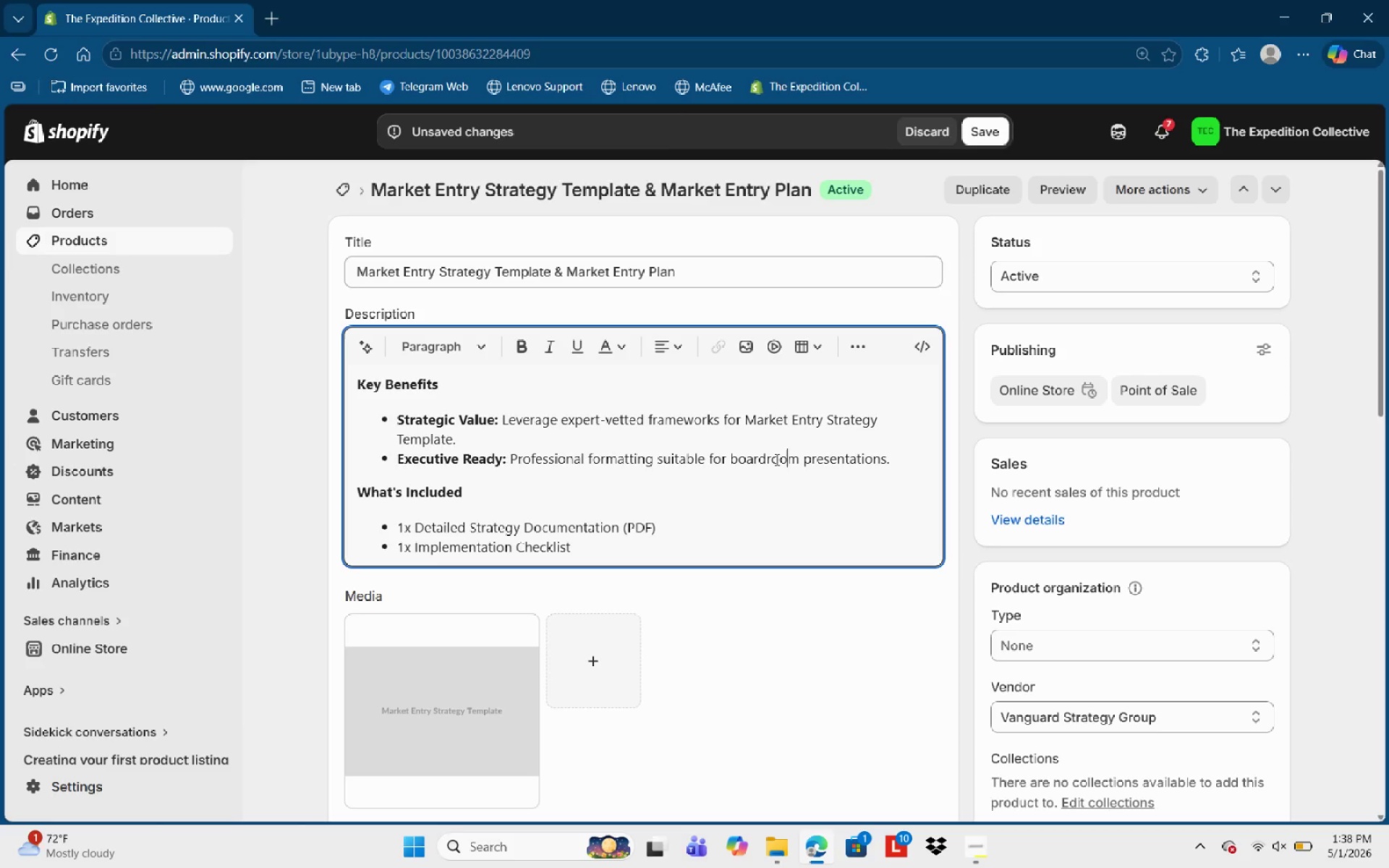 
left_click([674, 510])
 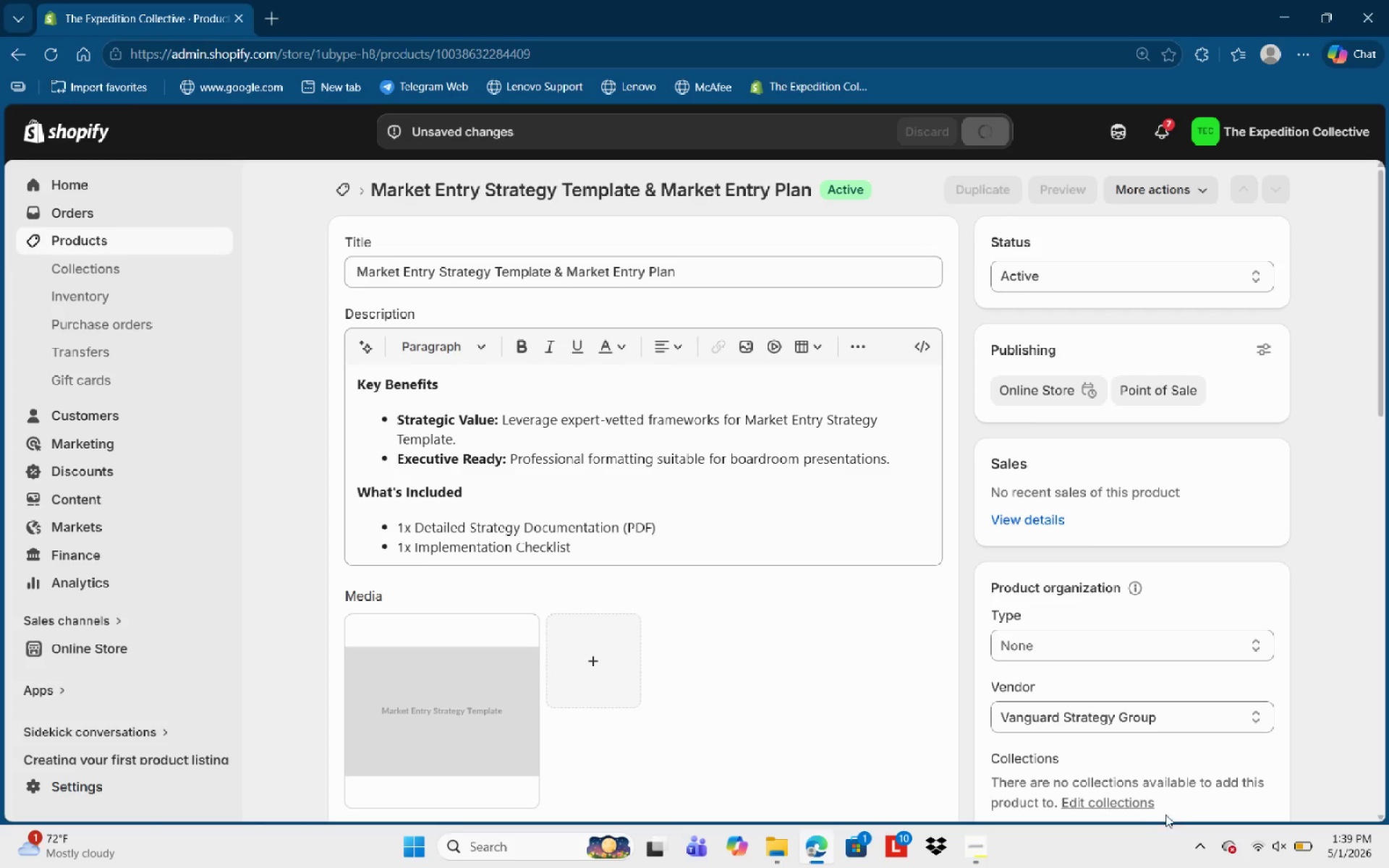 
left_click([967, 852])
 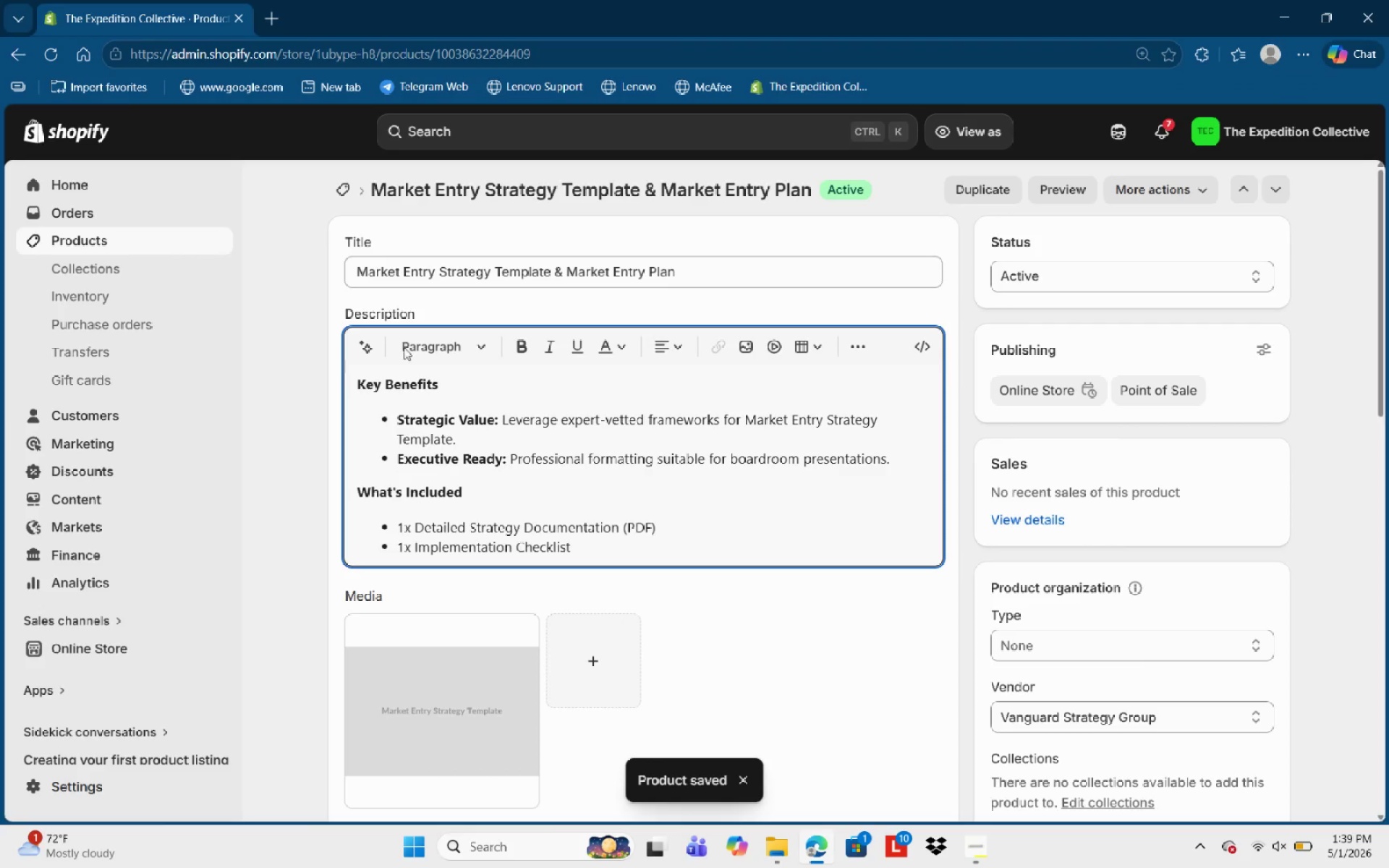 
left_click([93, 233])
 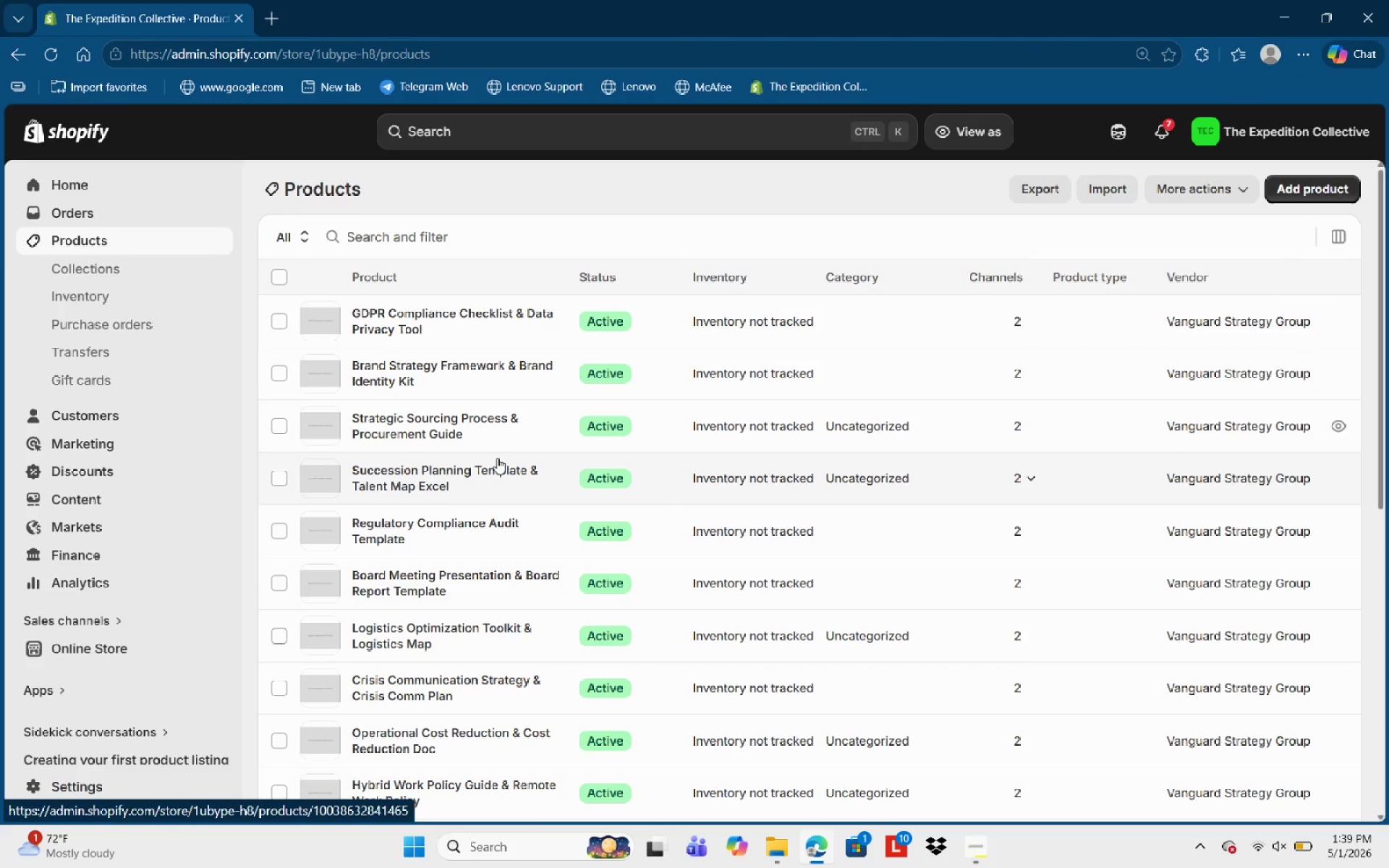 
scroll: coordinate [465, 706], scroll_direction: down, amount: 7.0
 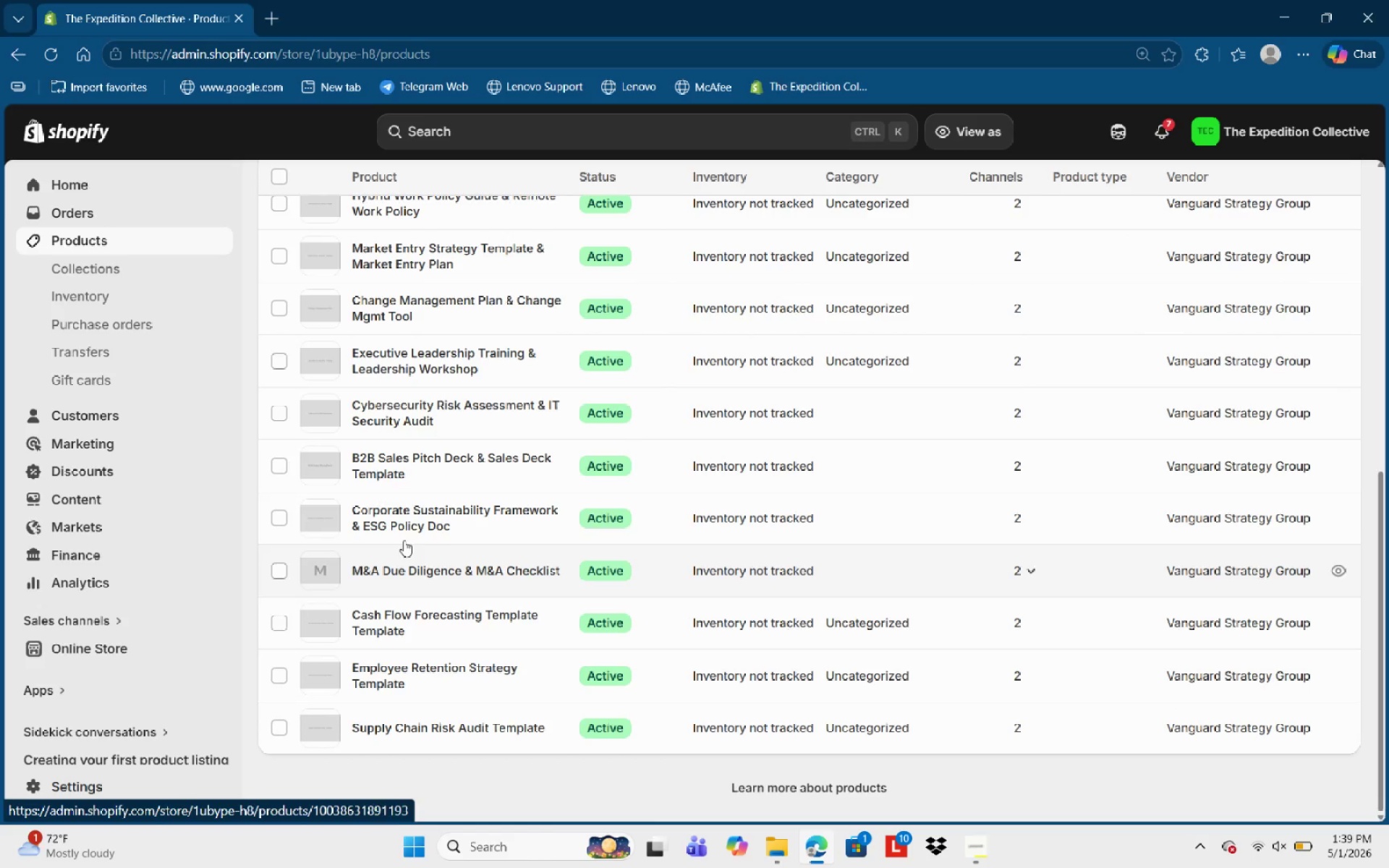 
scroll: coordinate [396, 480], scroll_direction: up, amount: 6.0
 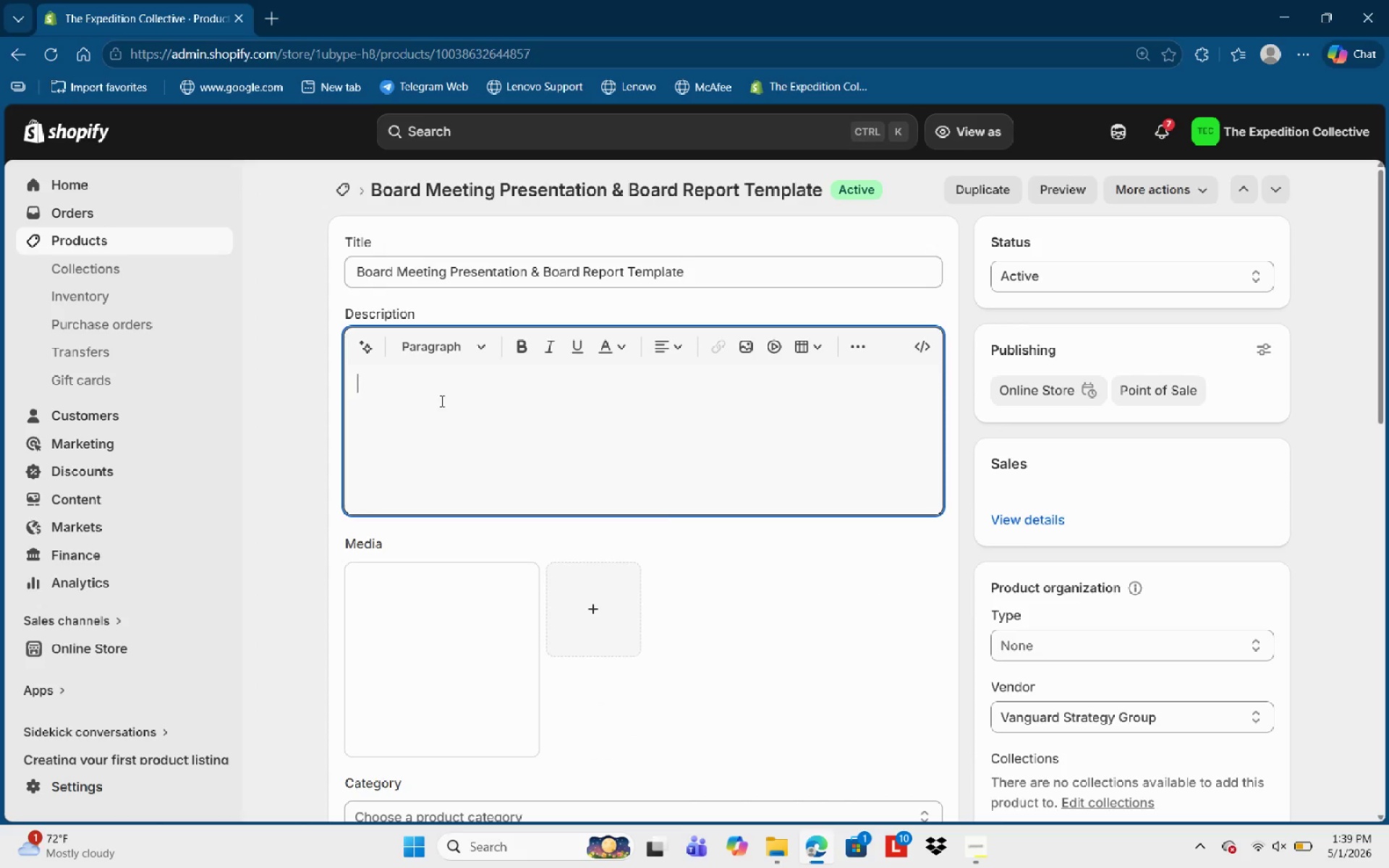 
type(Key Benefitd)
key(Backspace)
type(s)
 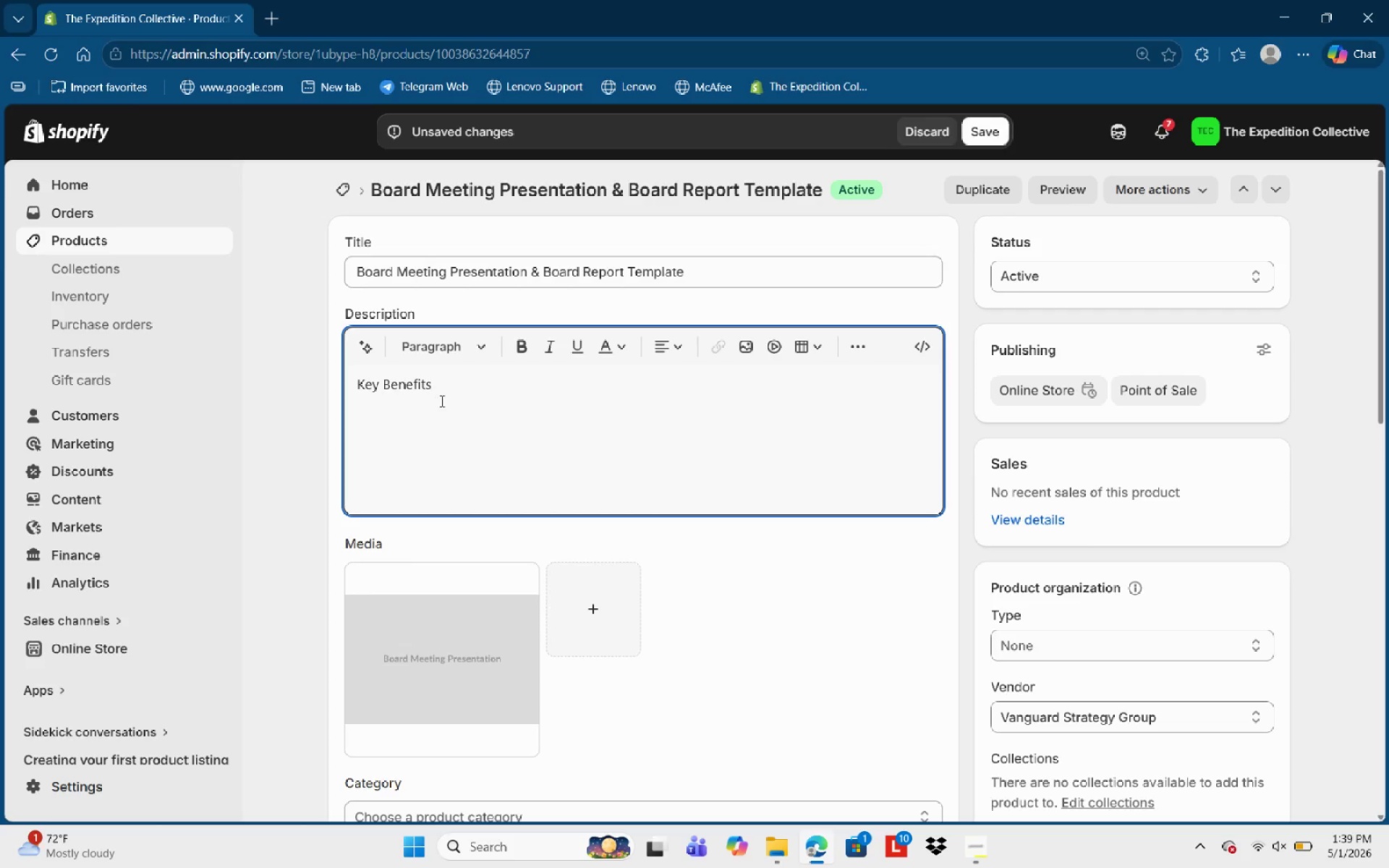 
key(Control+Shift+ArrowLeft)
 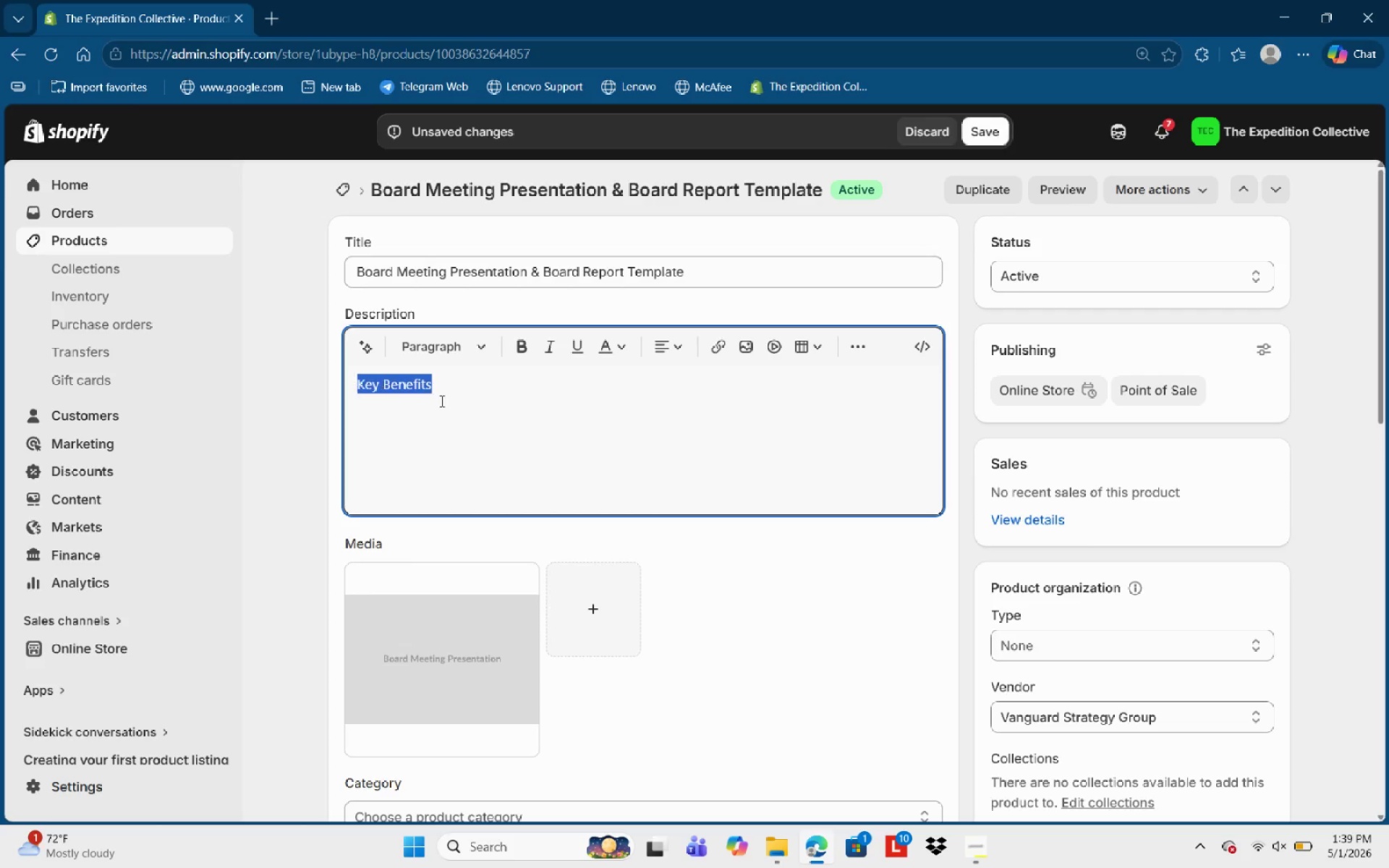 
key(Control+Shift+ArrowLeft)
 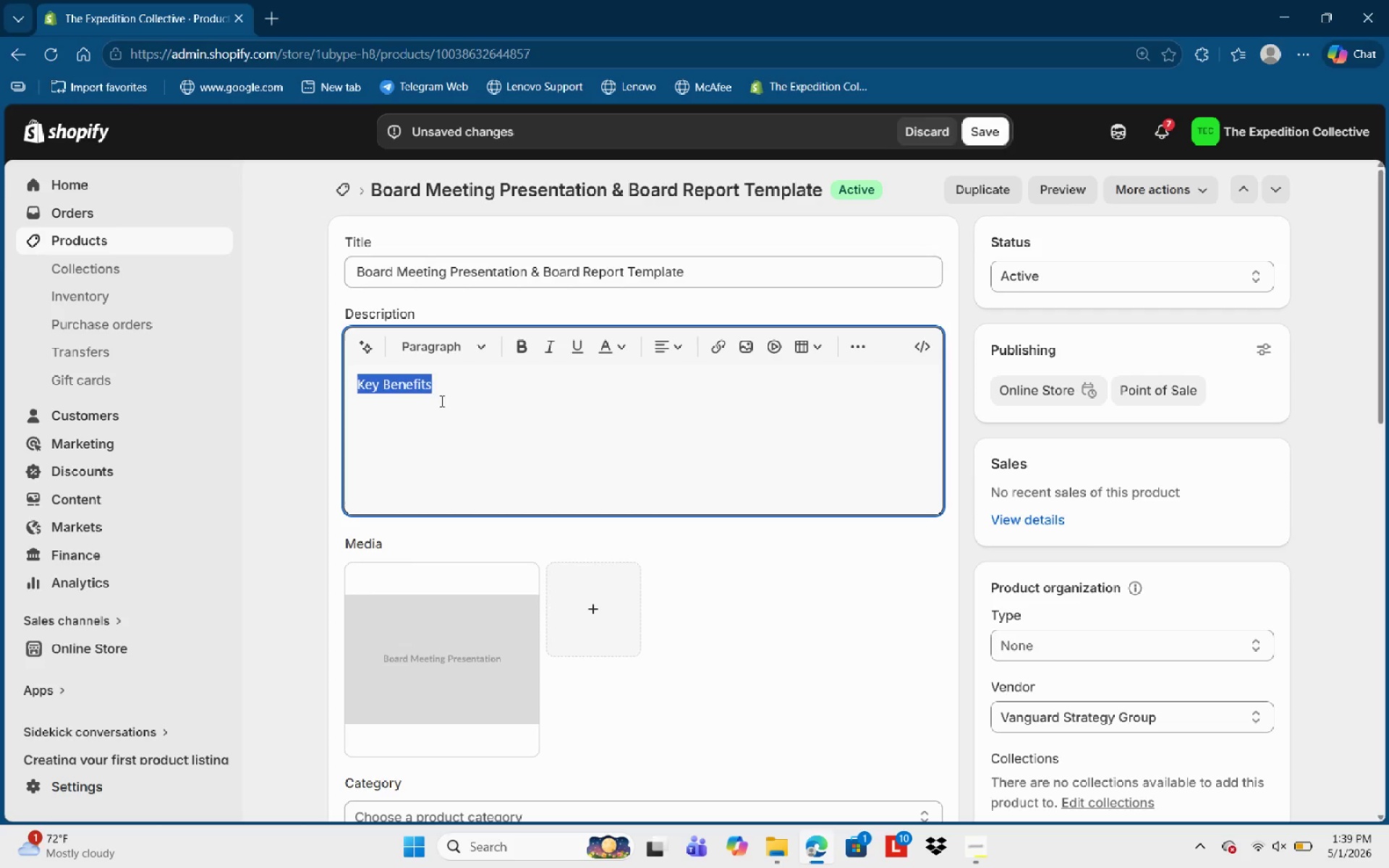 
key(Control+B)
 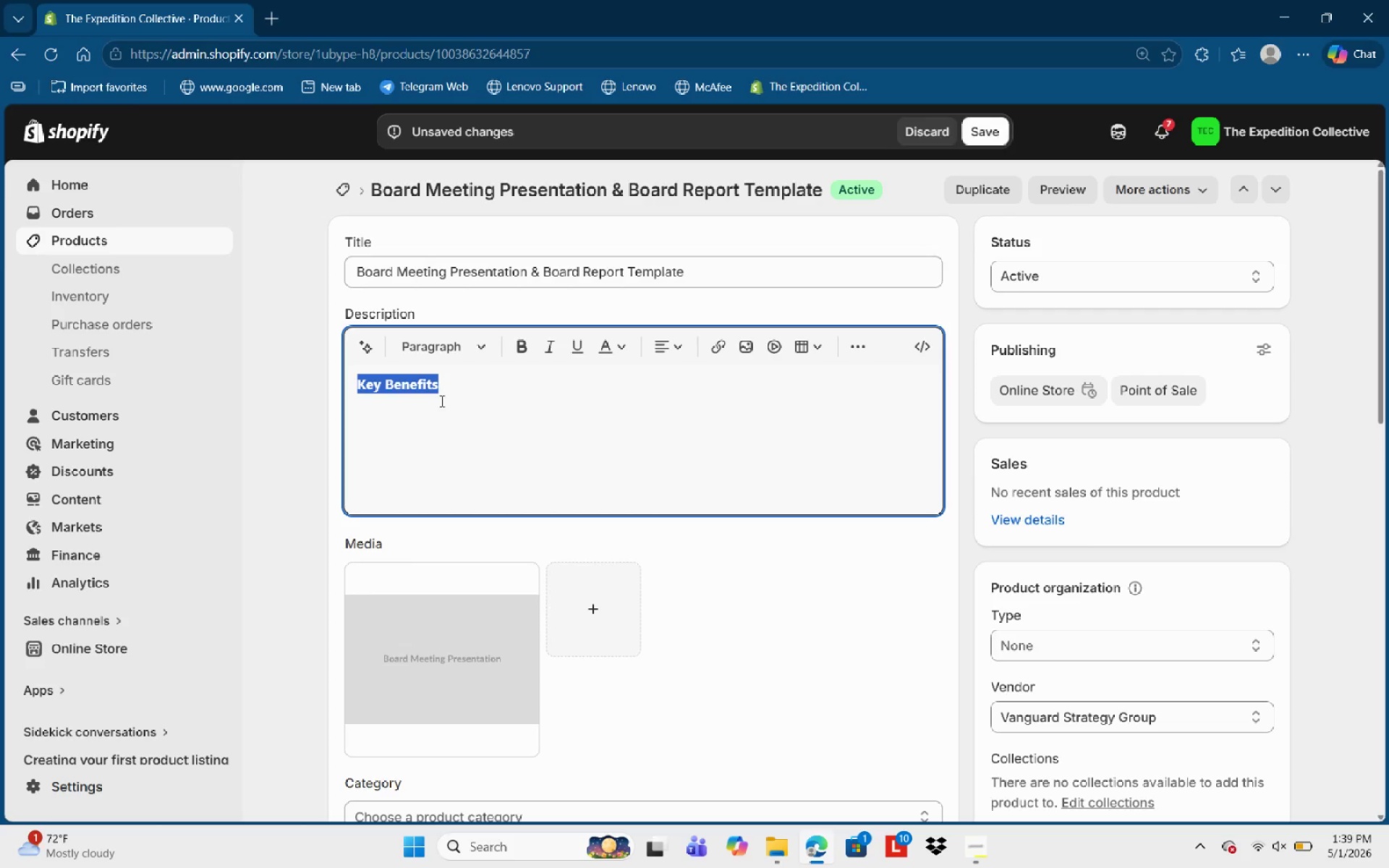 
key(ArrowRight)
 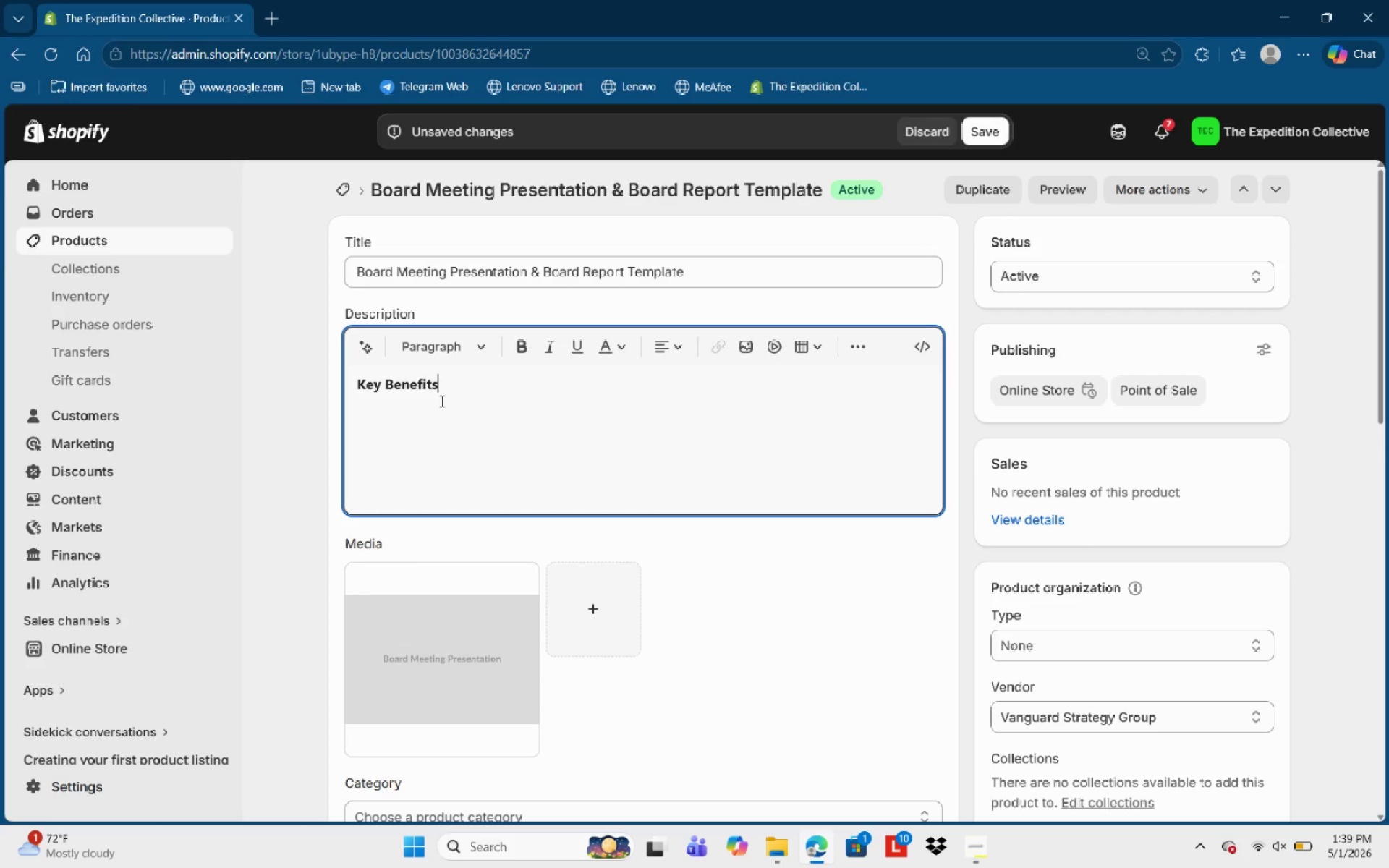 
key(Enter)
 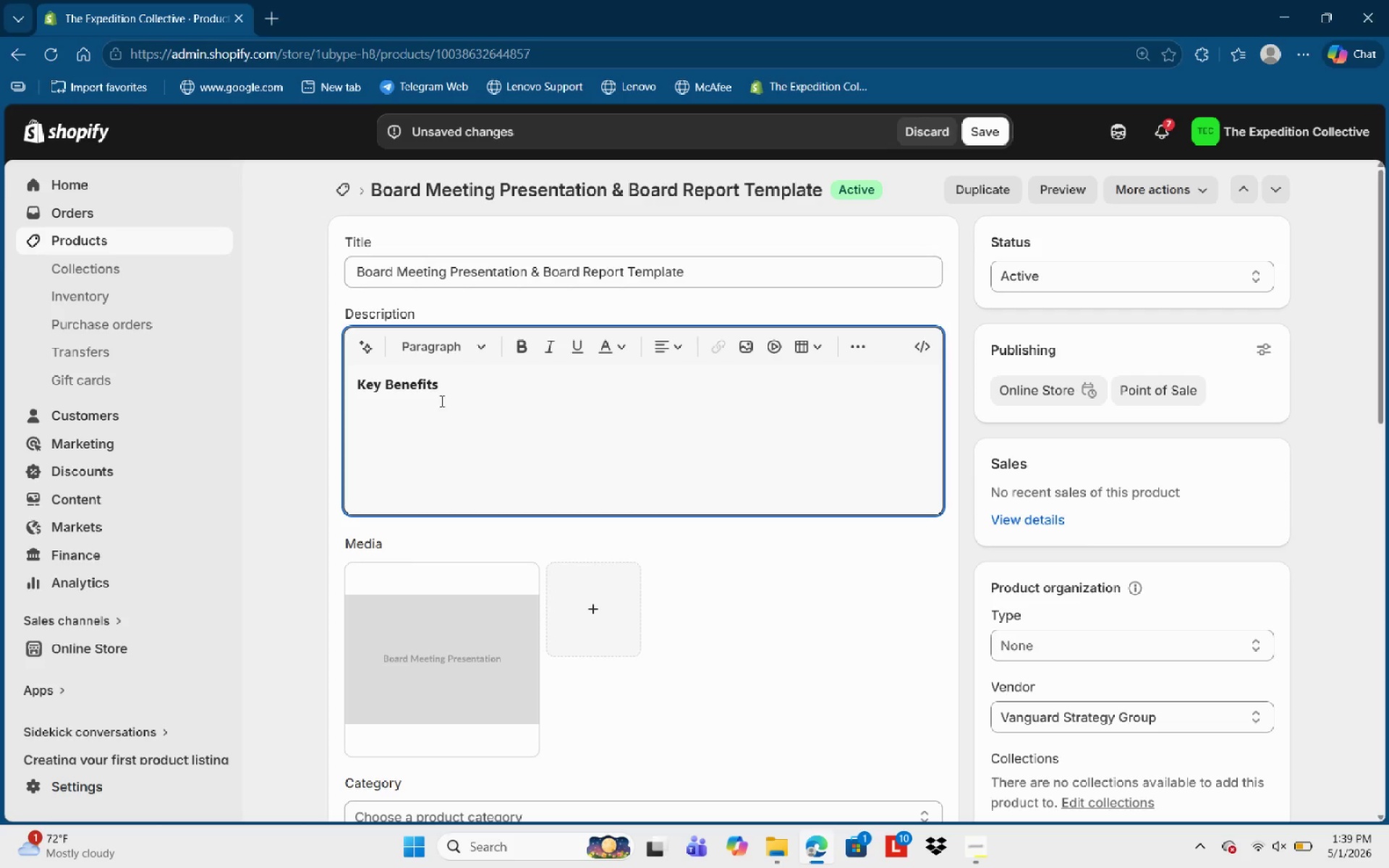 
type(Strate)
key(Backspace)
key(Backspace)
key(Backspace)
key(Backspace)
key(Backspace)
type(=)
key(Backspace)
key(Backspace)
type(- Staa=)
key(Backspace)
key(Backspace)
key(Backspace)
type(rategic C)
key(Backspace)
type(Value?)
key(Backspace)
type(: )
 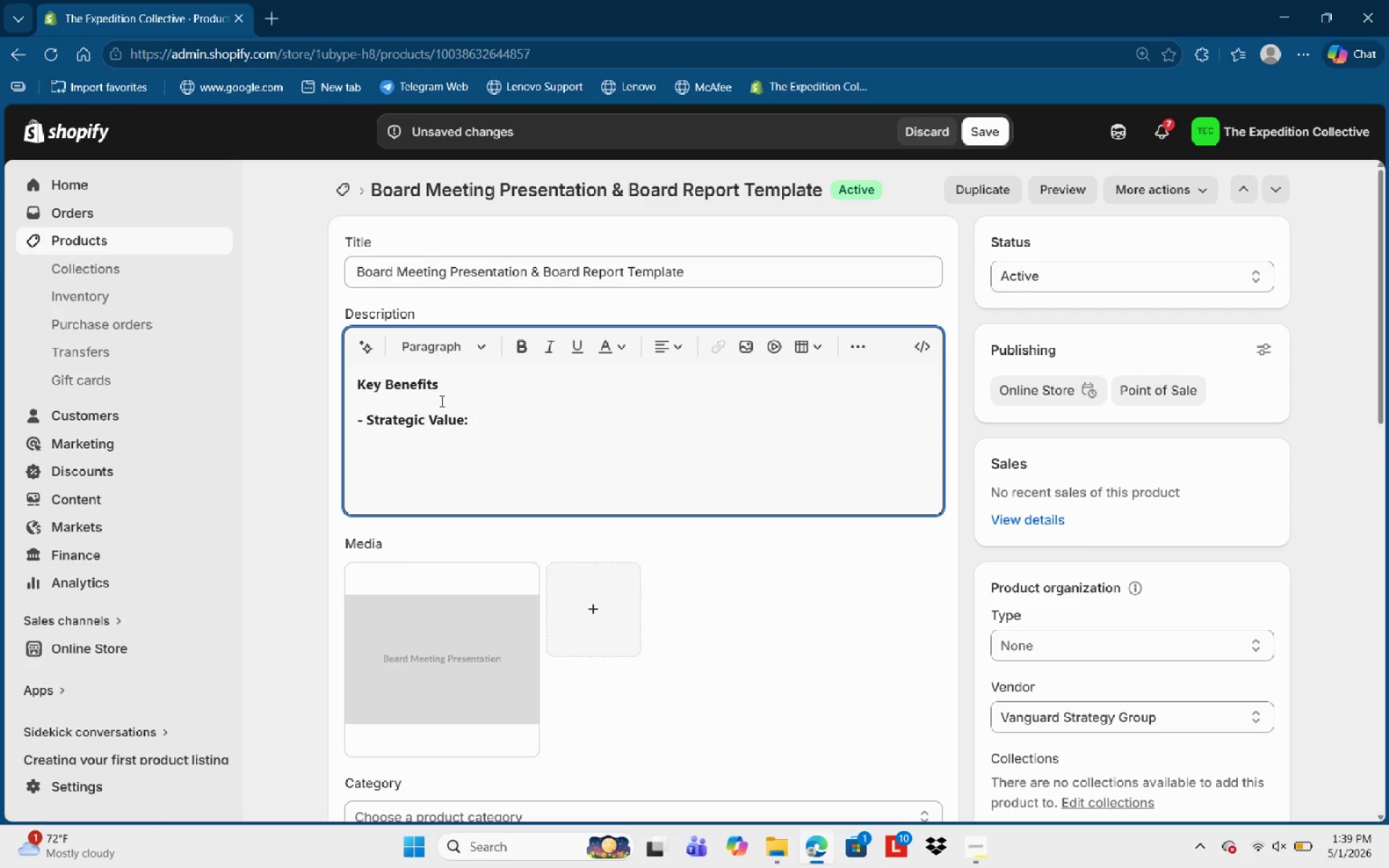 
hold_key(key=ShiftLeft, duration=0.86)
 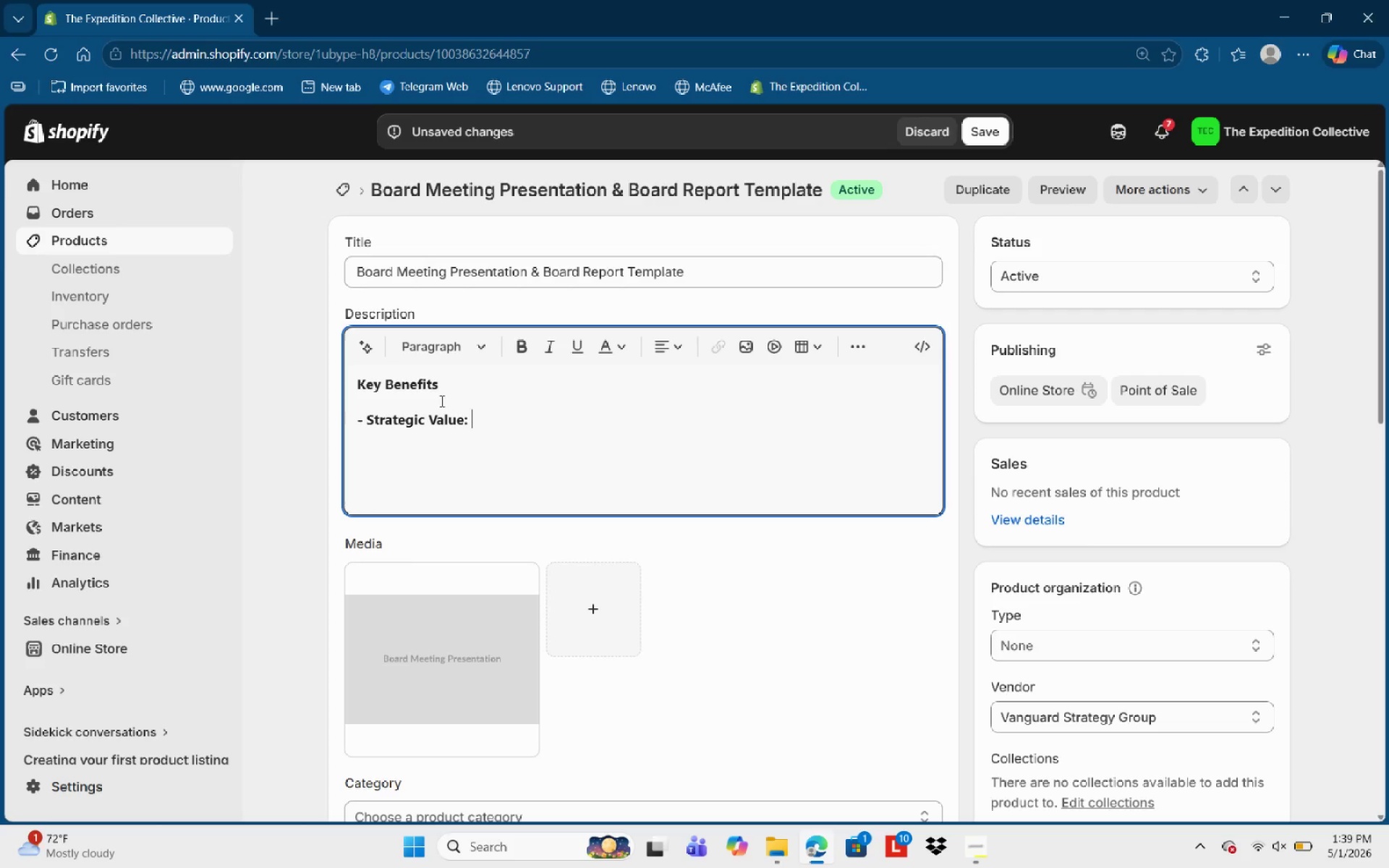 
key(Control+B)
 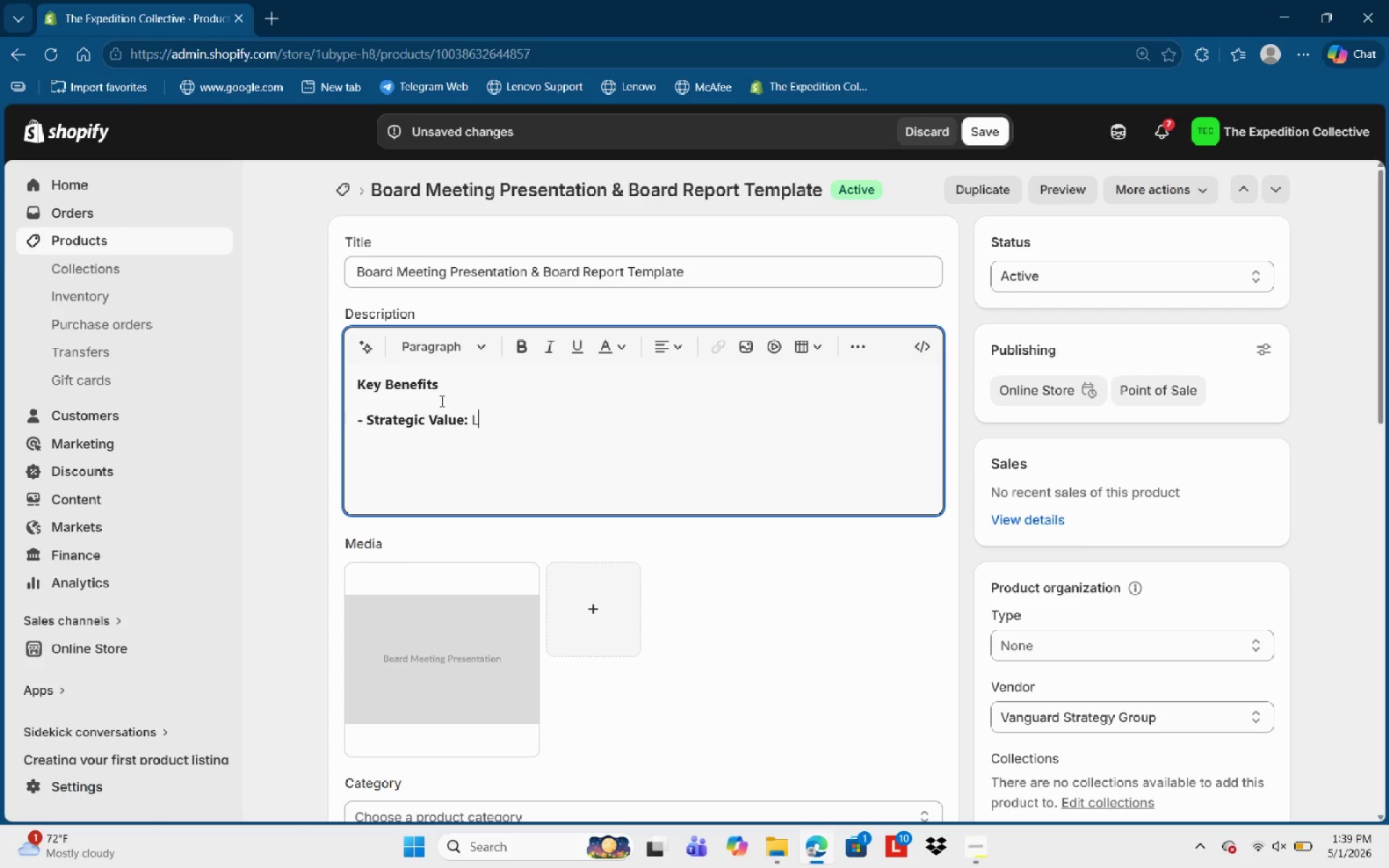 
type(Leverage epert-vetted frameworks for)
key(Backspace)
type(r )
 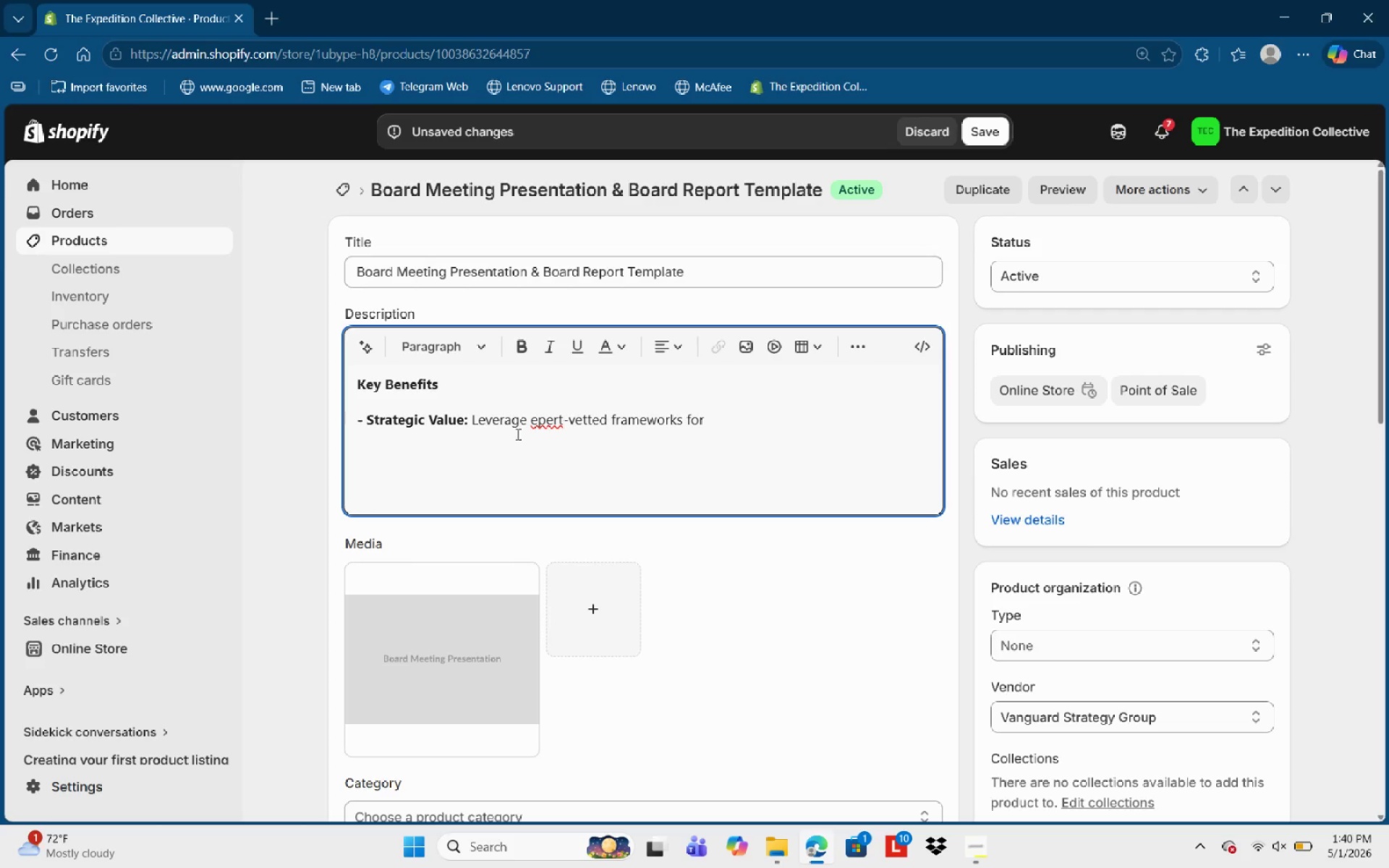 
left_click([538, 421])
 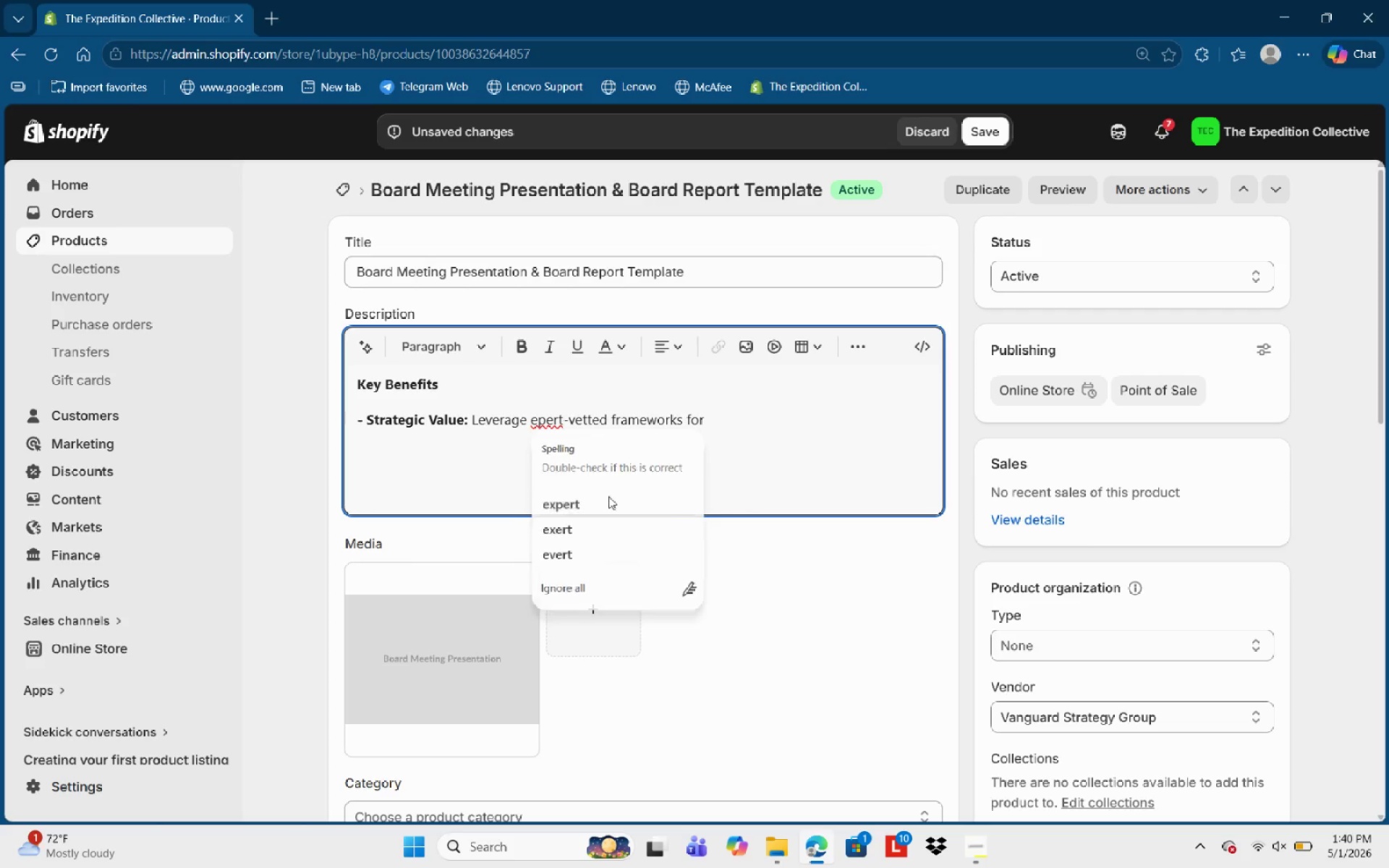 
left_click([749, 436])
 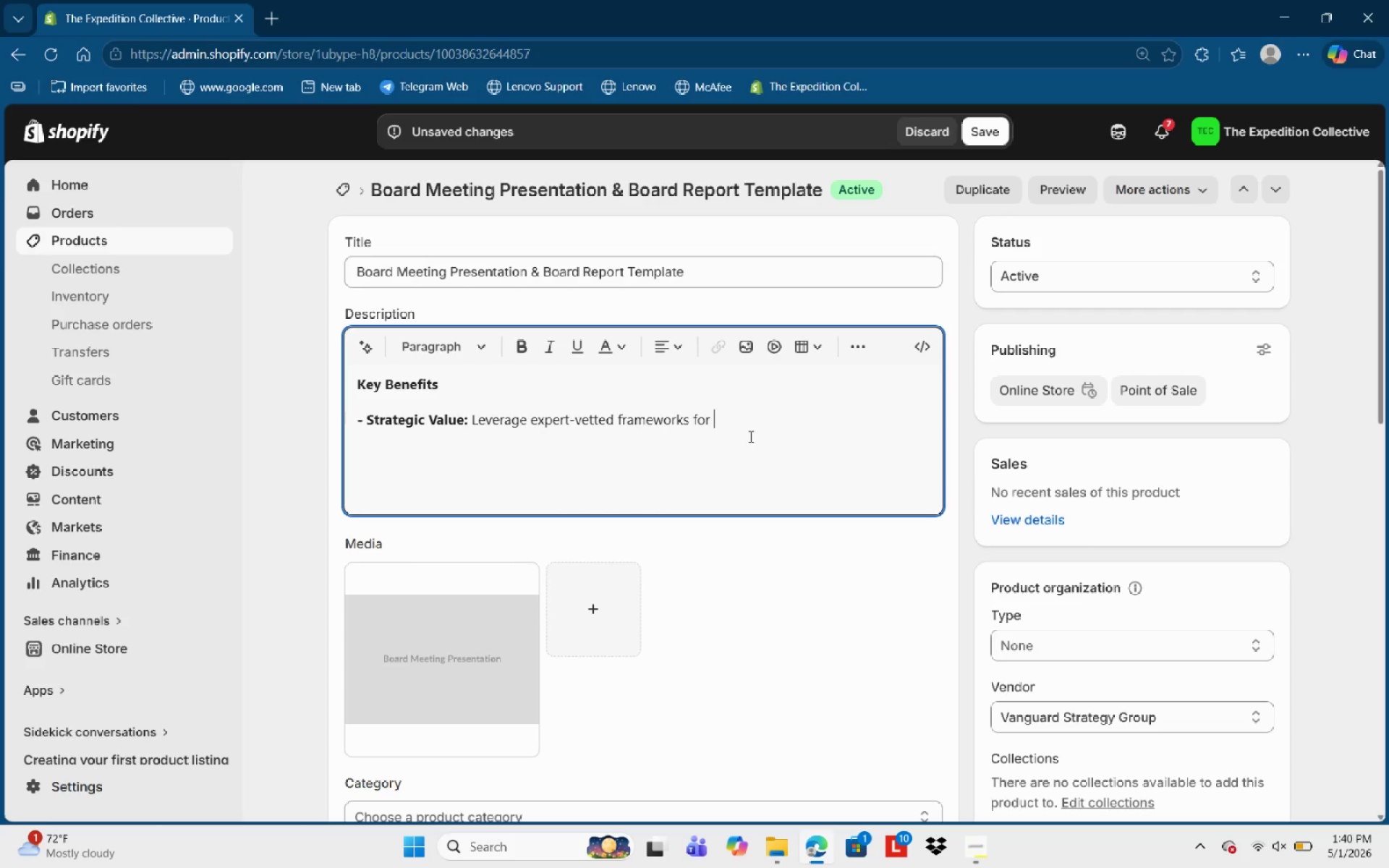 
type(v)
key(Backspace)
type(bp)
key(Backspace)
key(Backspace)
type(Bor)
key(Backspace)
type(ard Meeting Presentation )
key(Backspace)
 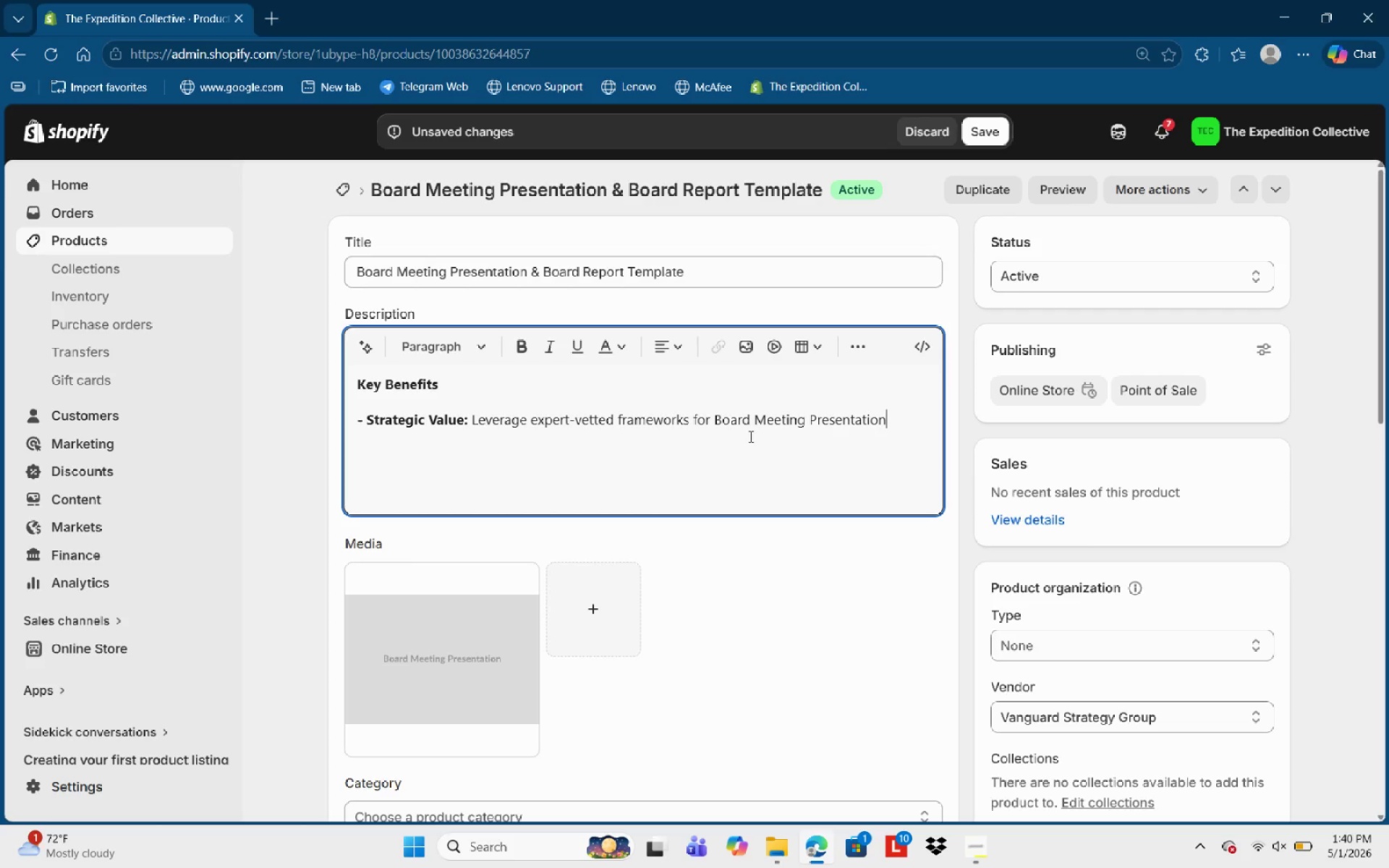 
key(Enter)
 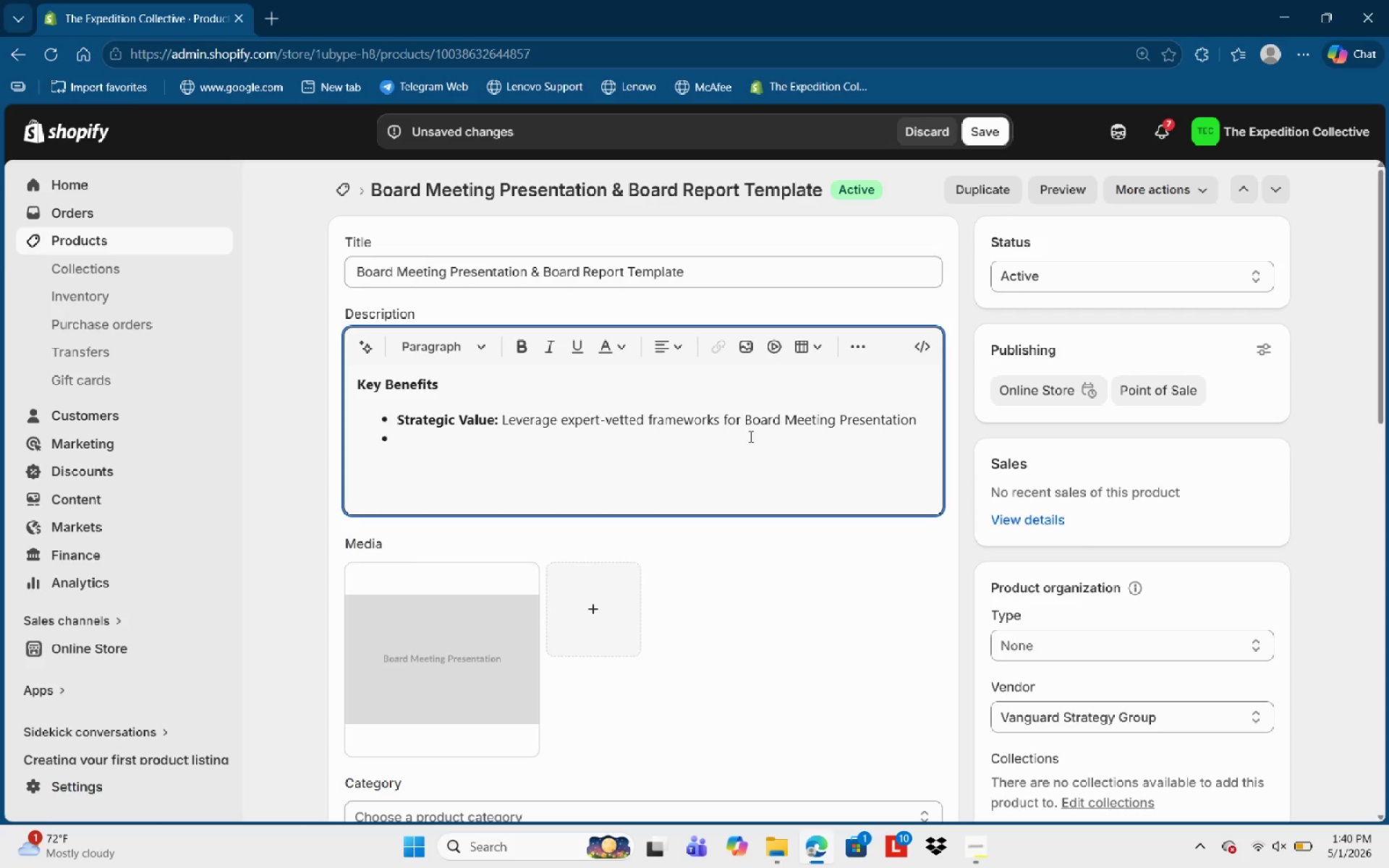 
type(Executivr)
key(Backspace)
type(e Ready:)
 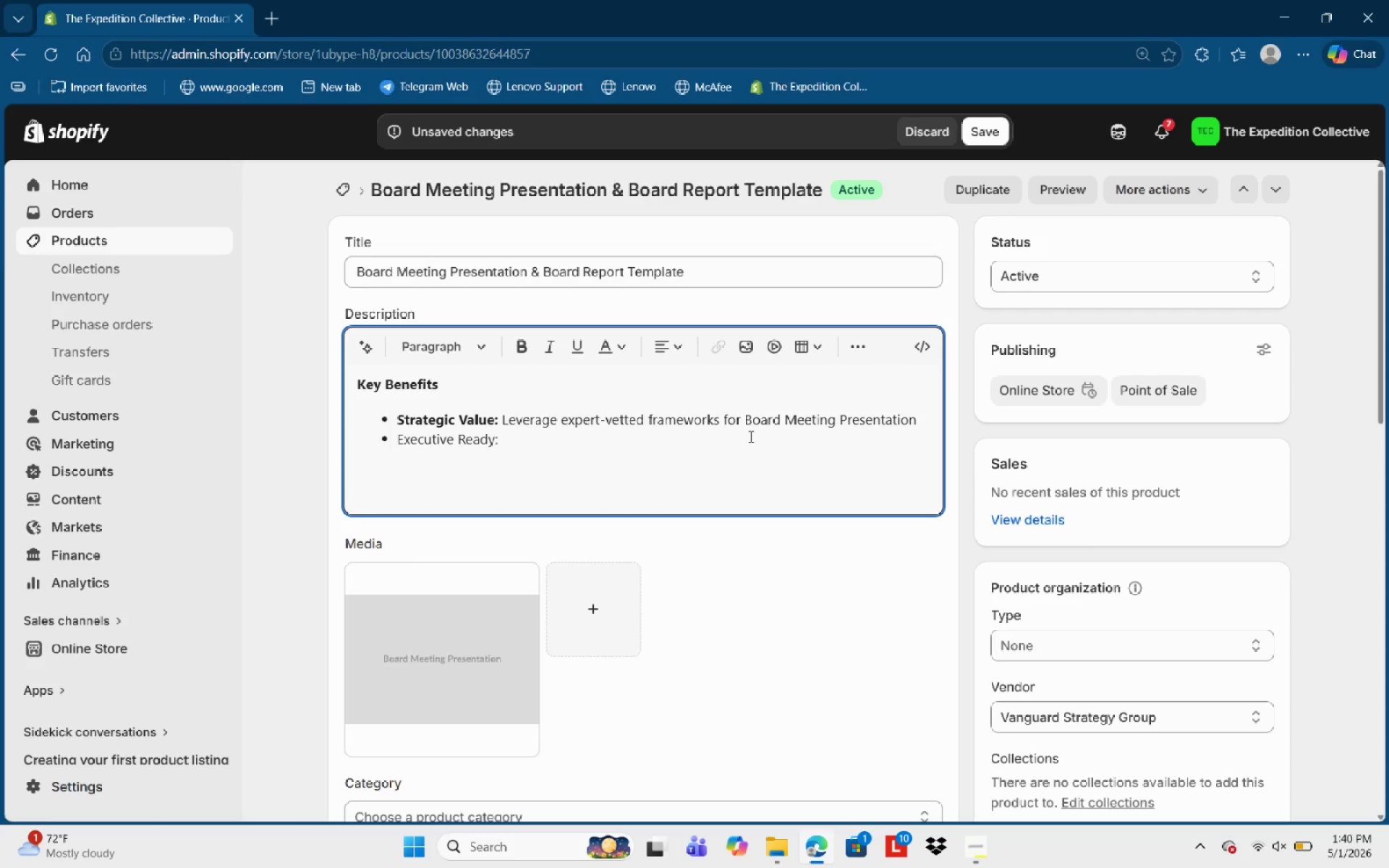 
key(Control+Shift+ArrowLeft)
 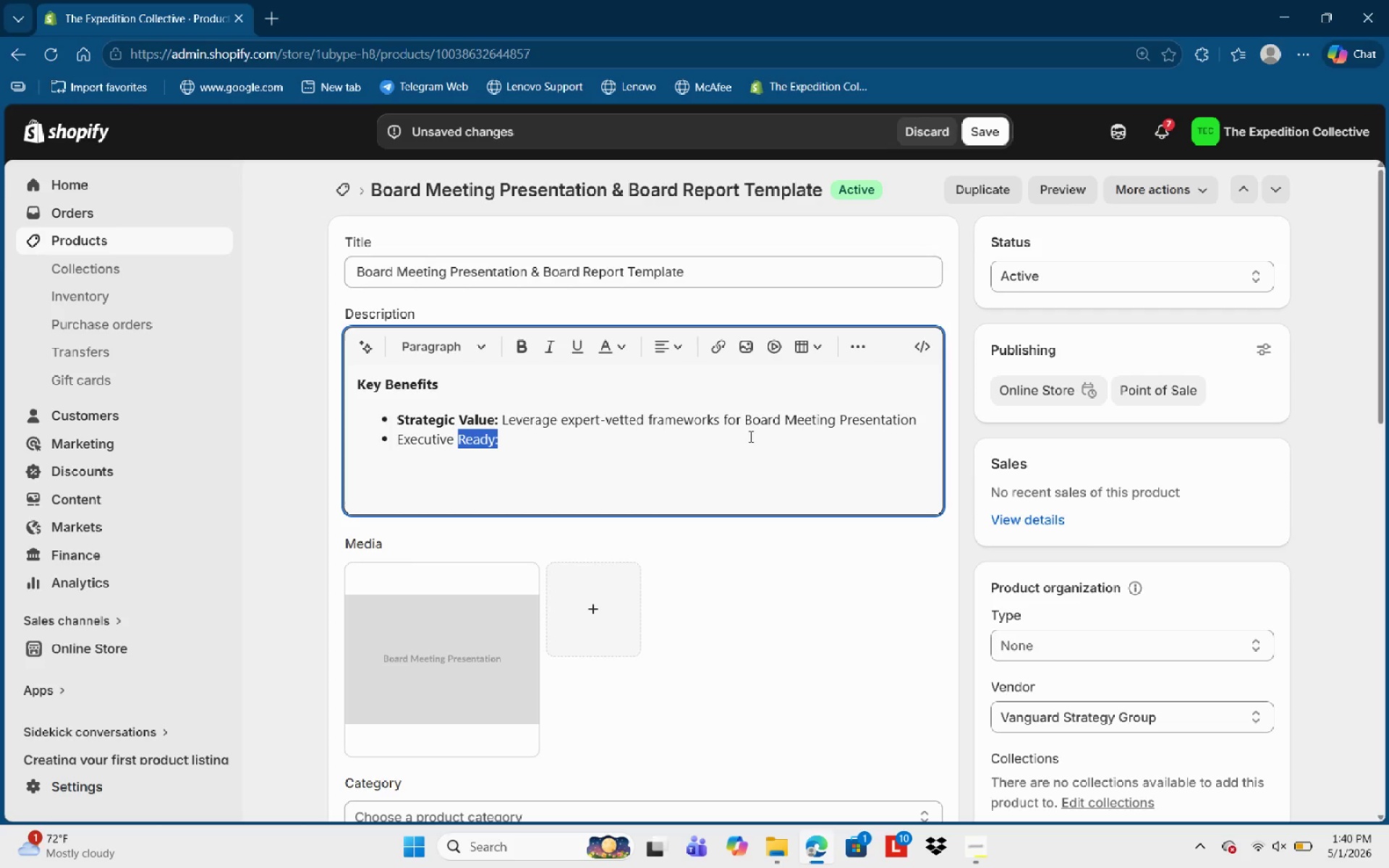 
key(Control+Shift+ArrowLeft)
 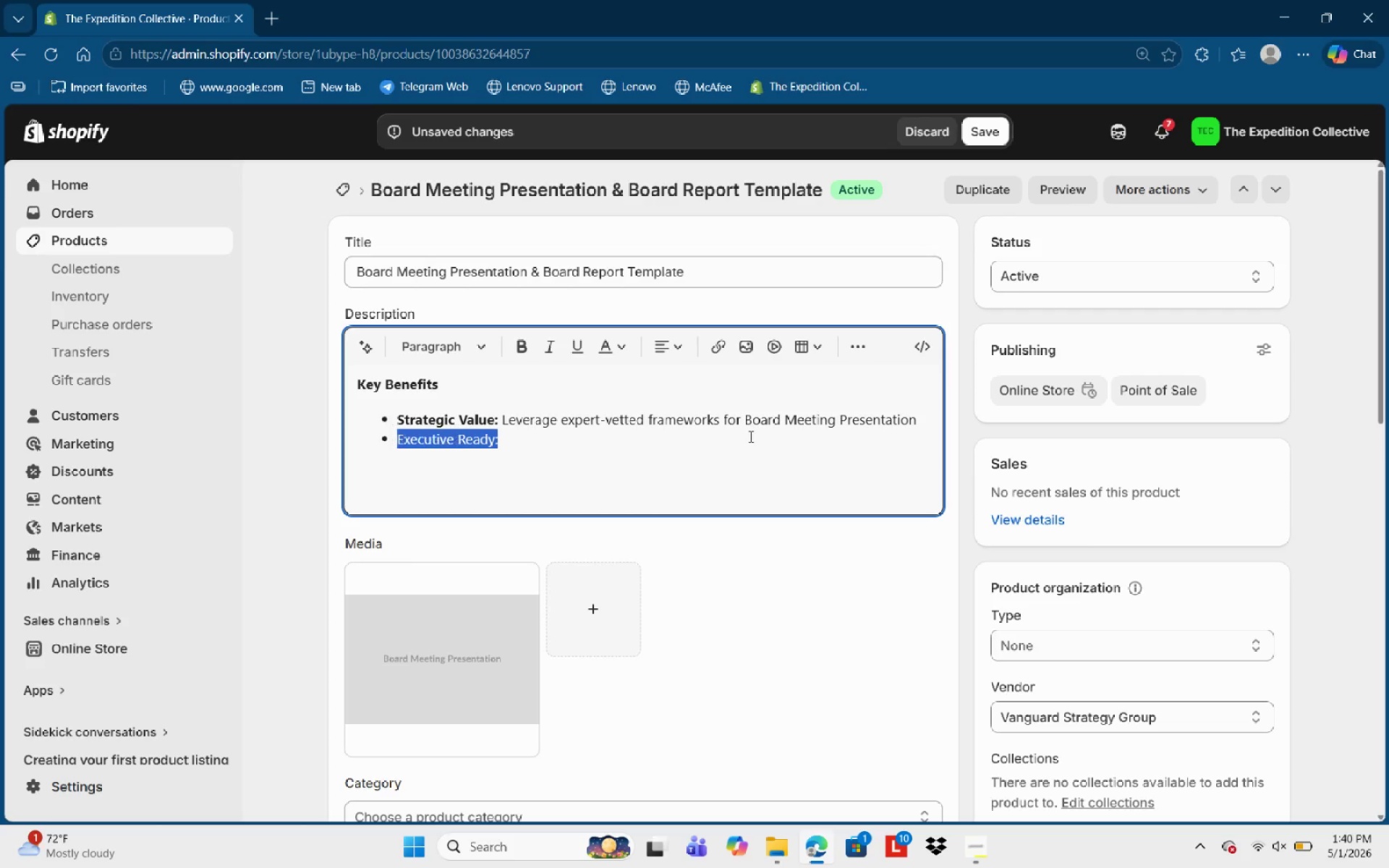 
key(Control+Shift+ArrowLeft)
 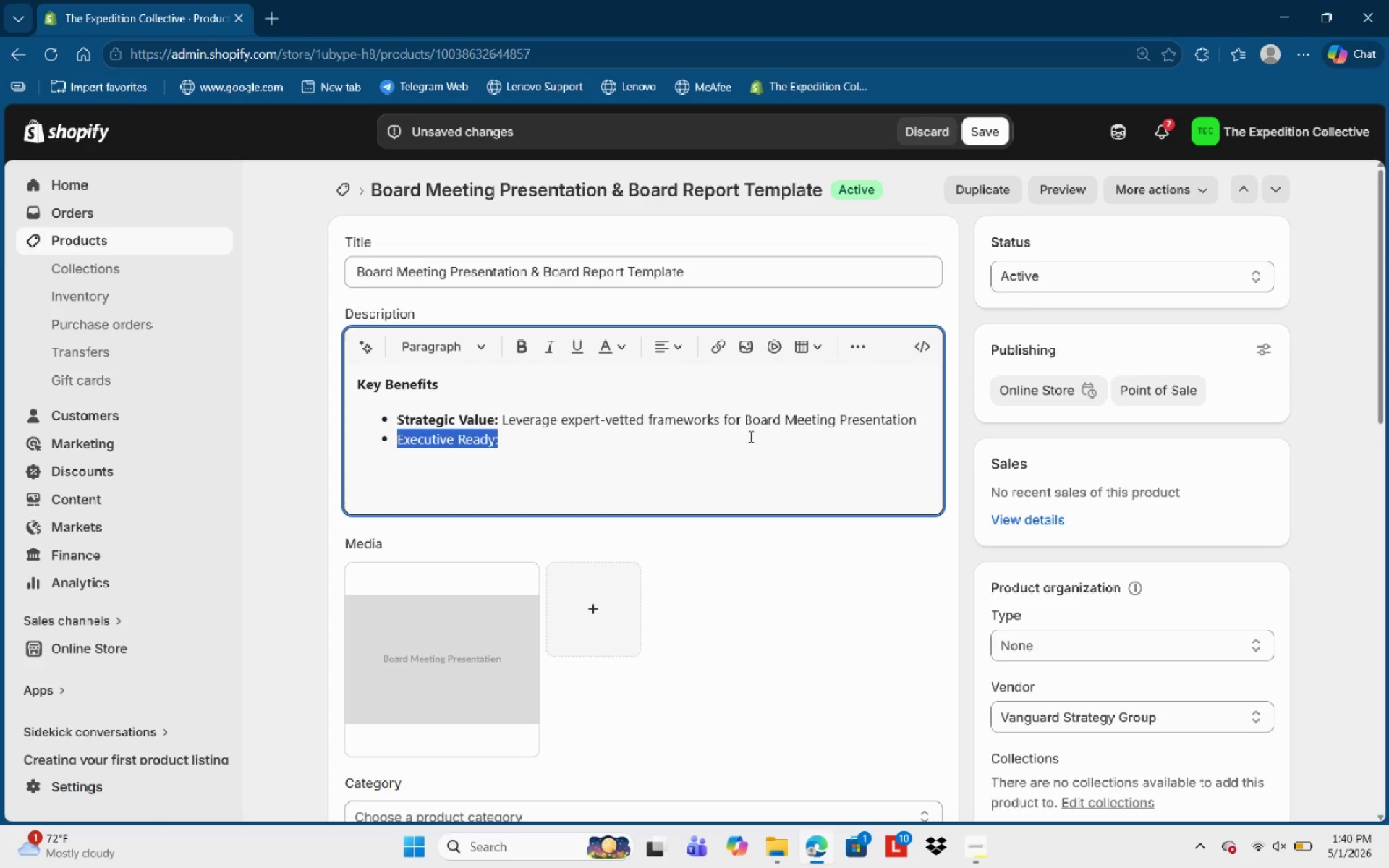 
key(Control+B)
 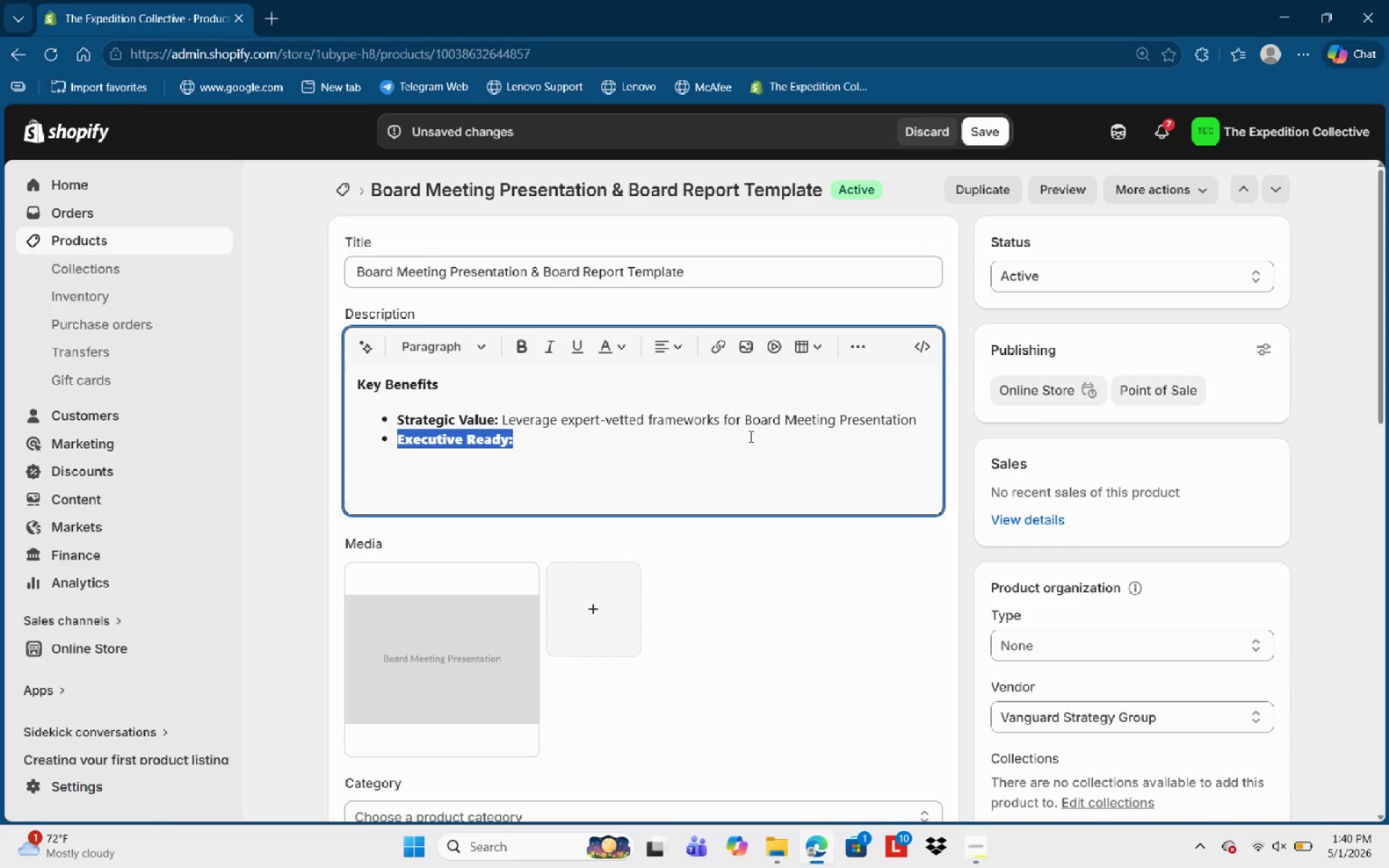 
key(Control+B)
 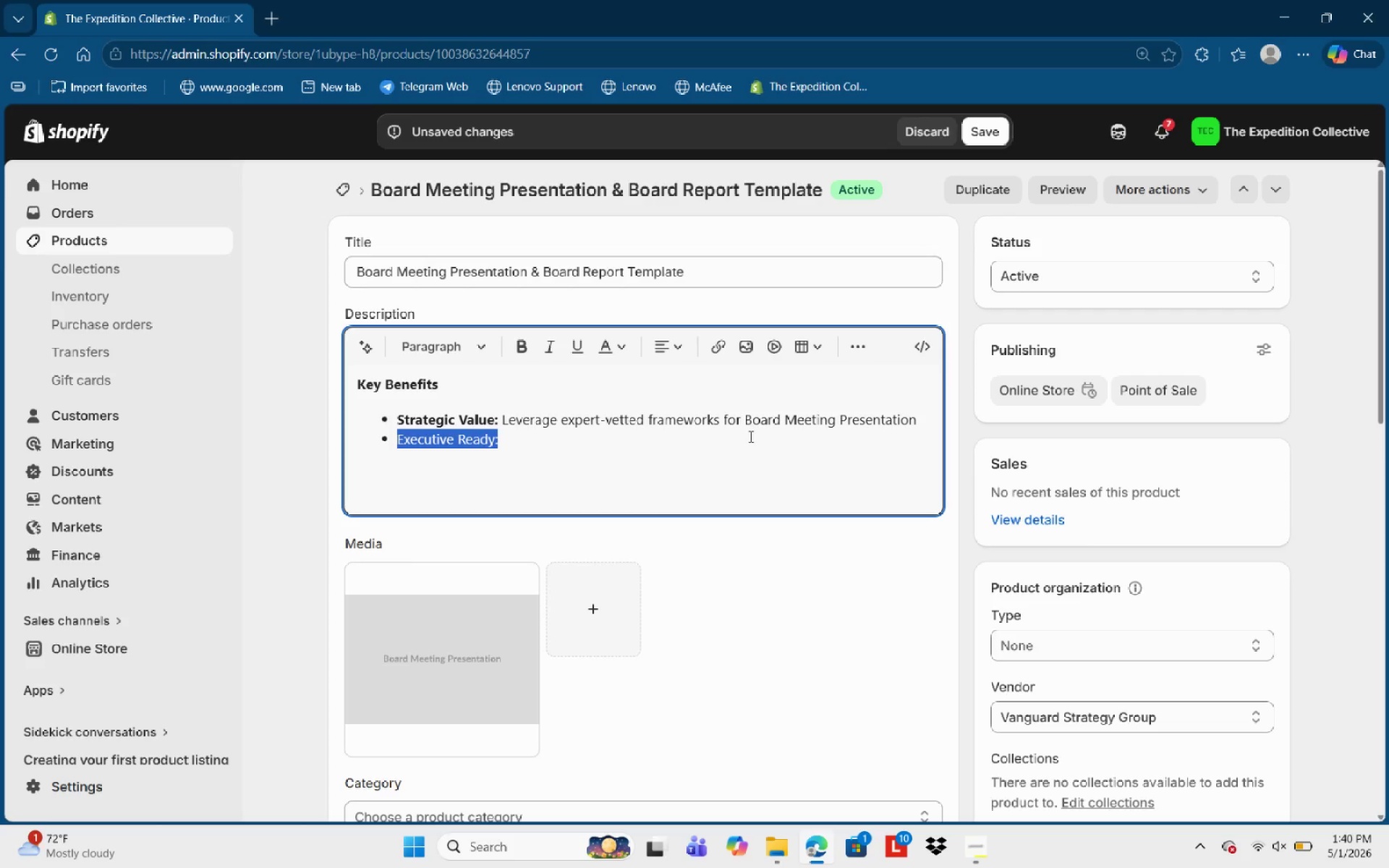 
key(Control+B)
 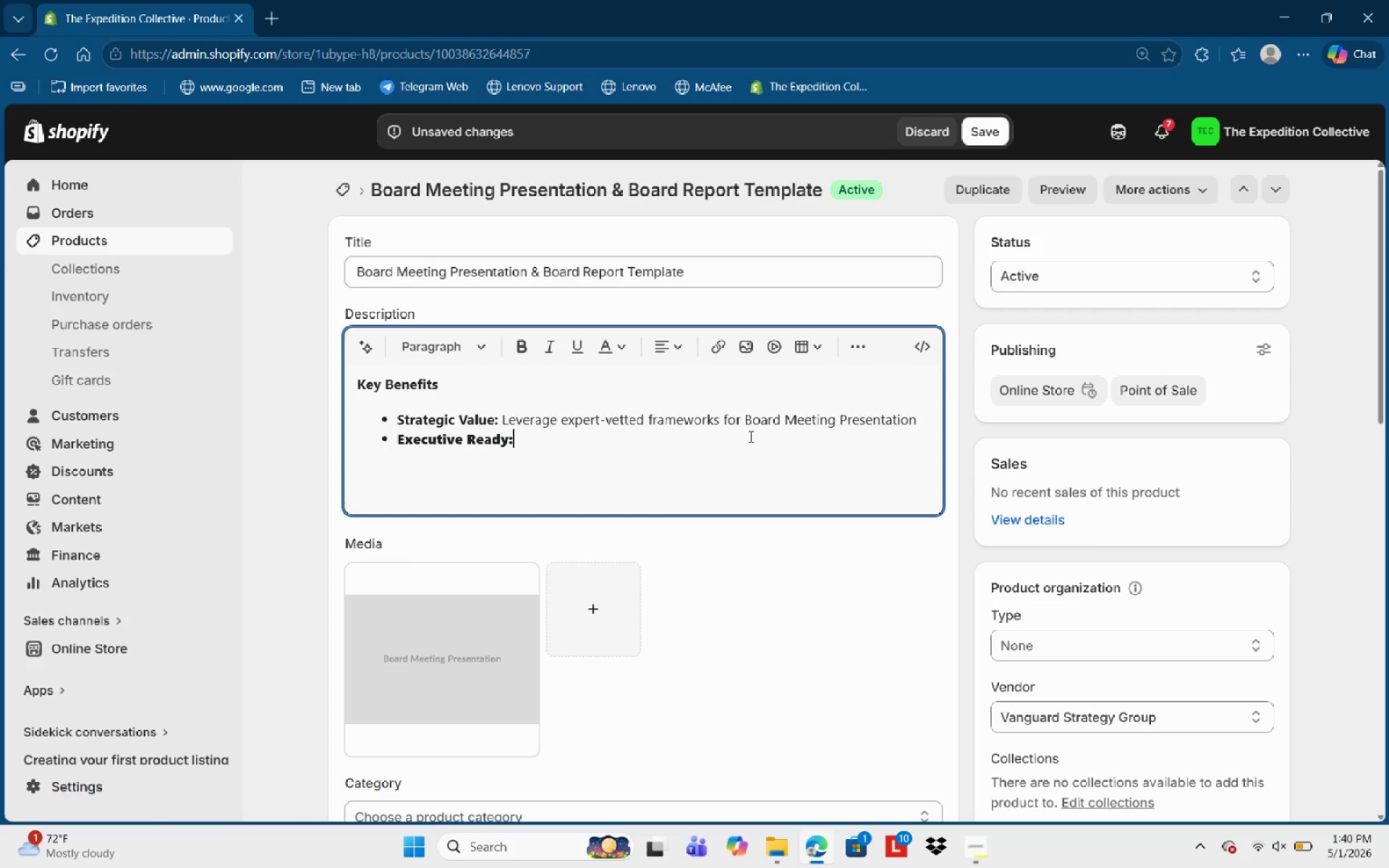 
key(ArrowRight)
 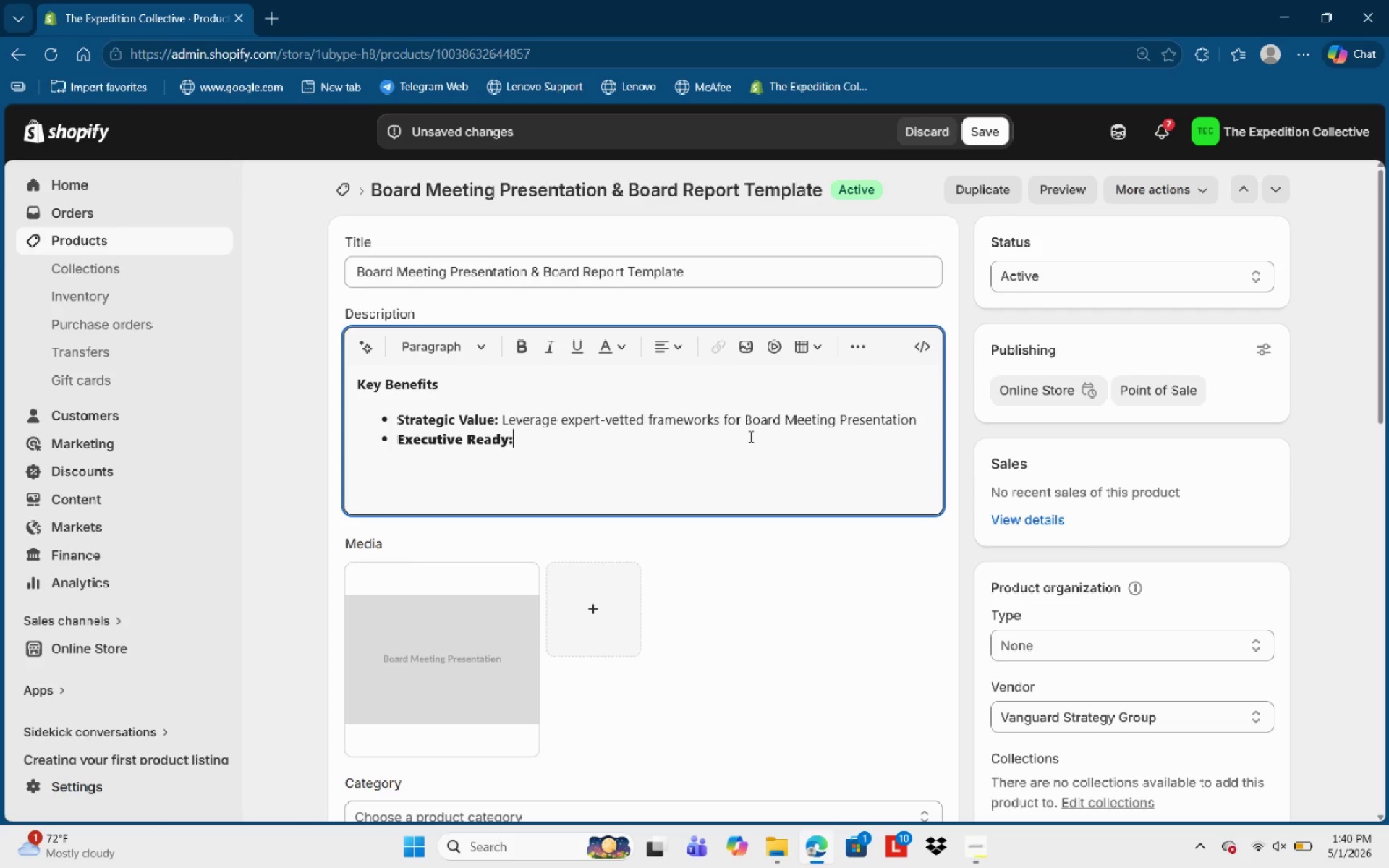 
key(Space)
 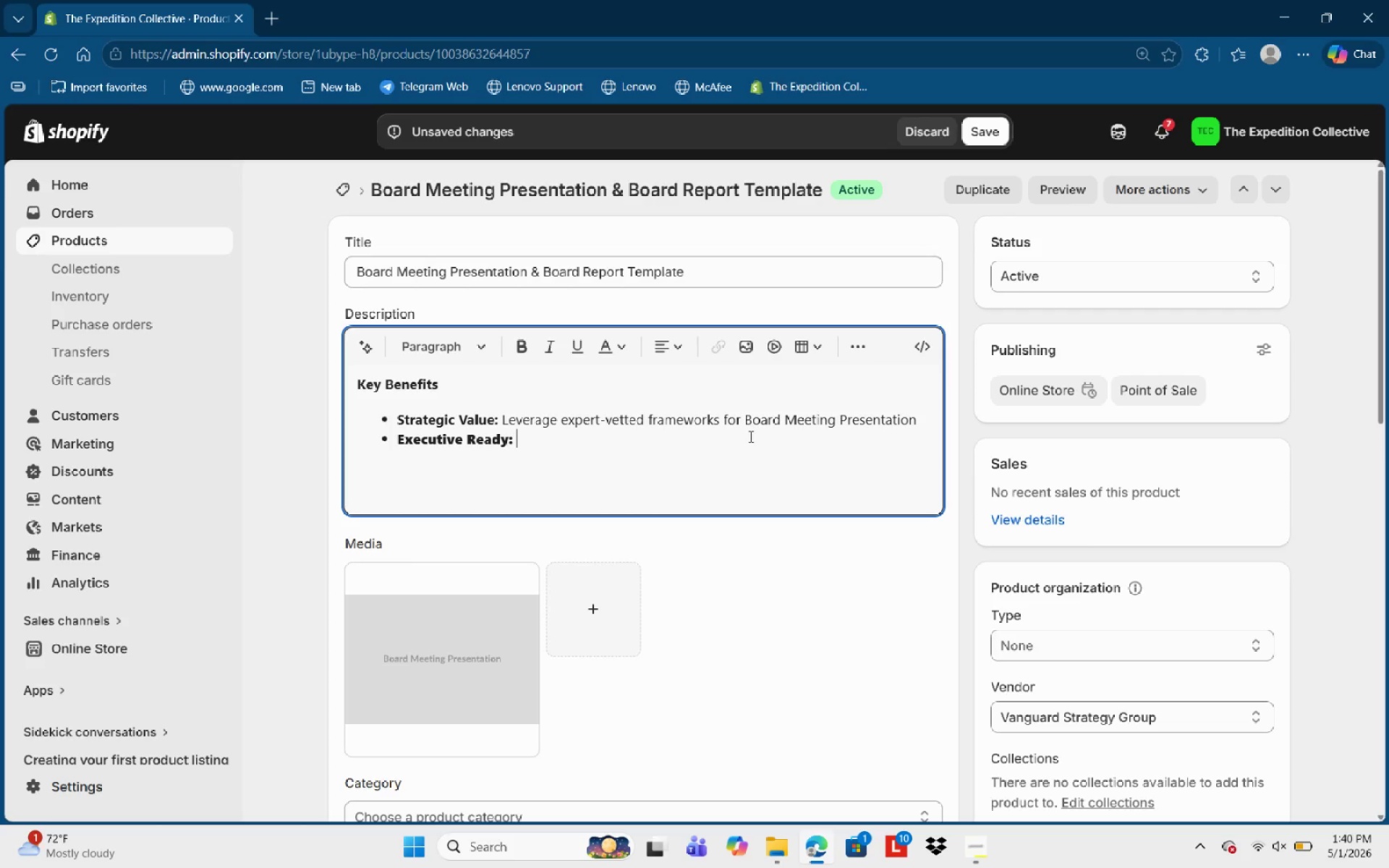 
key(Control+B)
 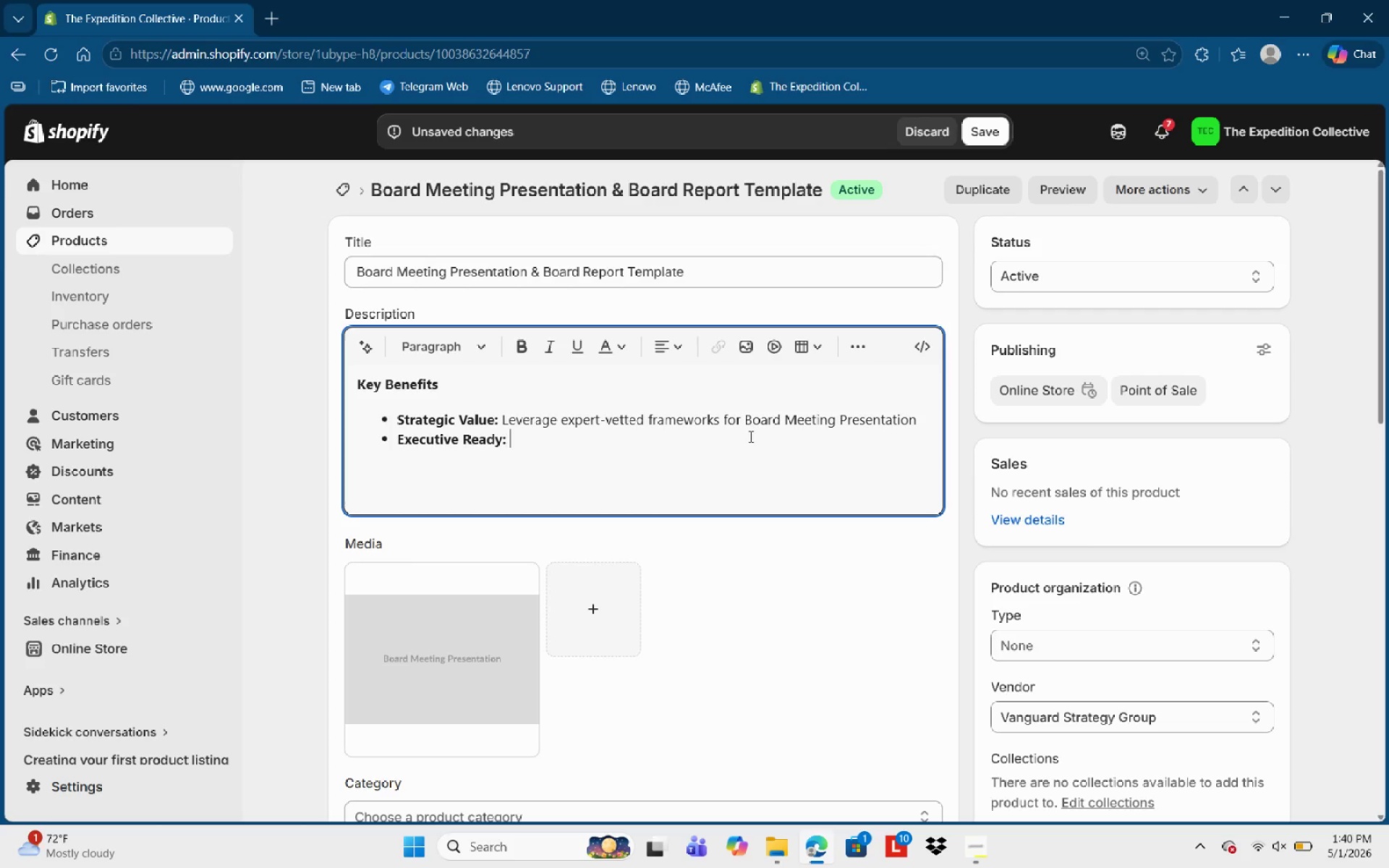 
key(Control+ControlLeft)
 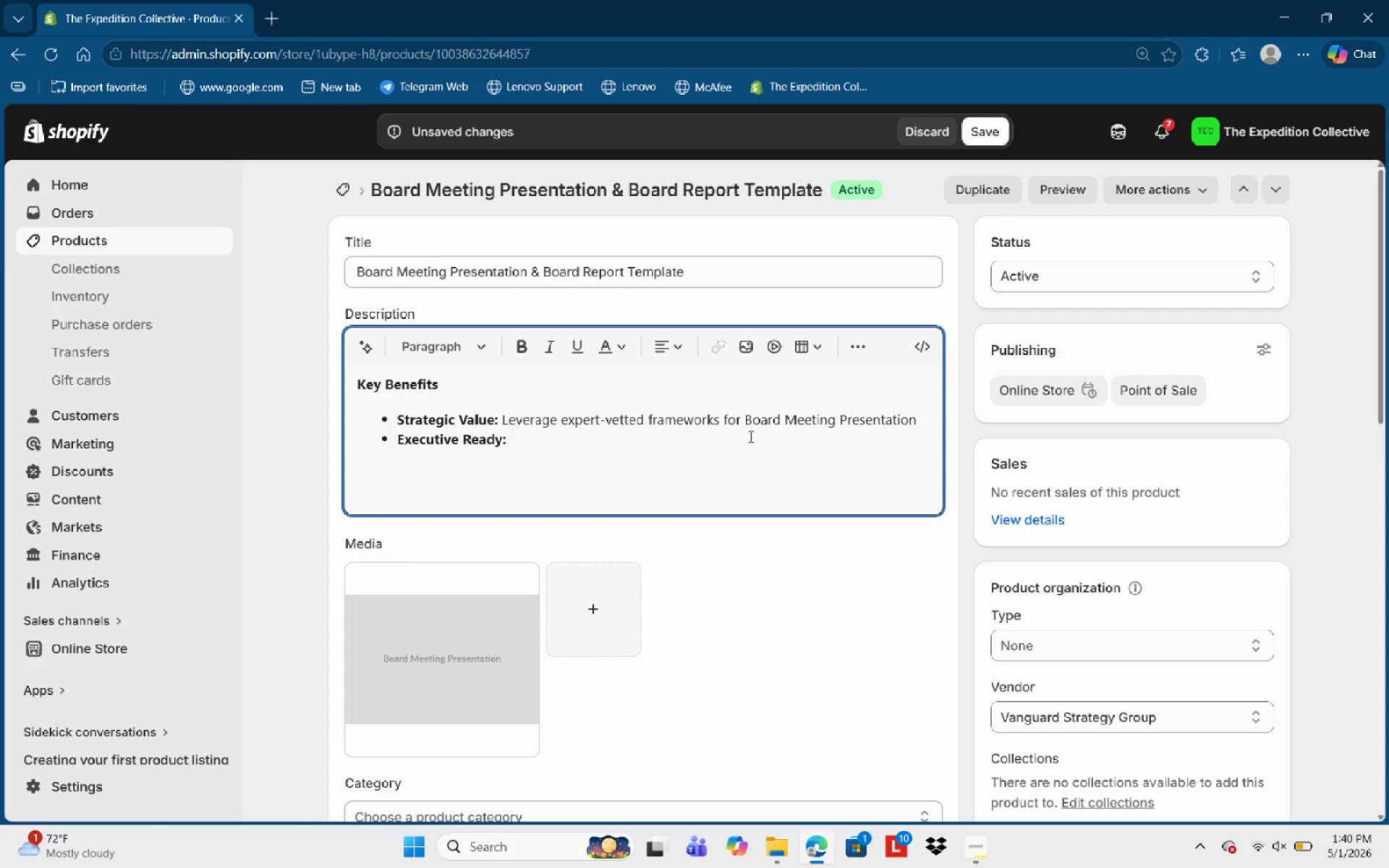 
type(Professioan)
key(Backspace)
key(Backspace)
type(nal formating a)
key(Backspace)
type(suitable)
 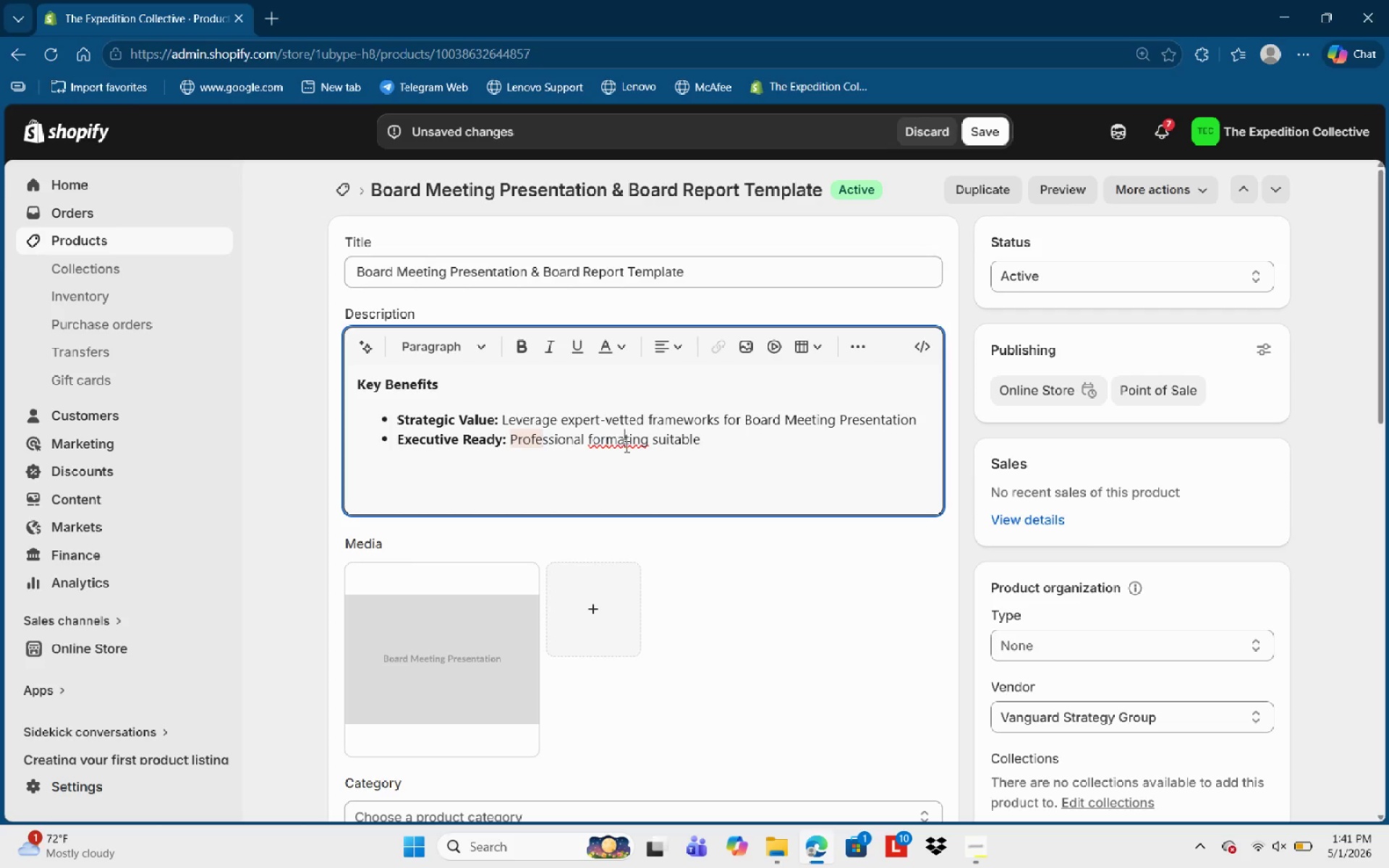 
left_click([586, 439])
 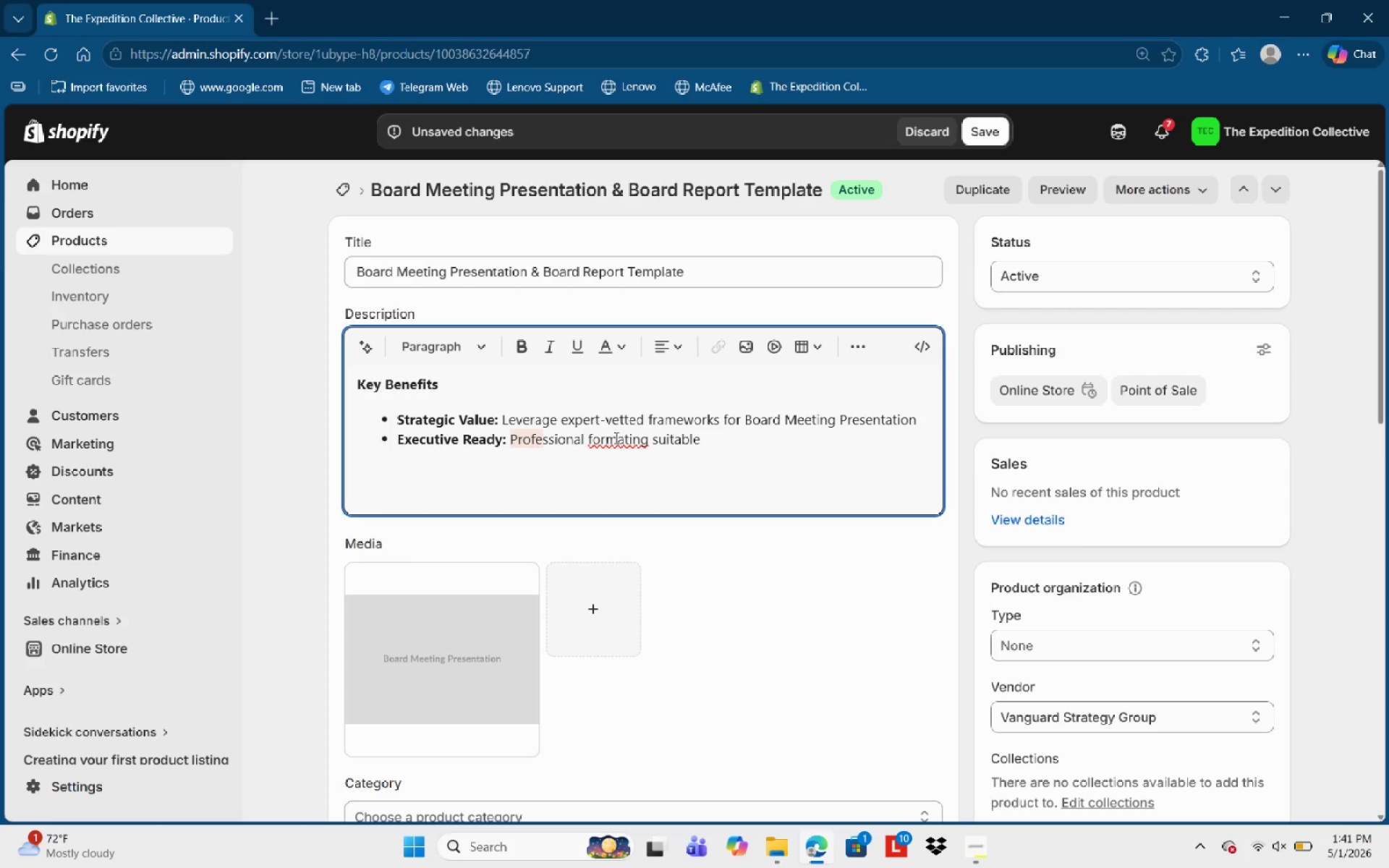 
left_click([616, 438])
 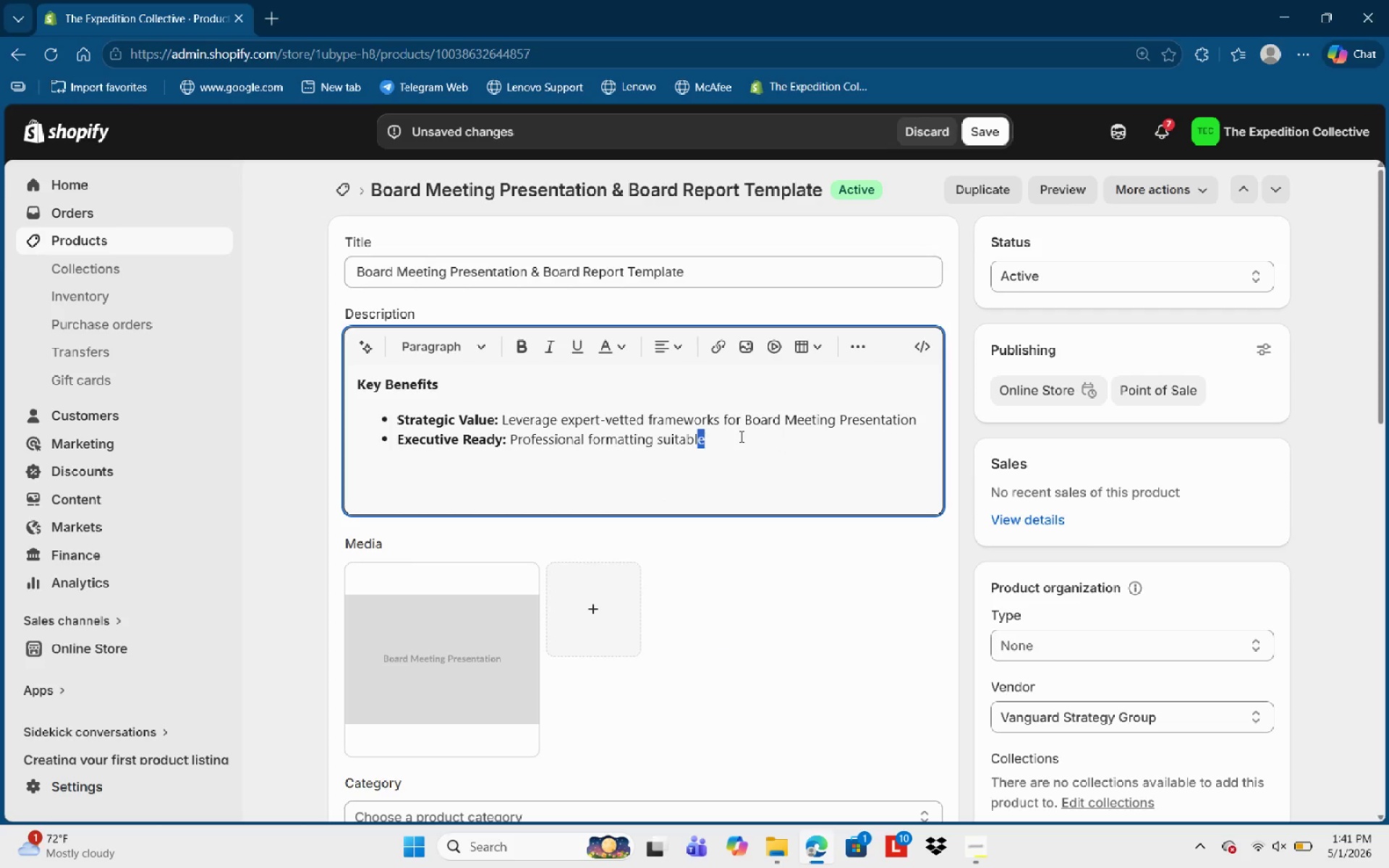 
wait(5.05)
 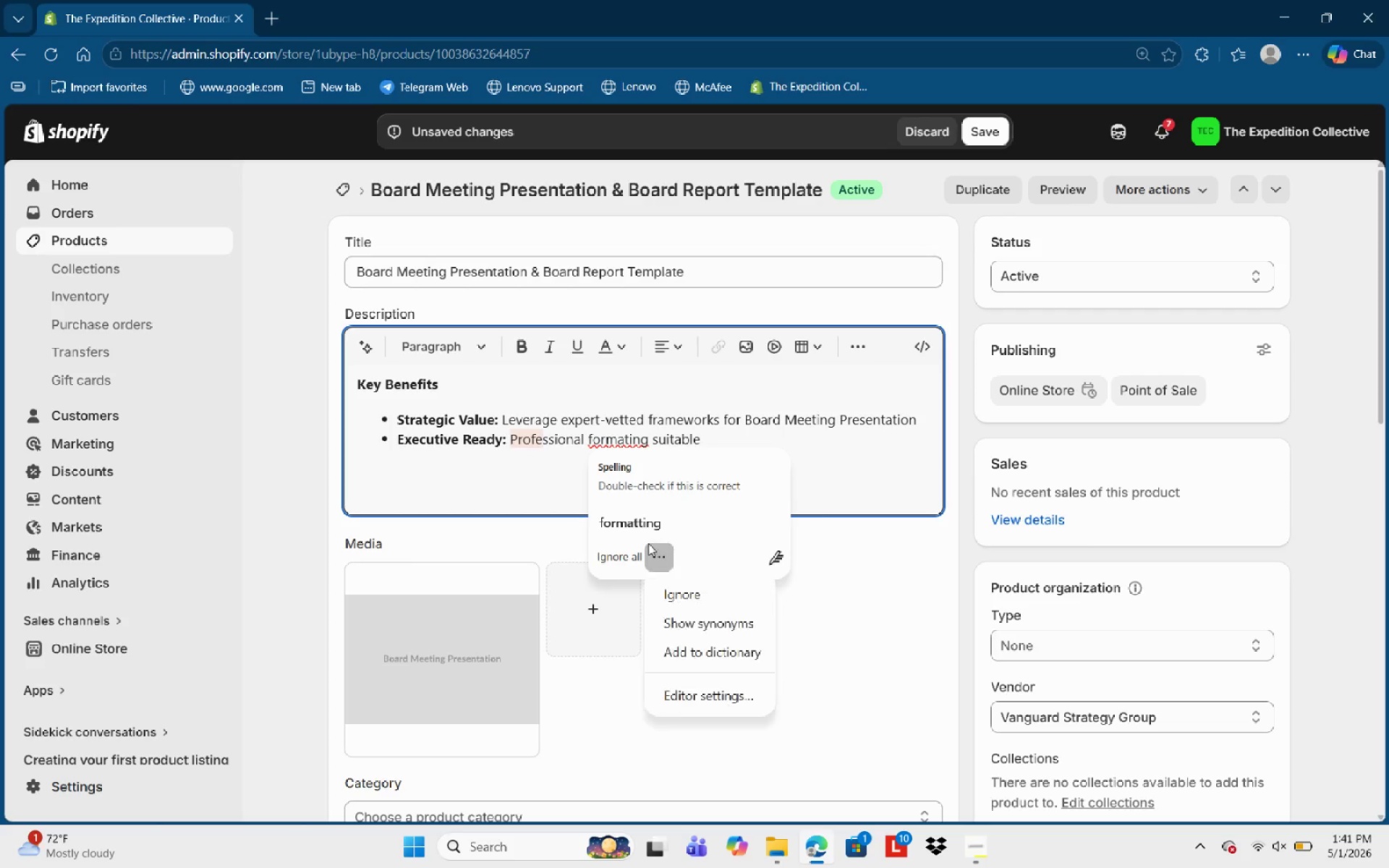 
key(ArrowRight)
 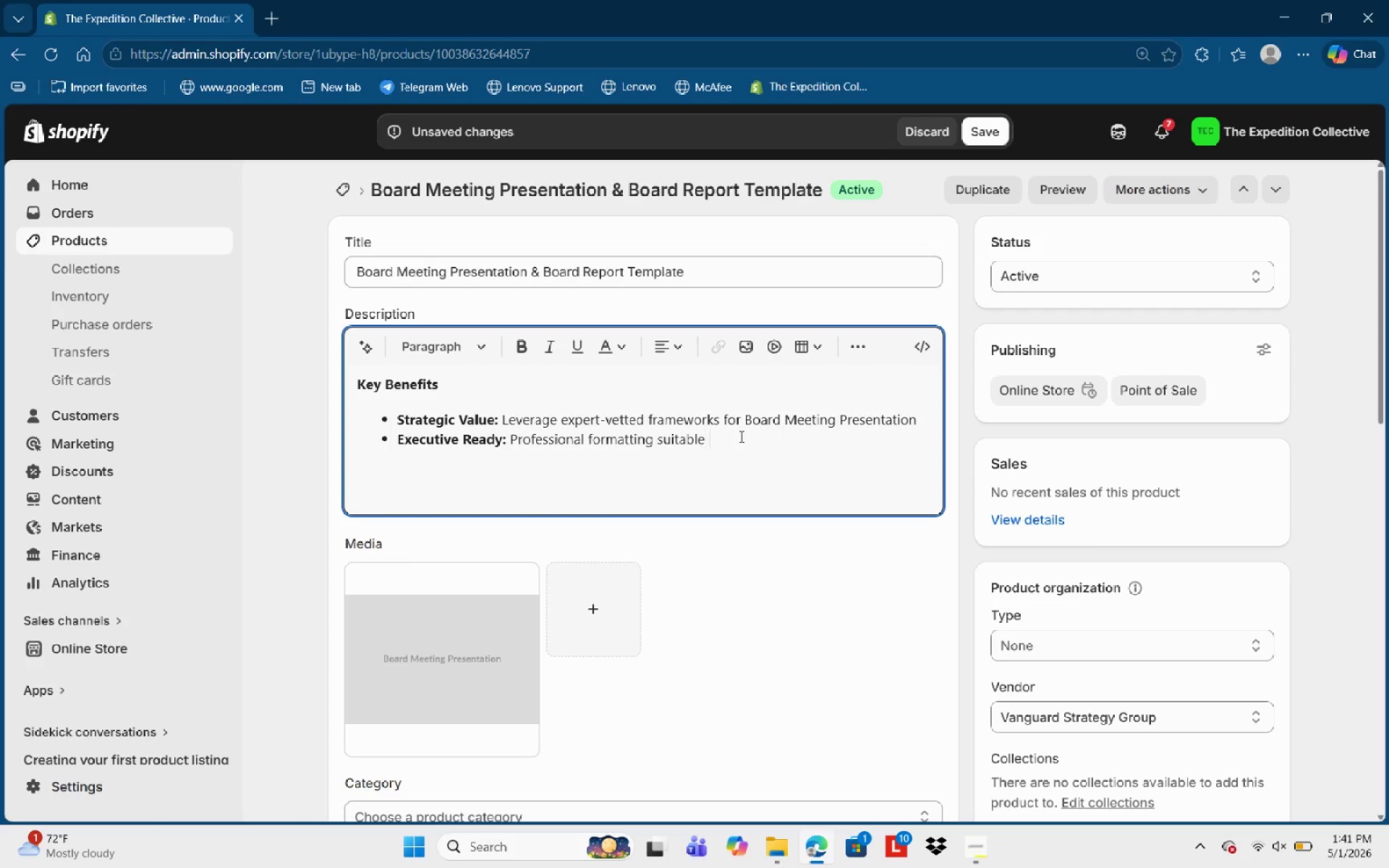 
type( o)
key(Backspace)
type(for bor)
key(Backspace)
type(ardroom presentations )
key(Backspace)
type(.)
 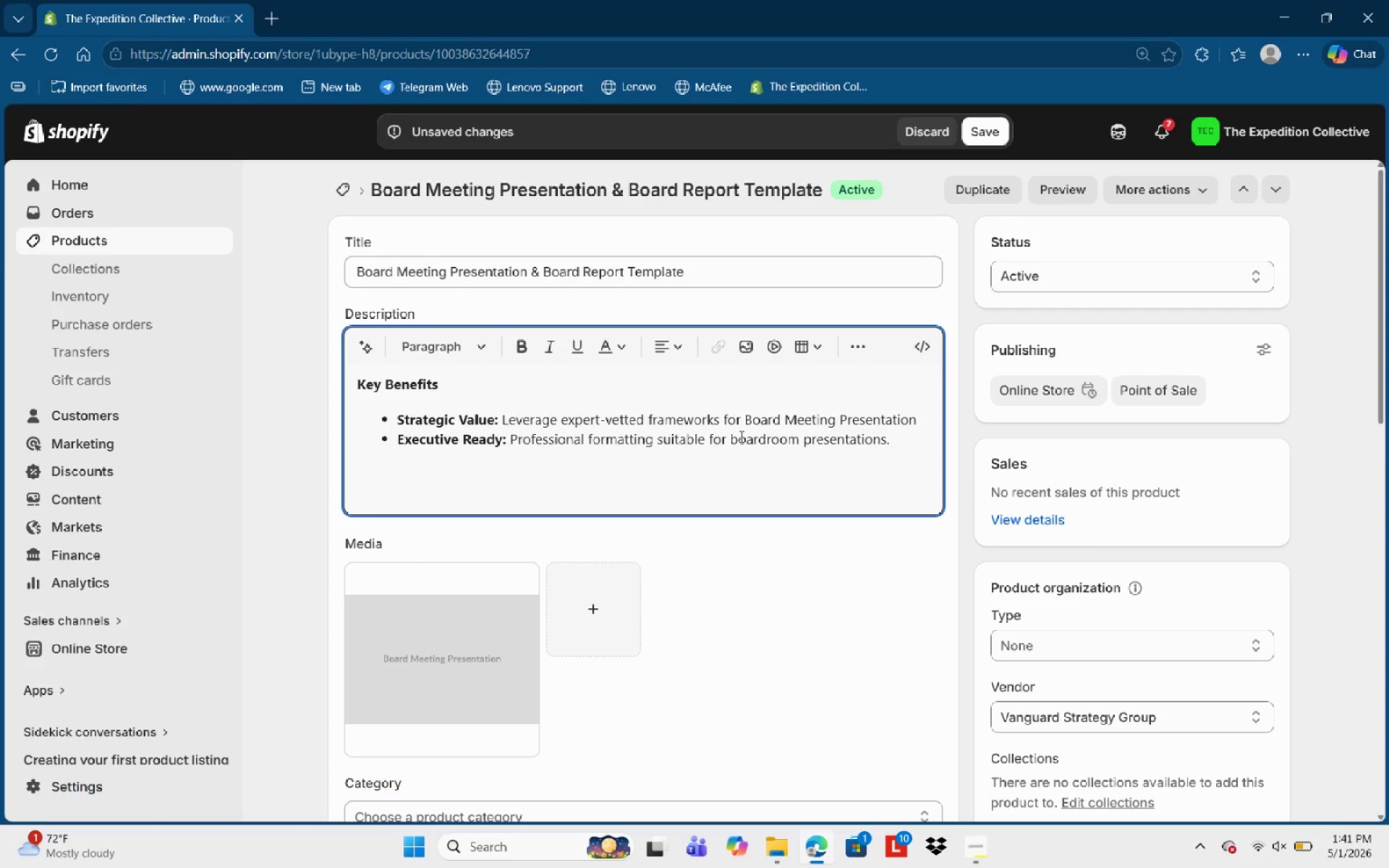 
key(Enter)
 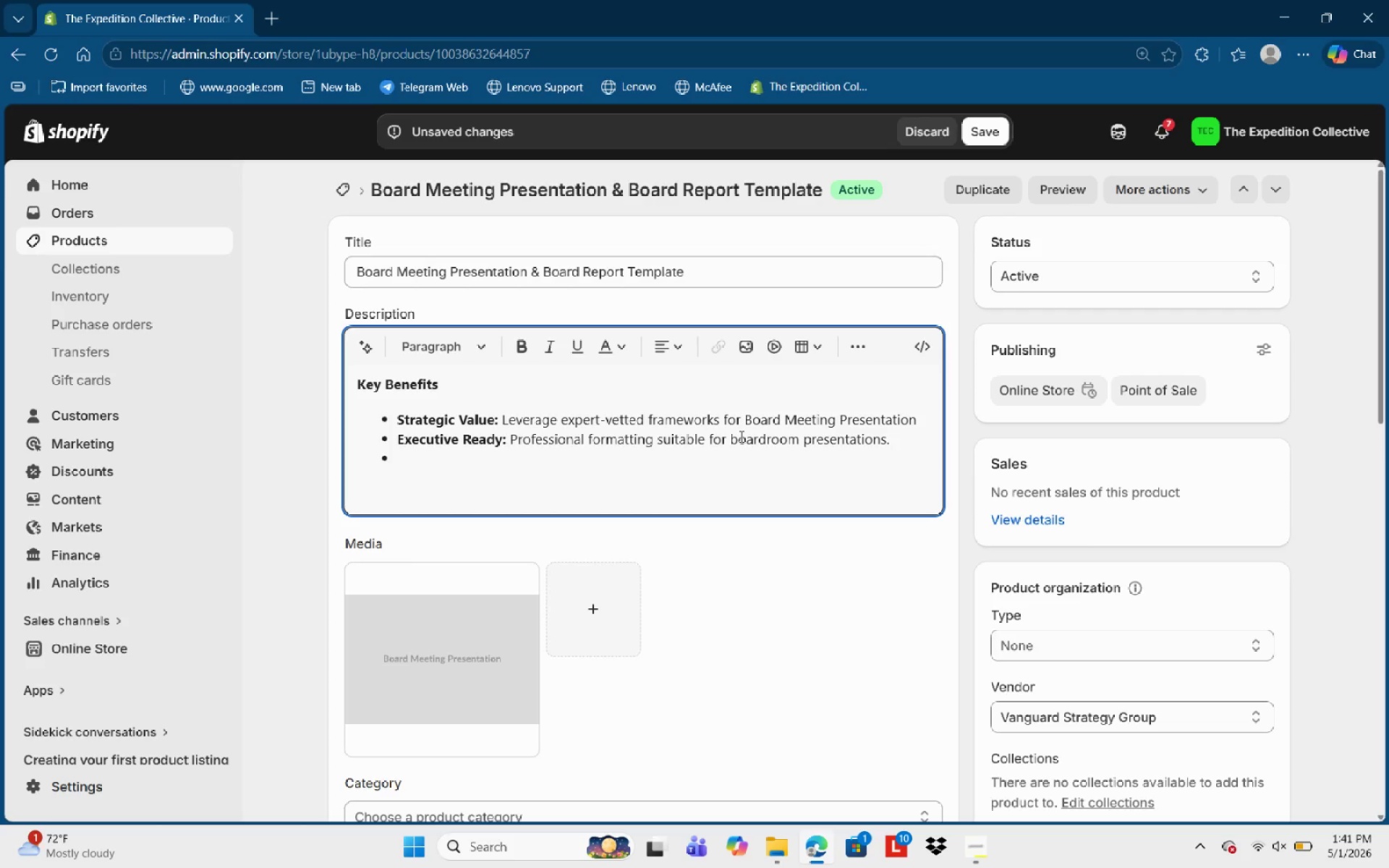 
key(Enter)
 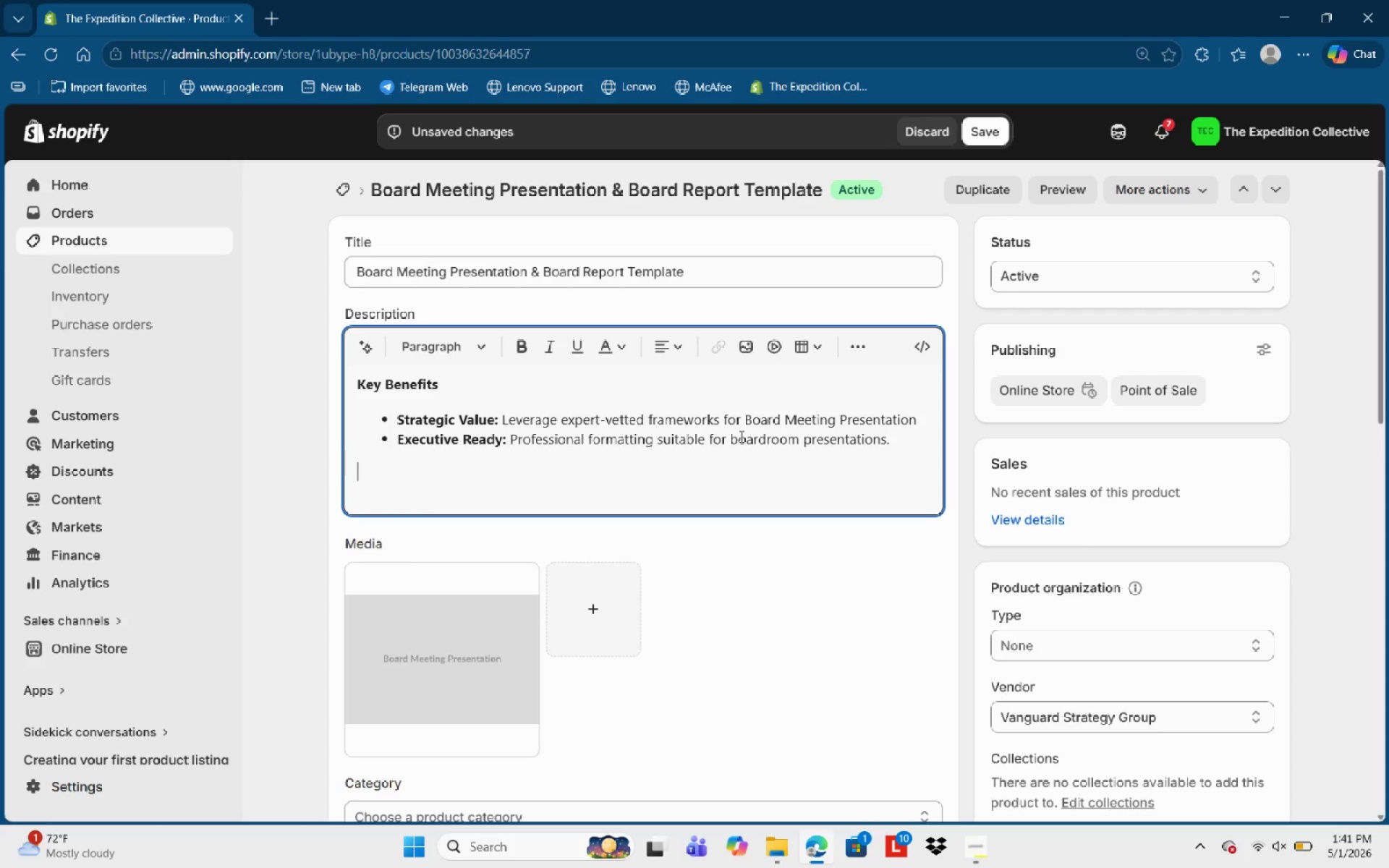 
type(Whas)
key(Backspace)
type(rs)
key(Backspace)
key(Backspace)
 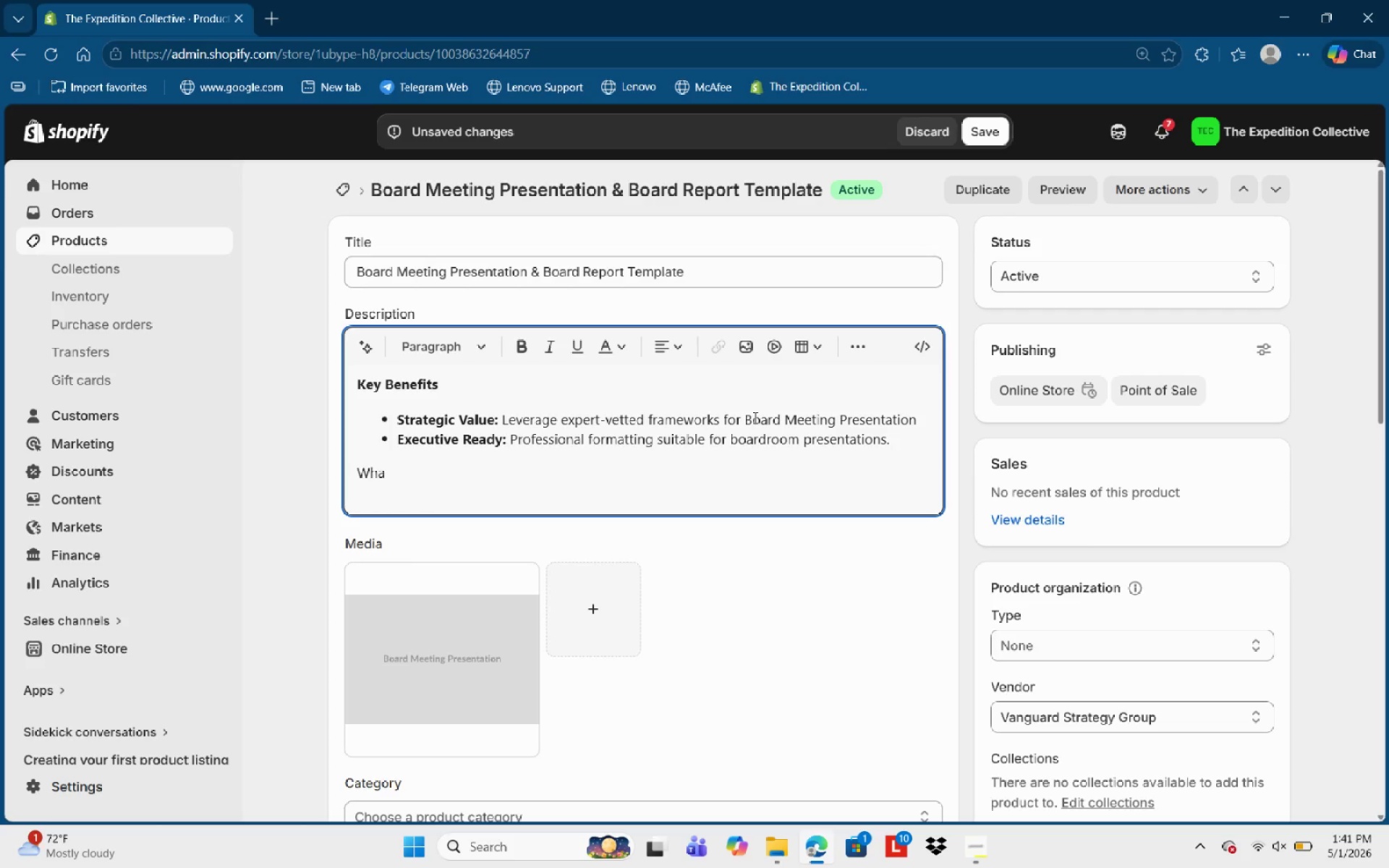 
type(t:)
key(Backspace)
type("s)
key(Backspace)
key(Backspace)
type(;s )
key(Backspace)
key(Backspace)
key(Backspace)
type(;s)
key(Backspace)
key(Backspace)
type('s Included )
 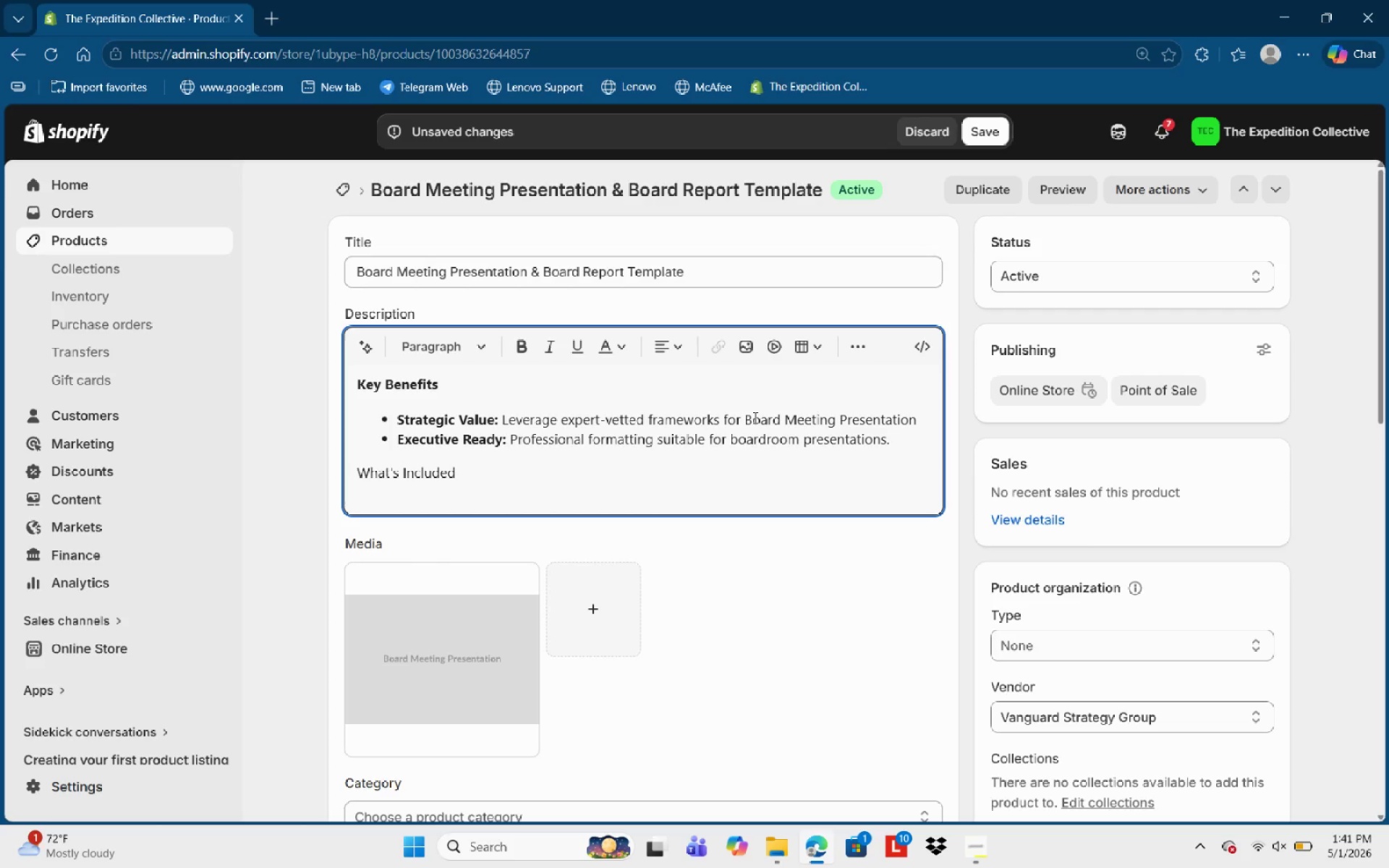 
key(ArrowLeft)
 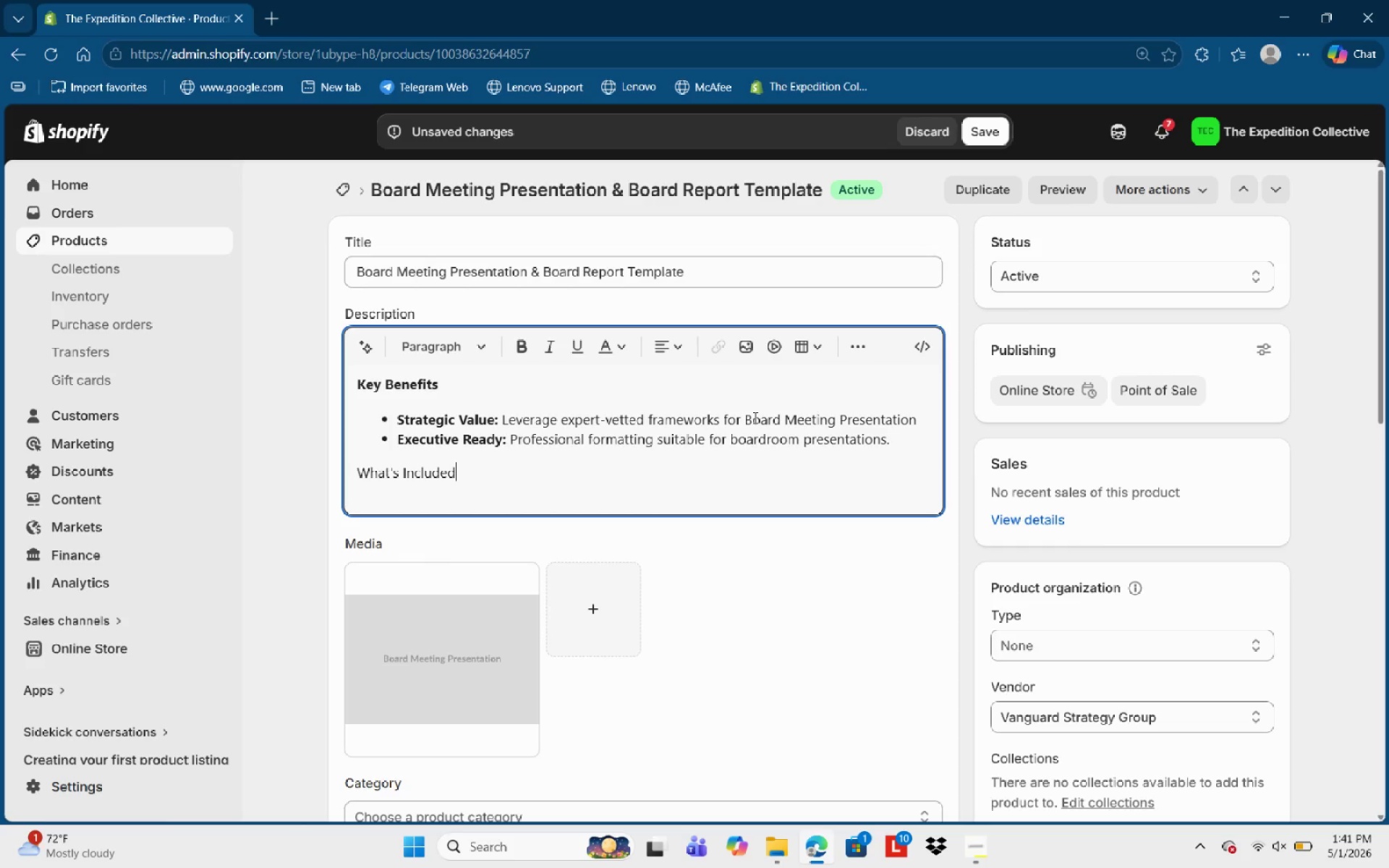 
key(Control+Shift+ArrowLeft)
 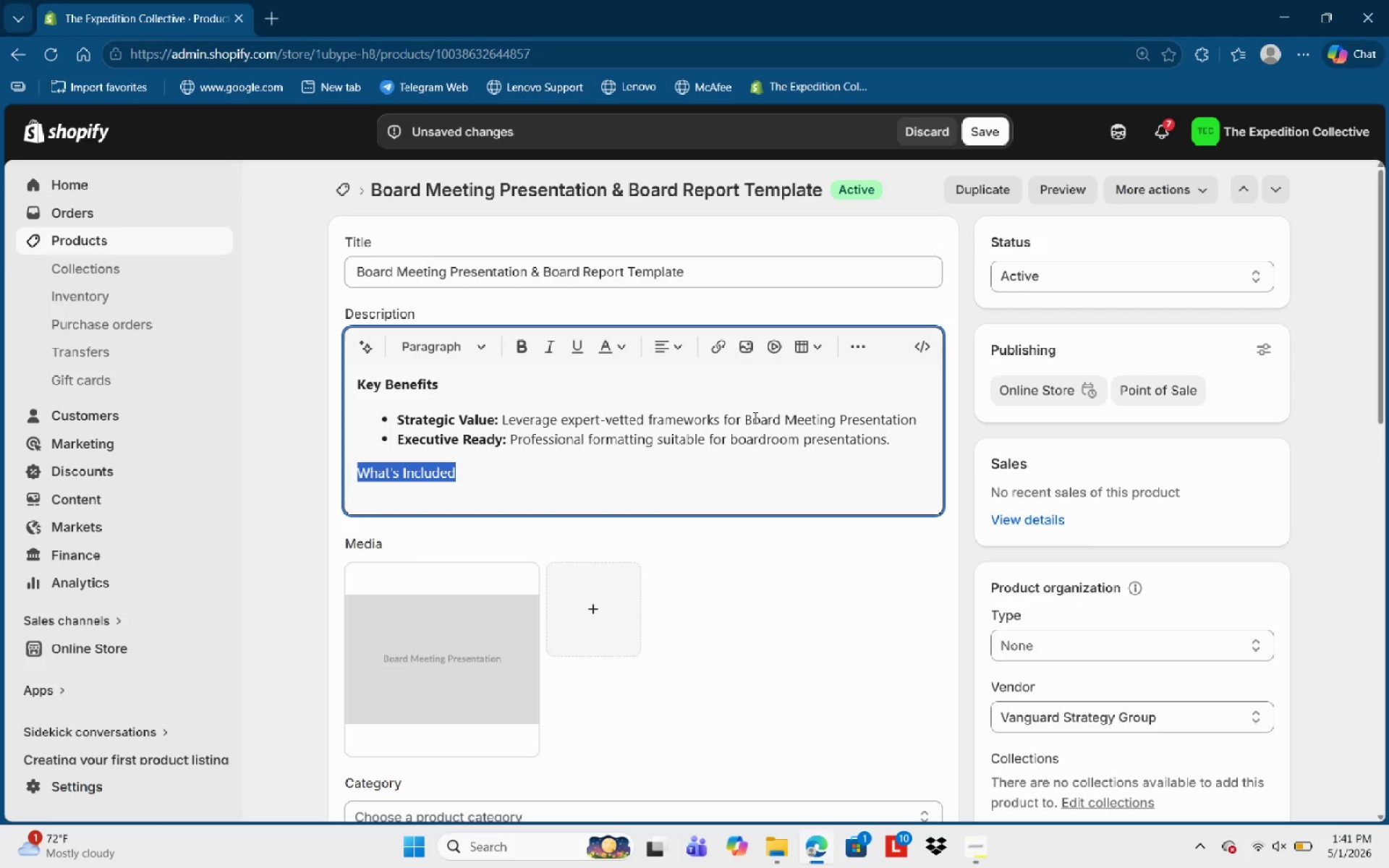 
key(Control+Shift+ArrowLeft)
 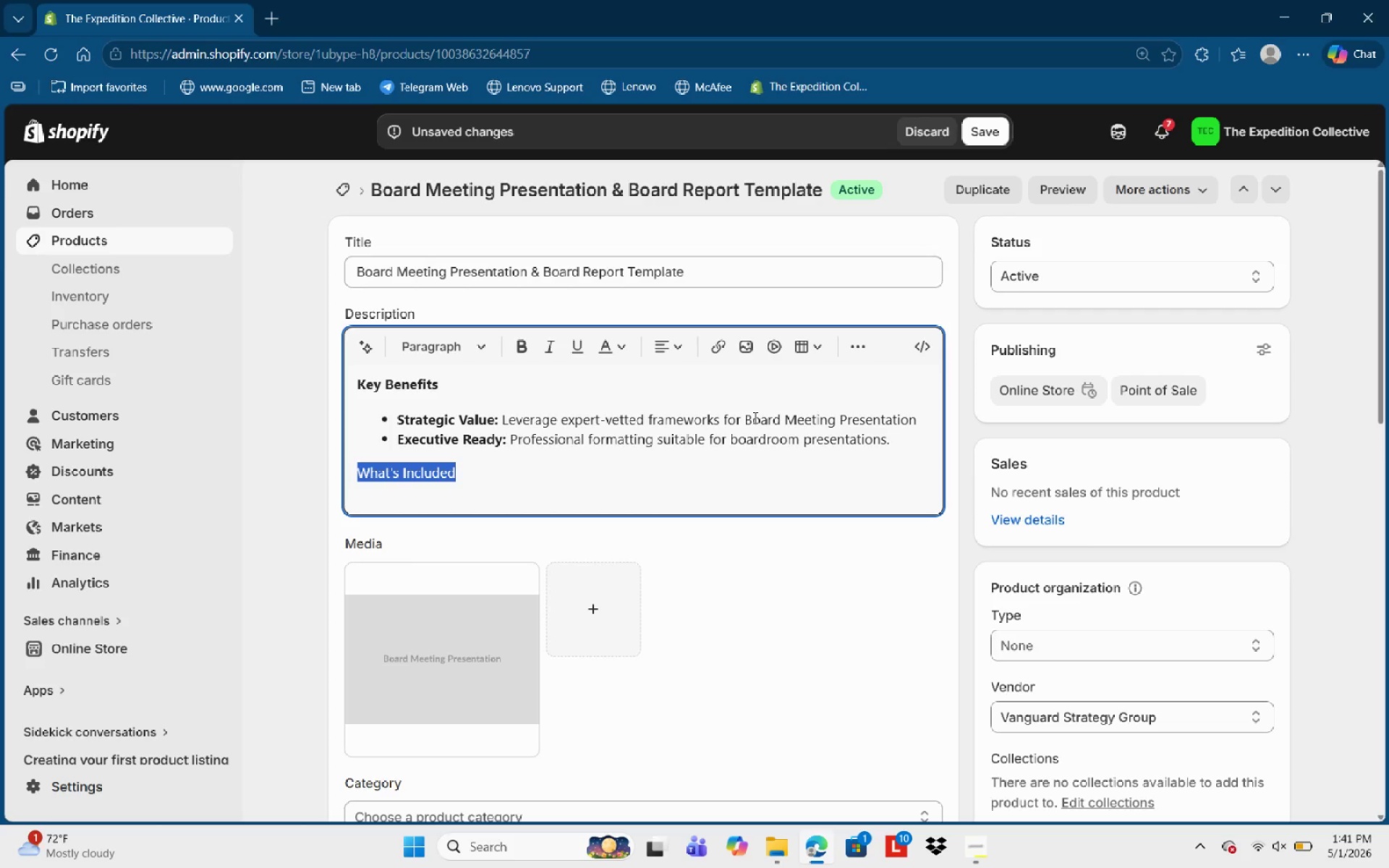 
key(Control+B)
 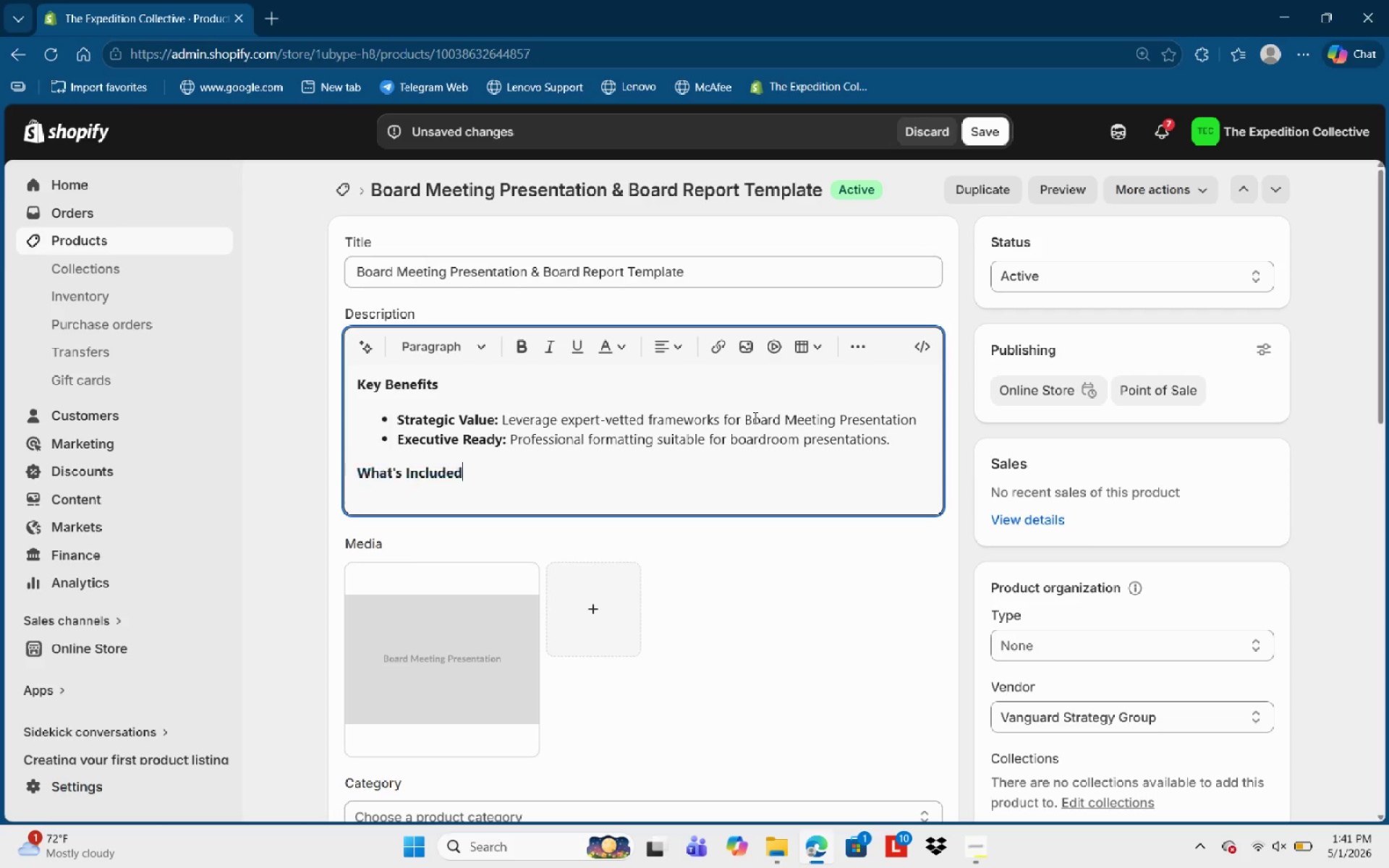 
key(ArrowRight)
 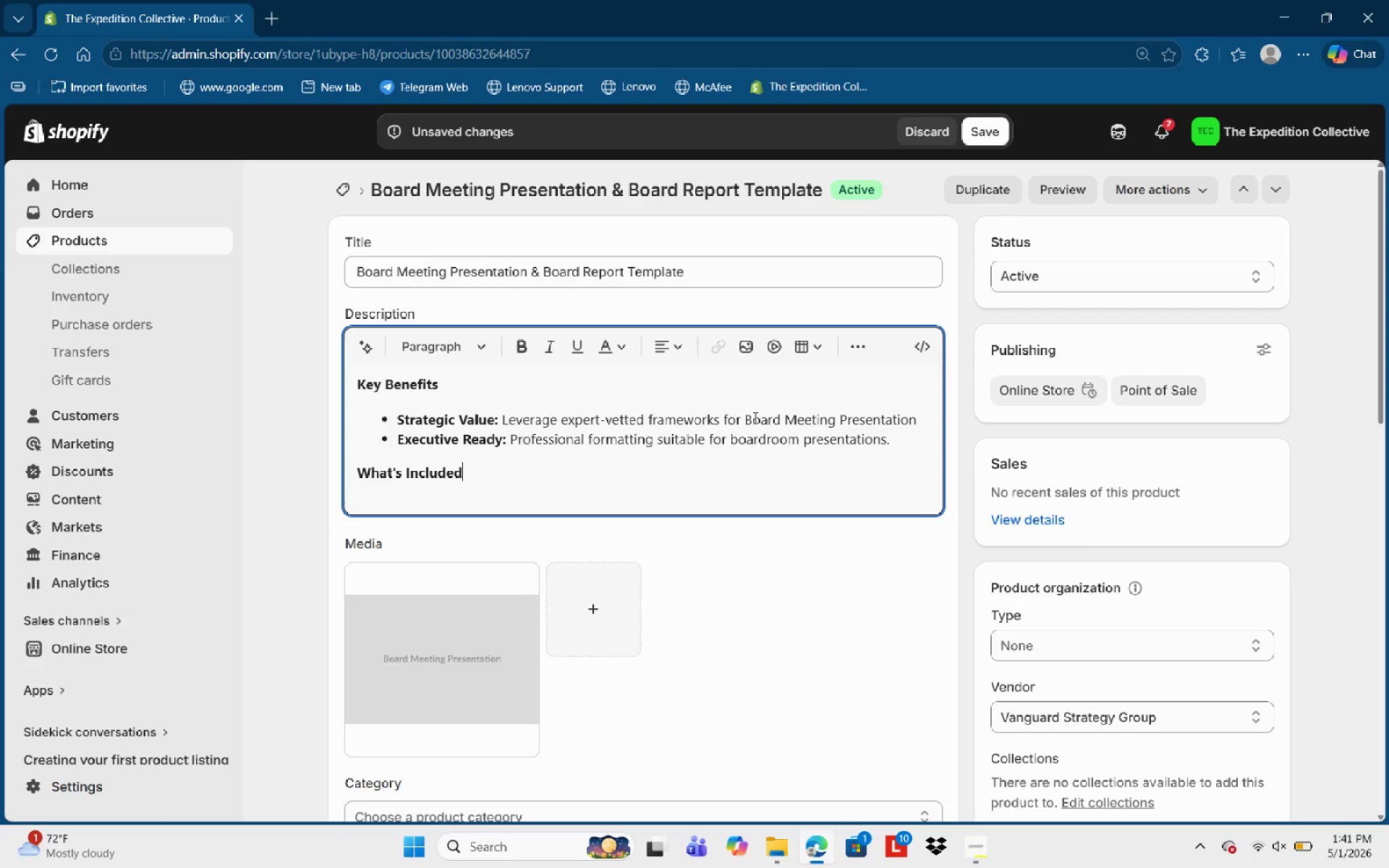 
key(Enter)
 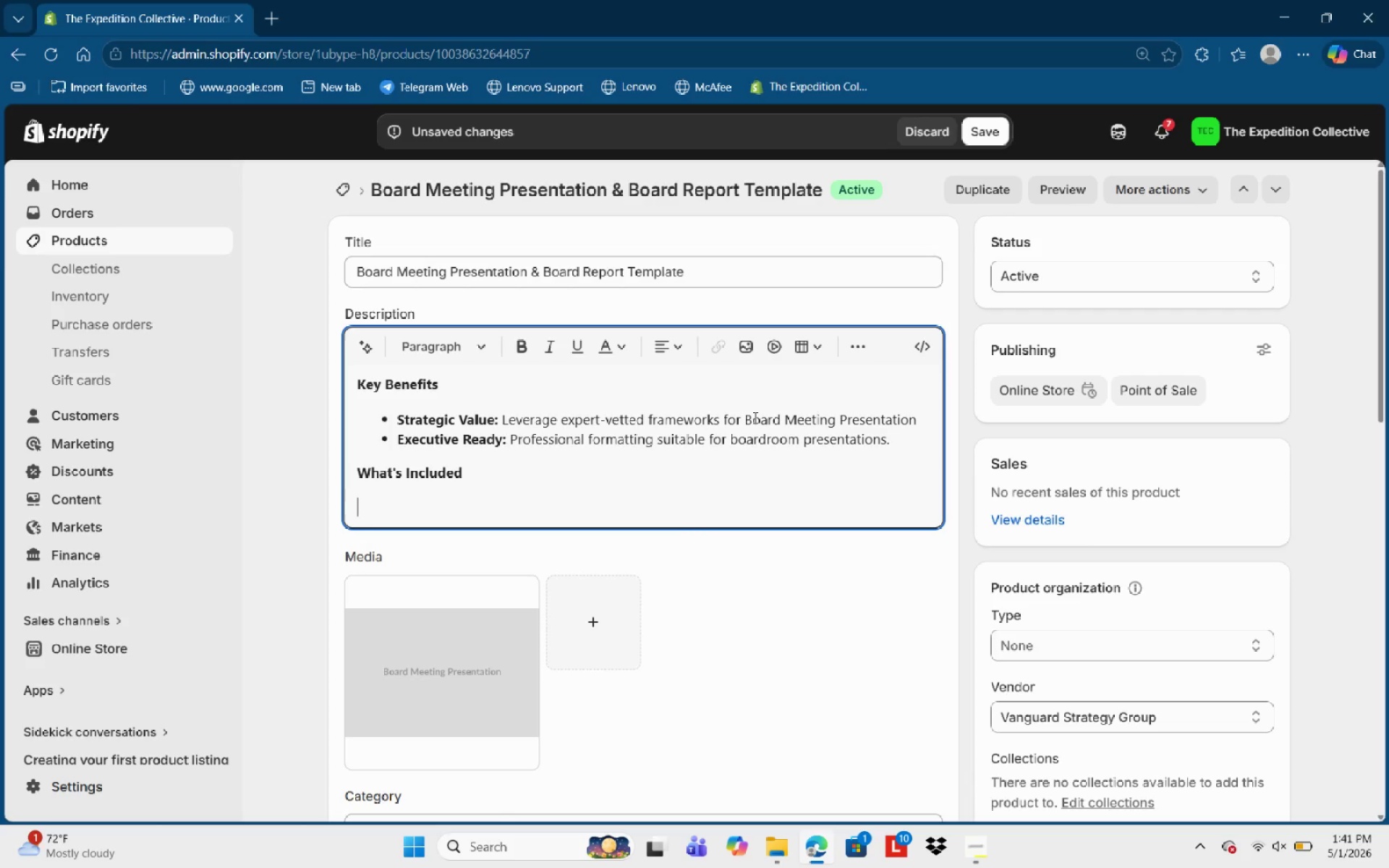 
type(- 1x Detailed Stratef)
key(Backspace)
type(gy Dic)
key(Backspace)
key(Backspace)
type(ocumentatuo)
key(Backspace)
key(Backspace)
type(ion (PDF))
 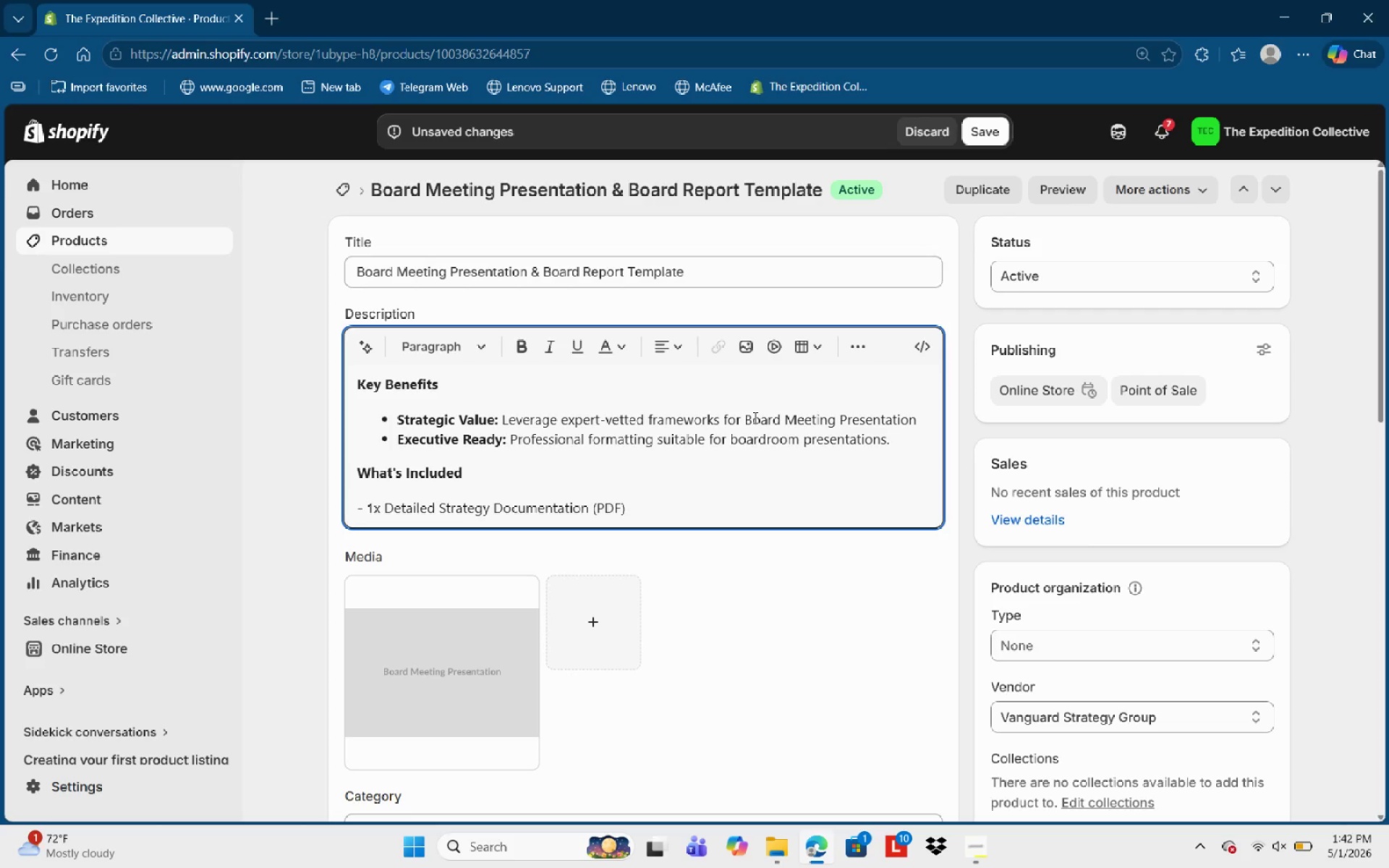 
 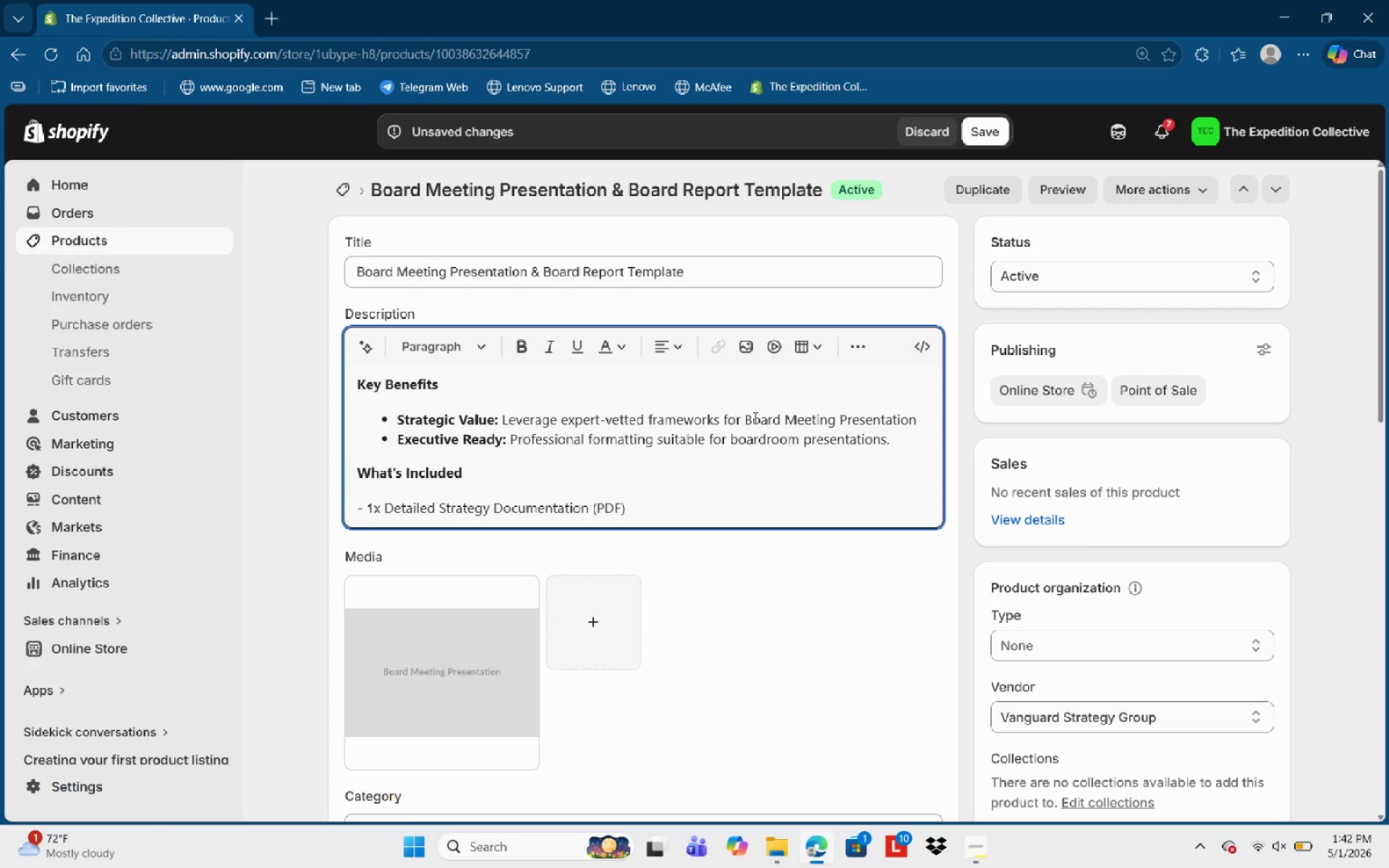 
key(Enter)
 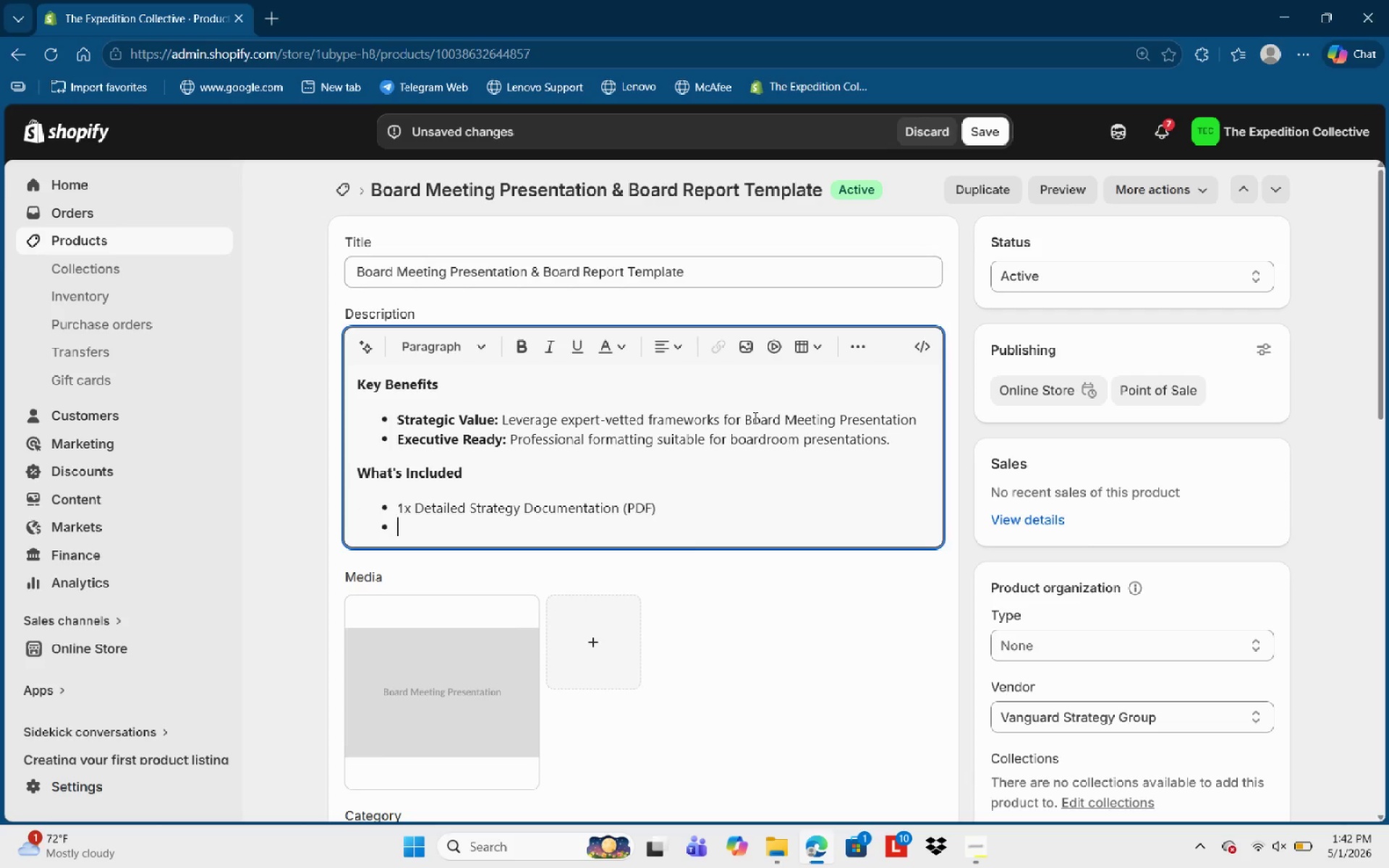 
type(1x Implementatiion)
key(Backspace)
key(Backspace)
key(Backspace)
type(on Checklist)
 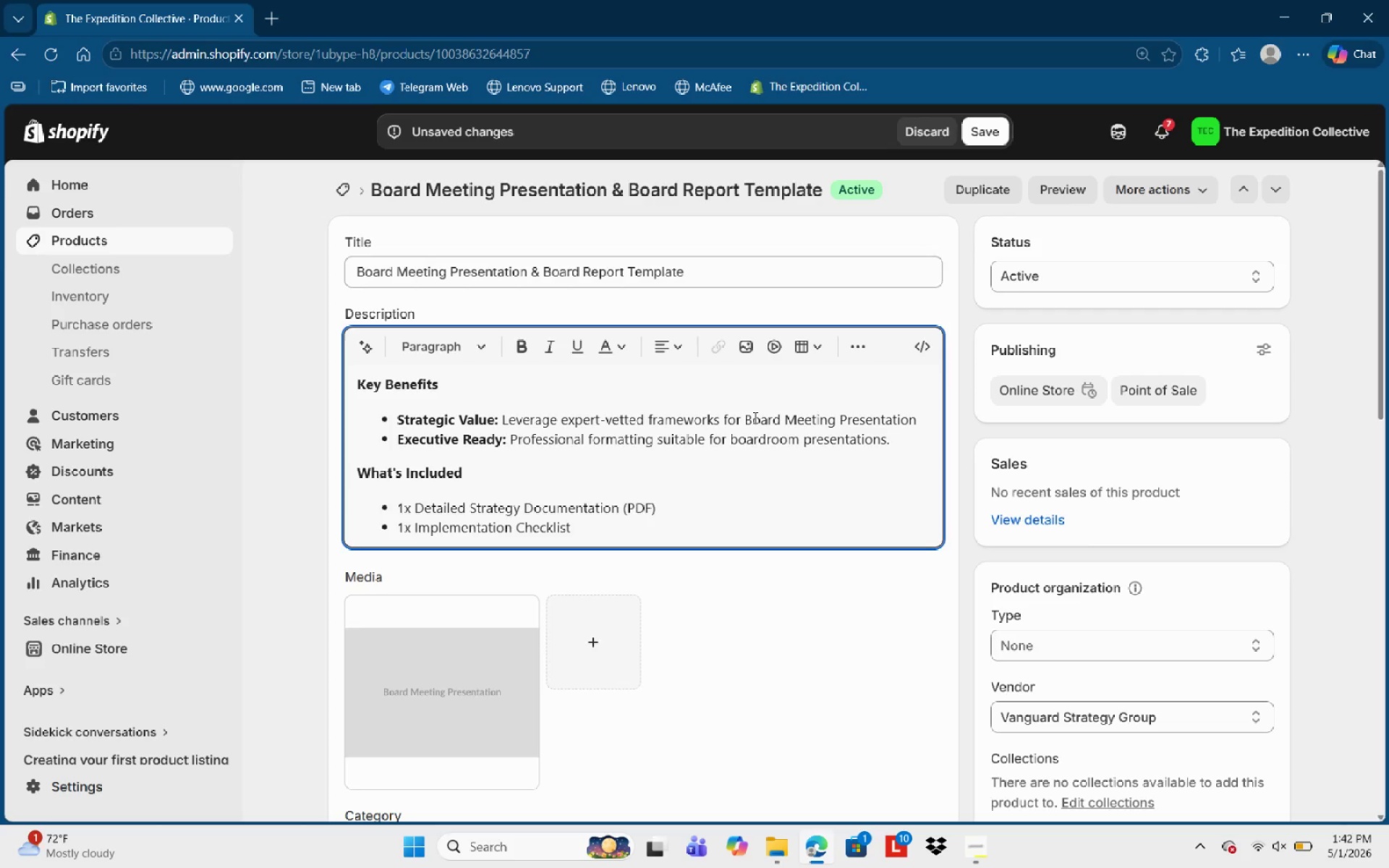 
key(Enter)
 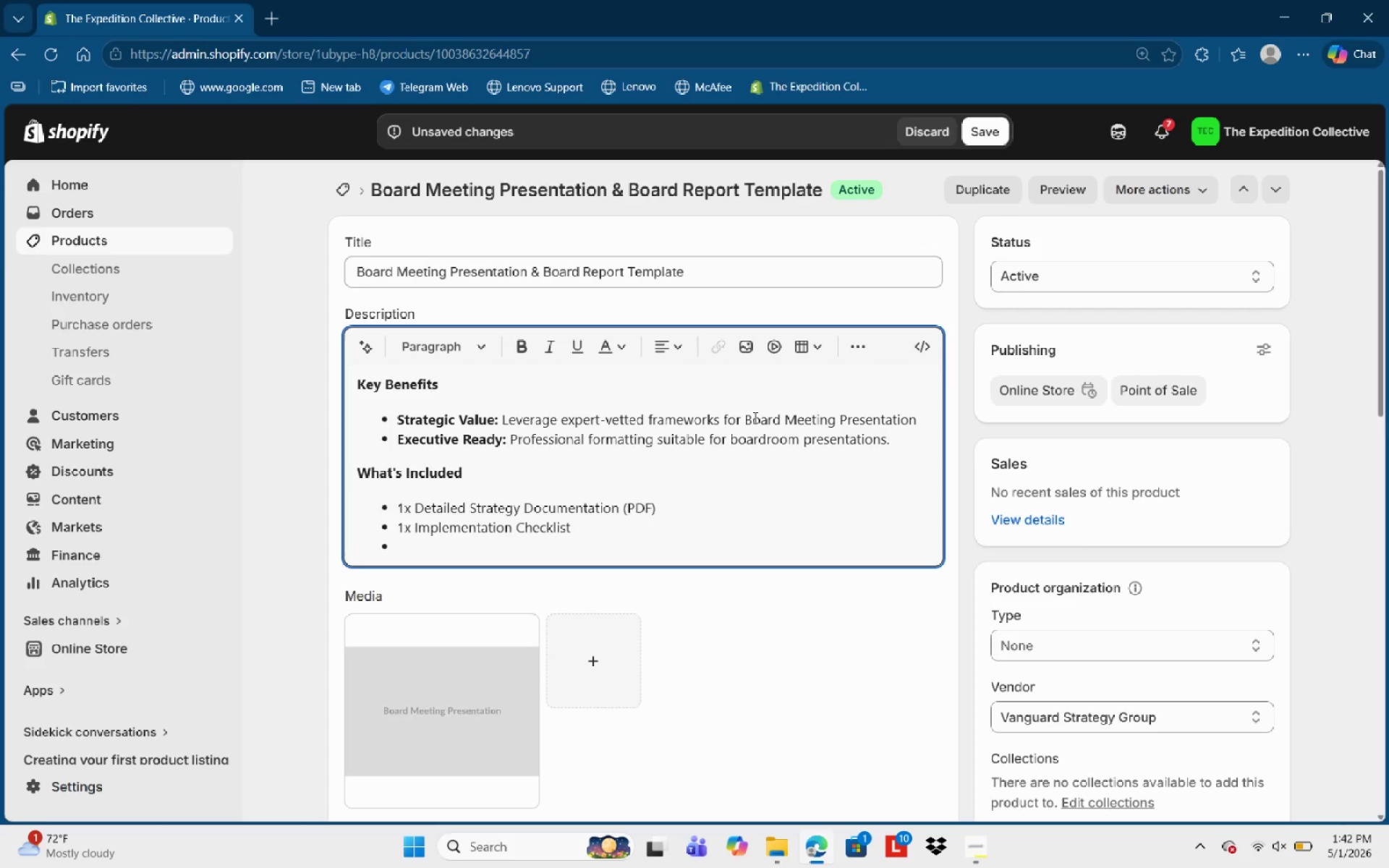 
key(Backslash)
 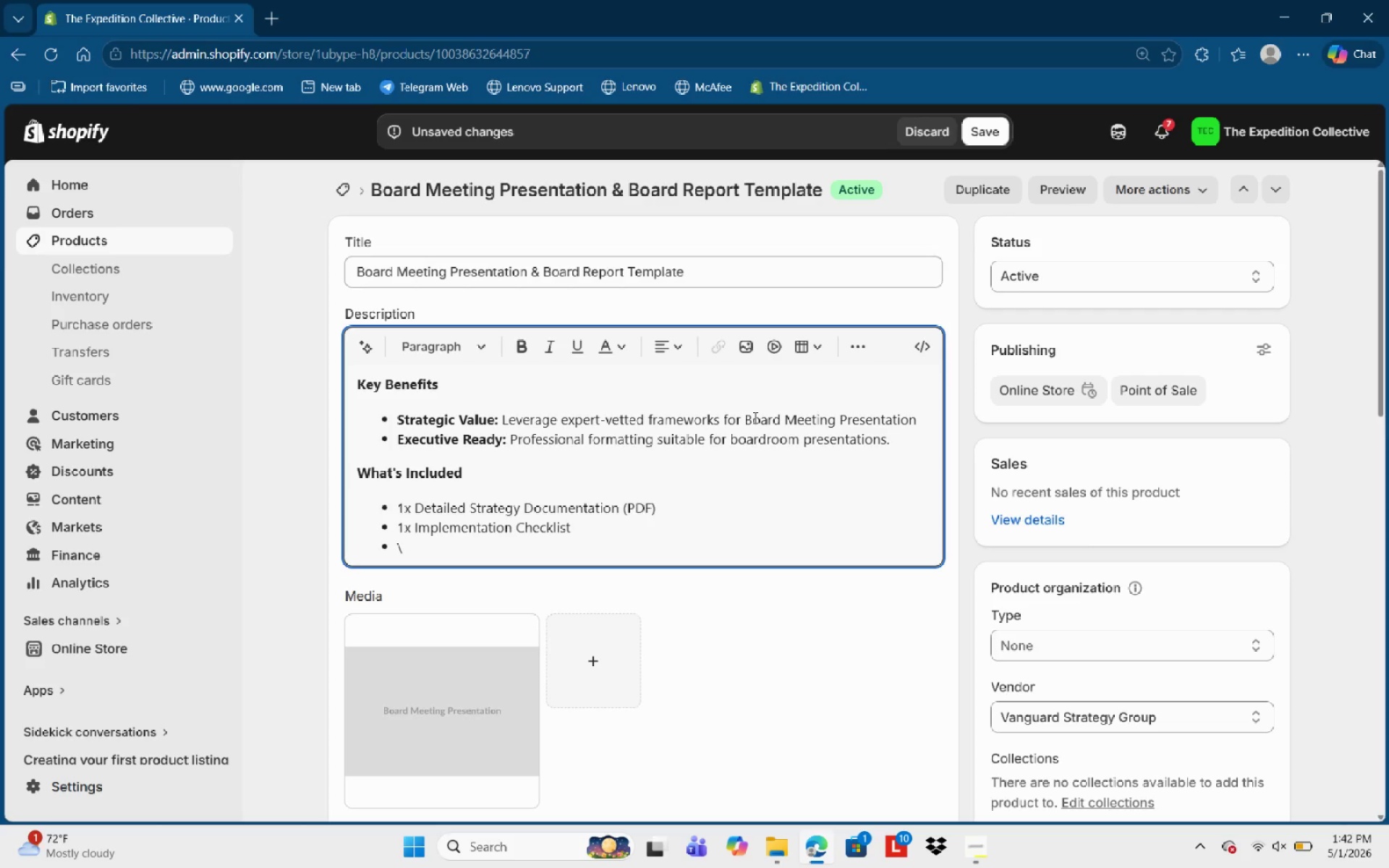 
key(Backspace)
 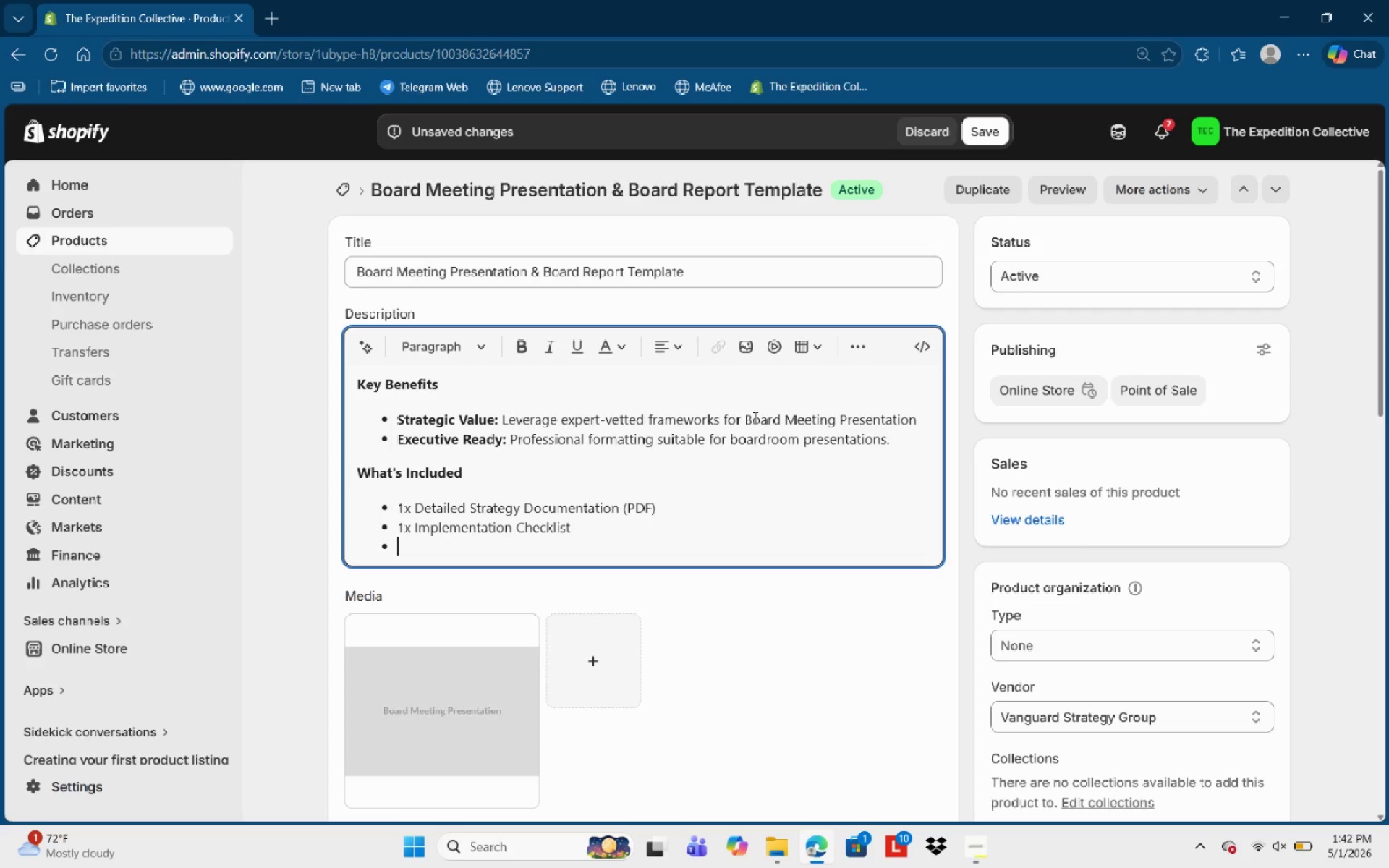 
key(Backspace)
 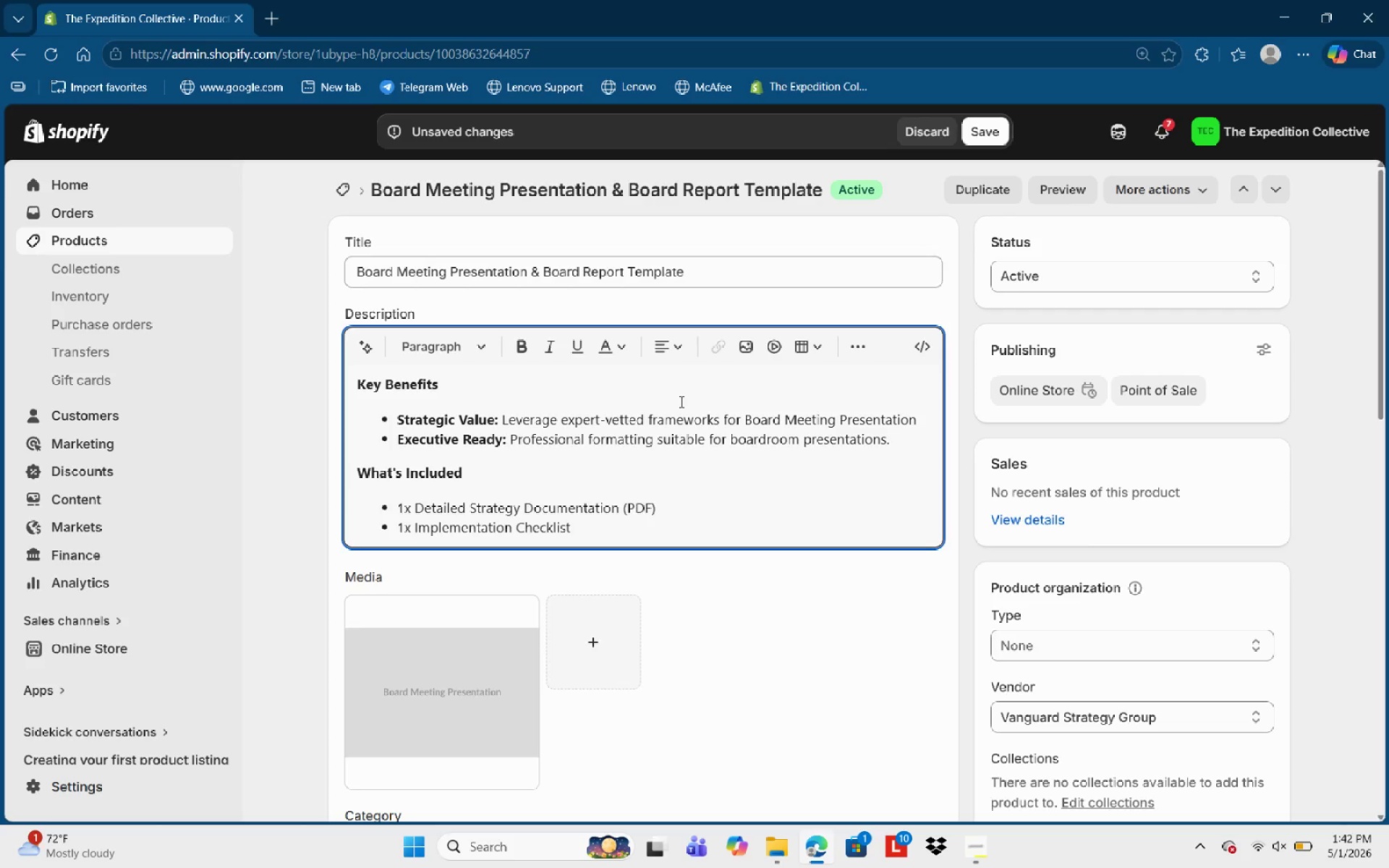 
wait(10.98)
 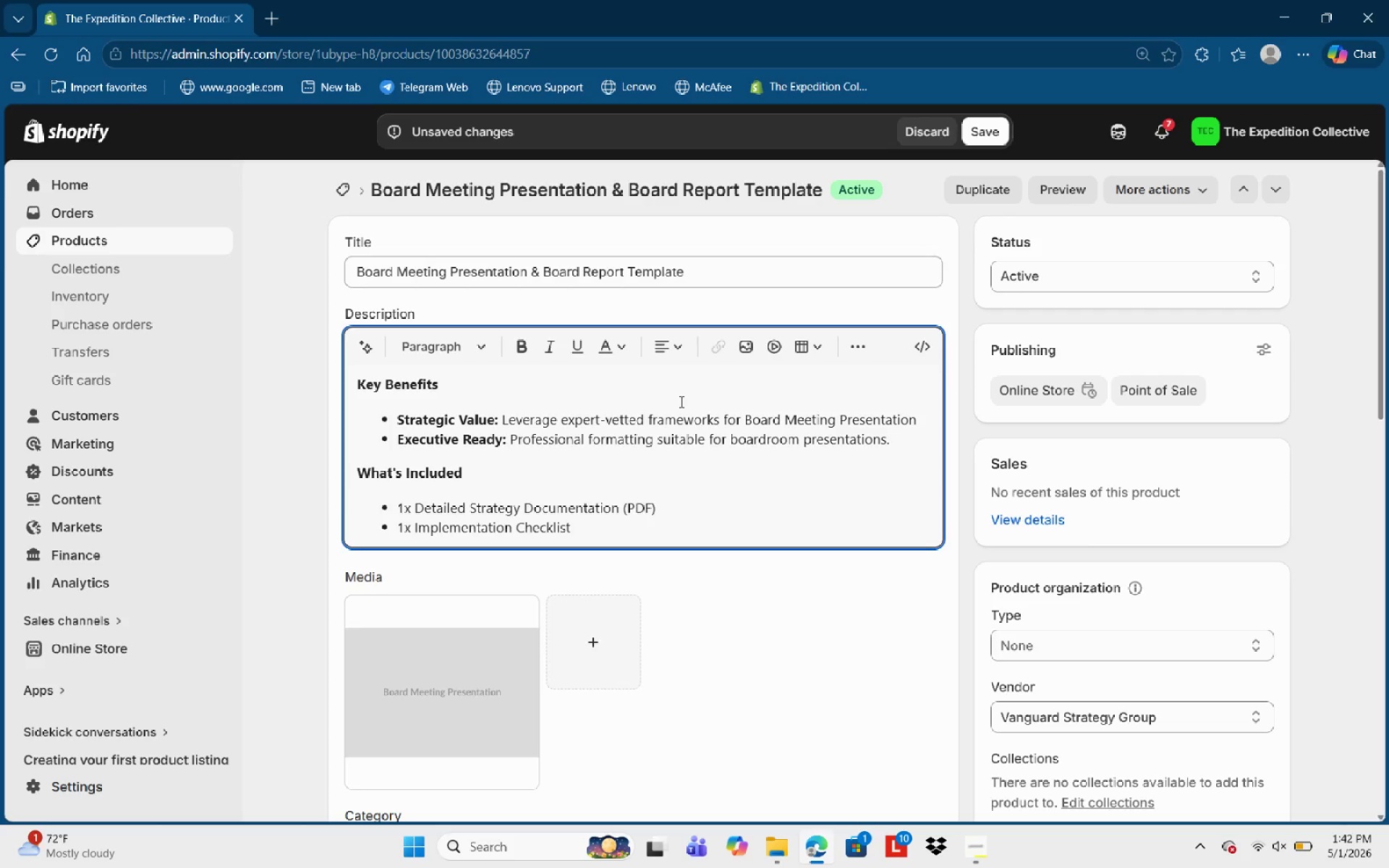 
left_click([972, 130])
 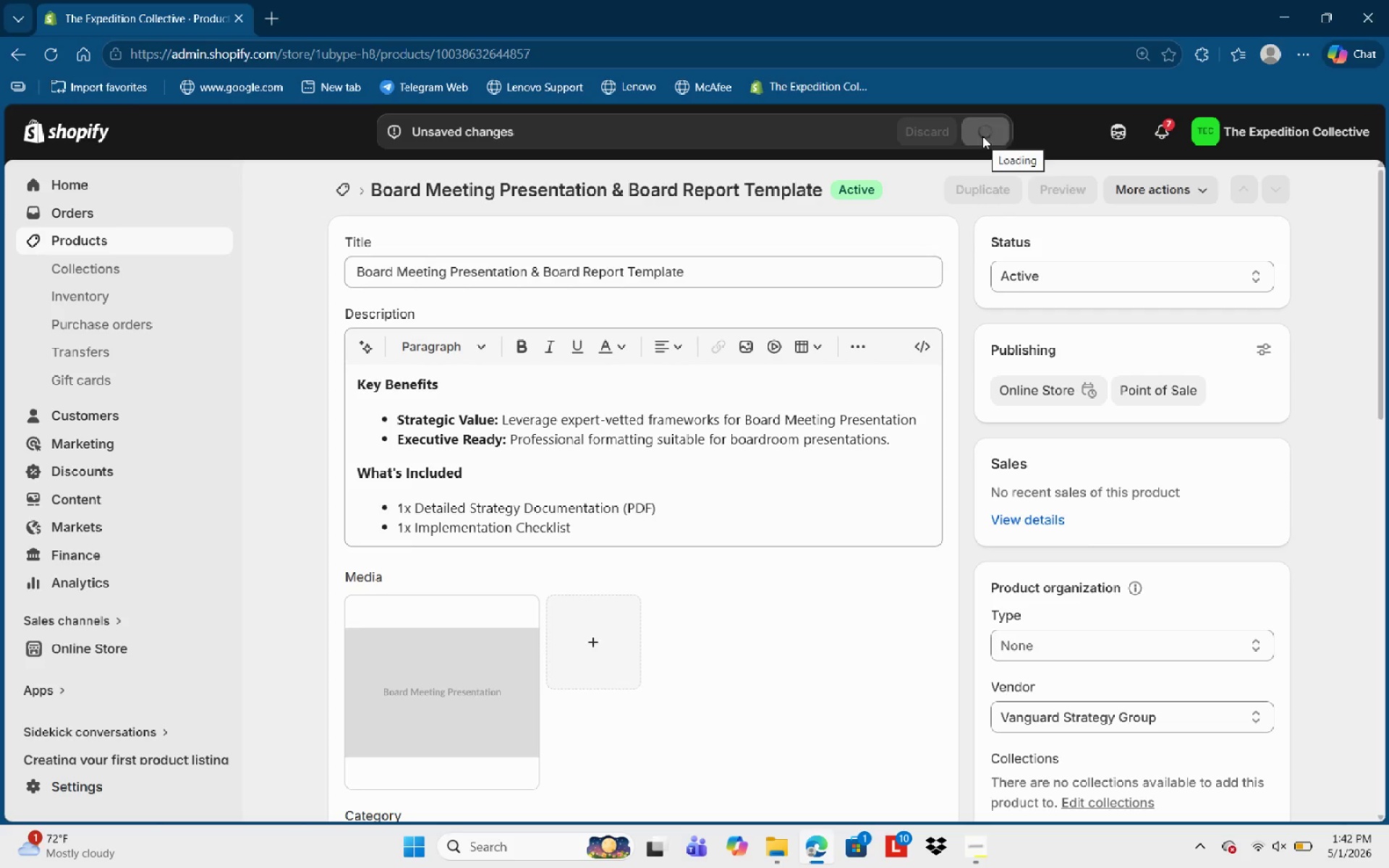 
wait(6.22)
 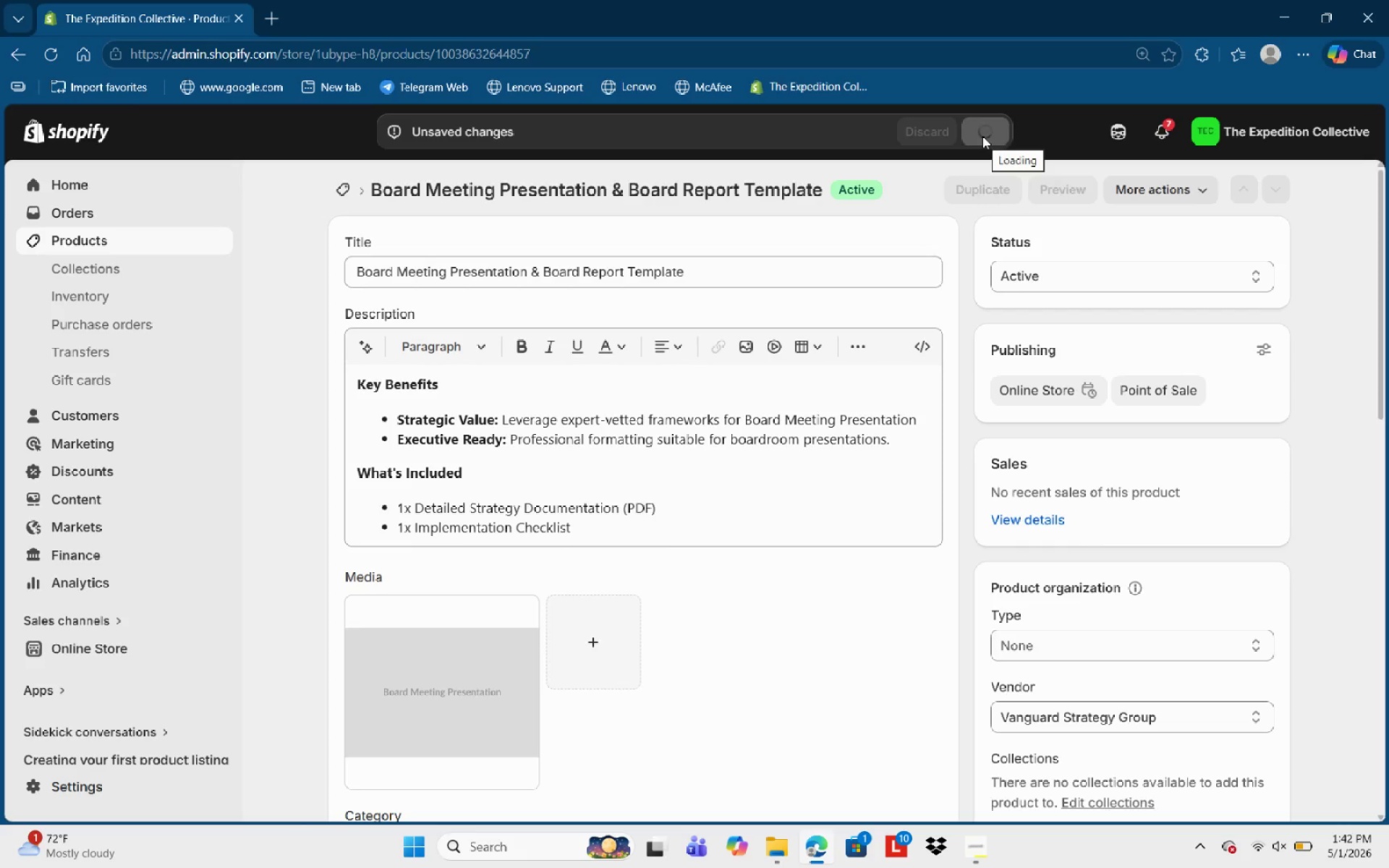 
left_click([88, 239])
 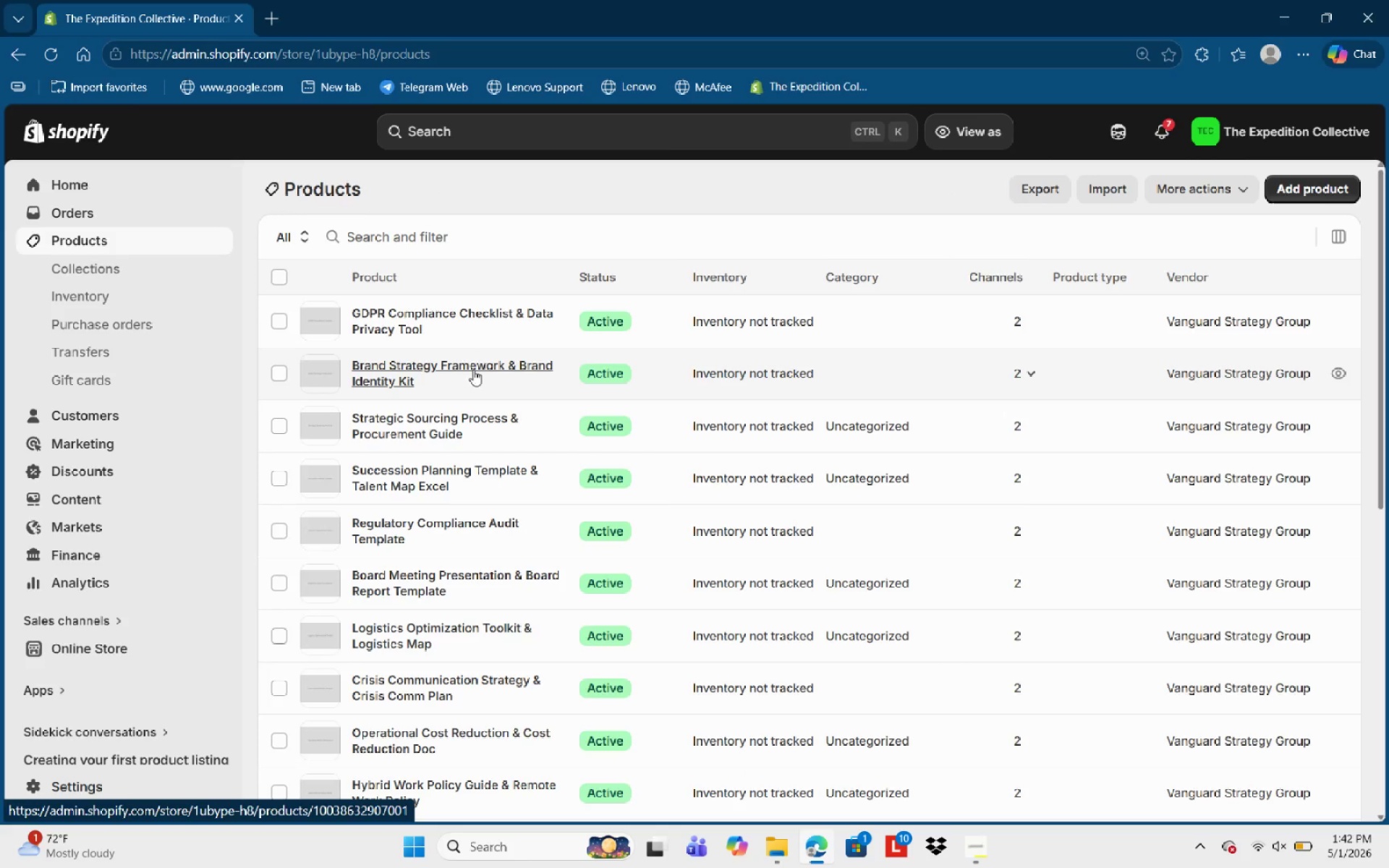 
wait(7.55)
 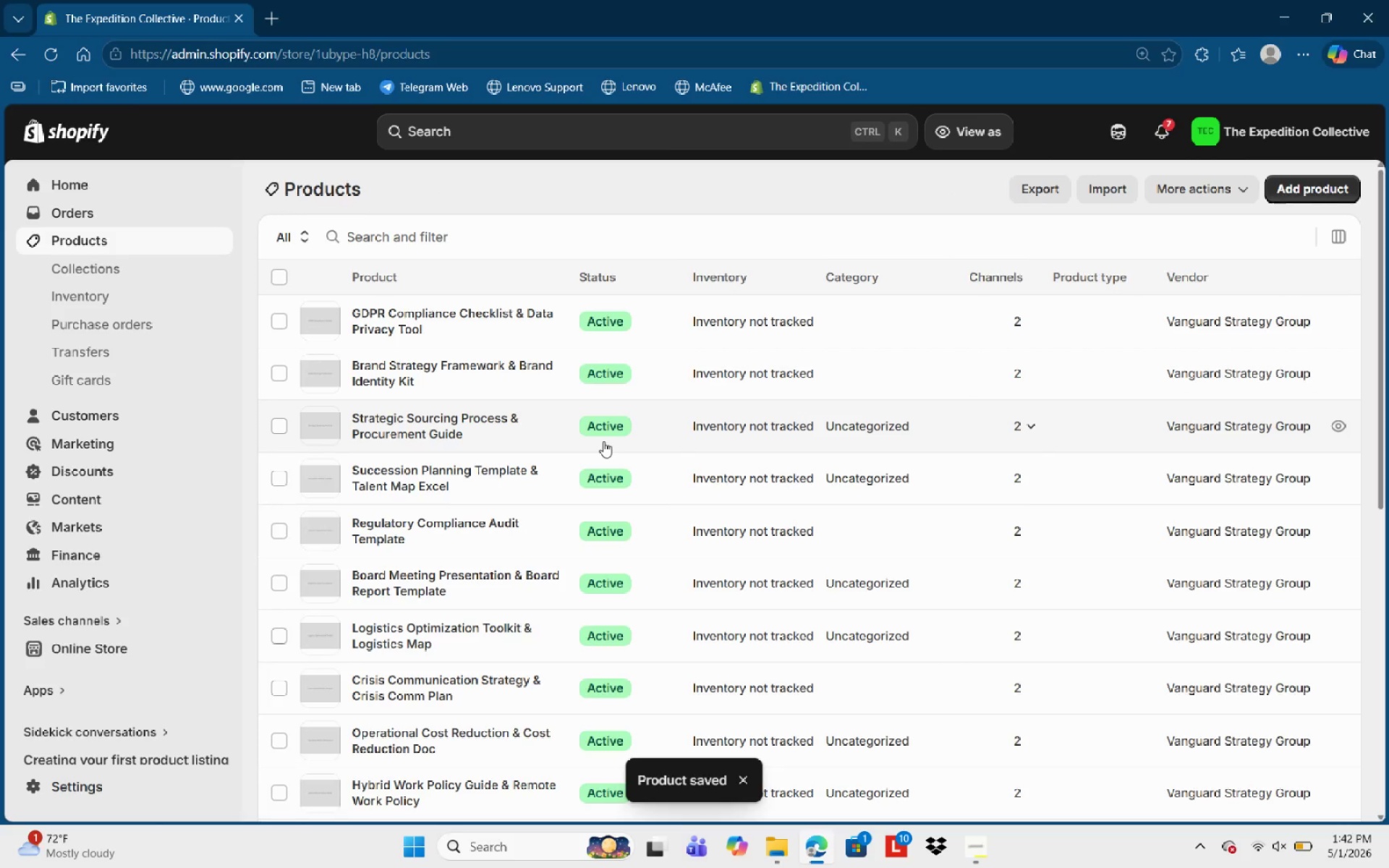 
scroll: coordinate [478, 462], scroll_direction: down, amount: 11.0
 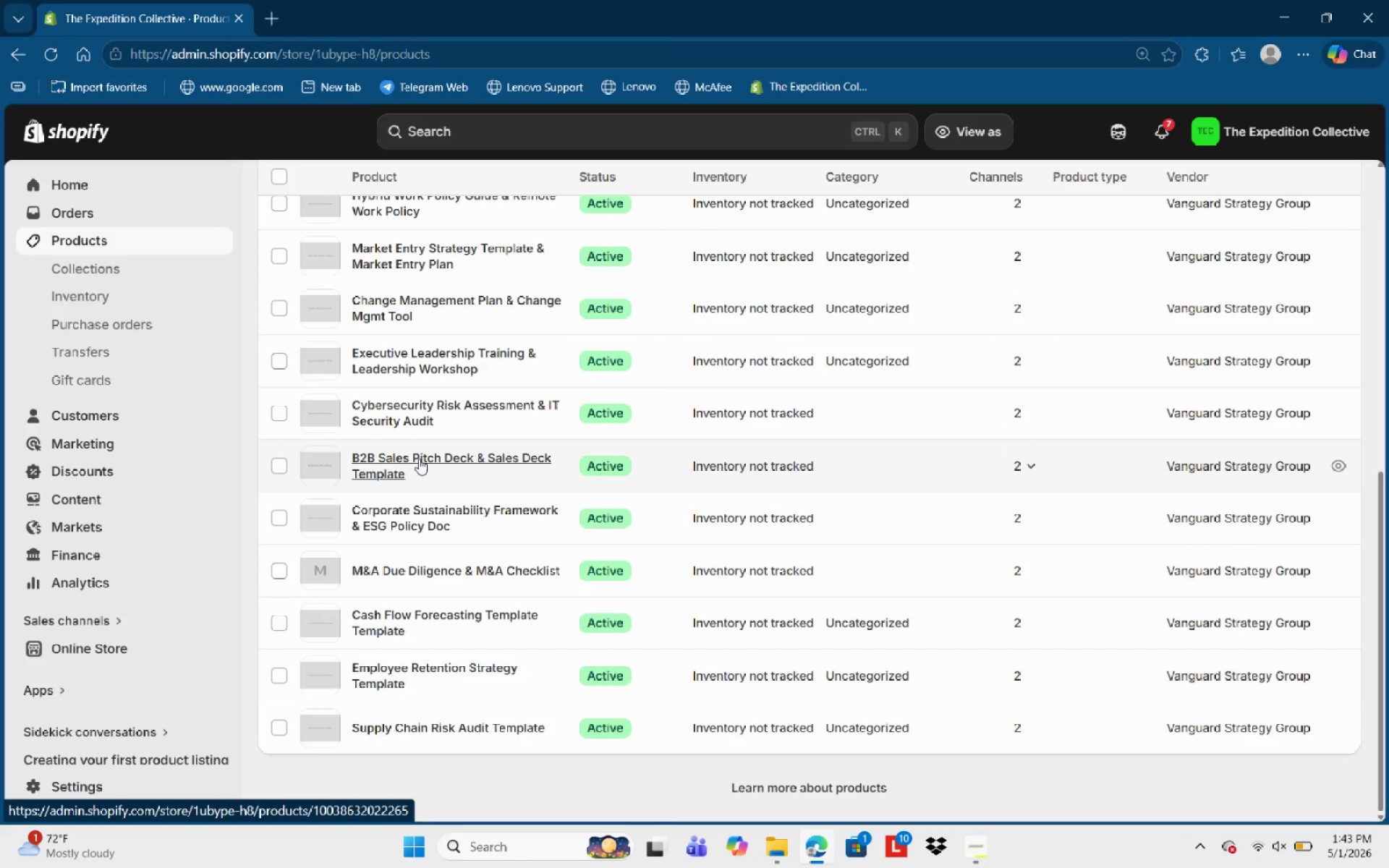 
wait(6.31)
 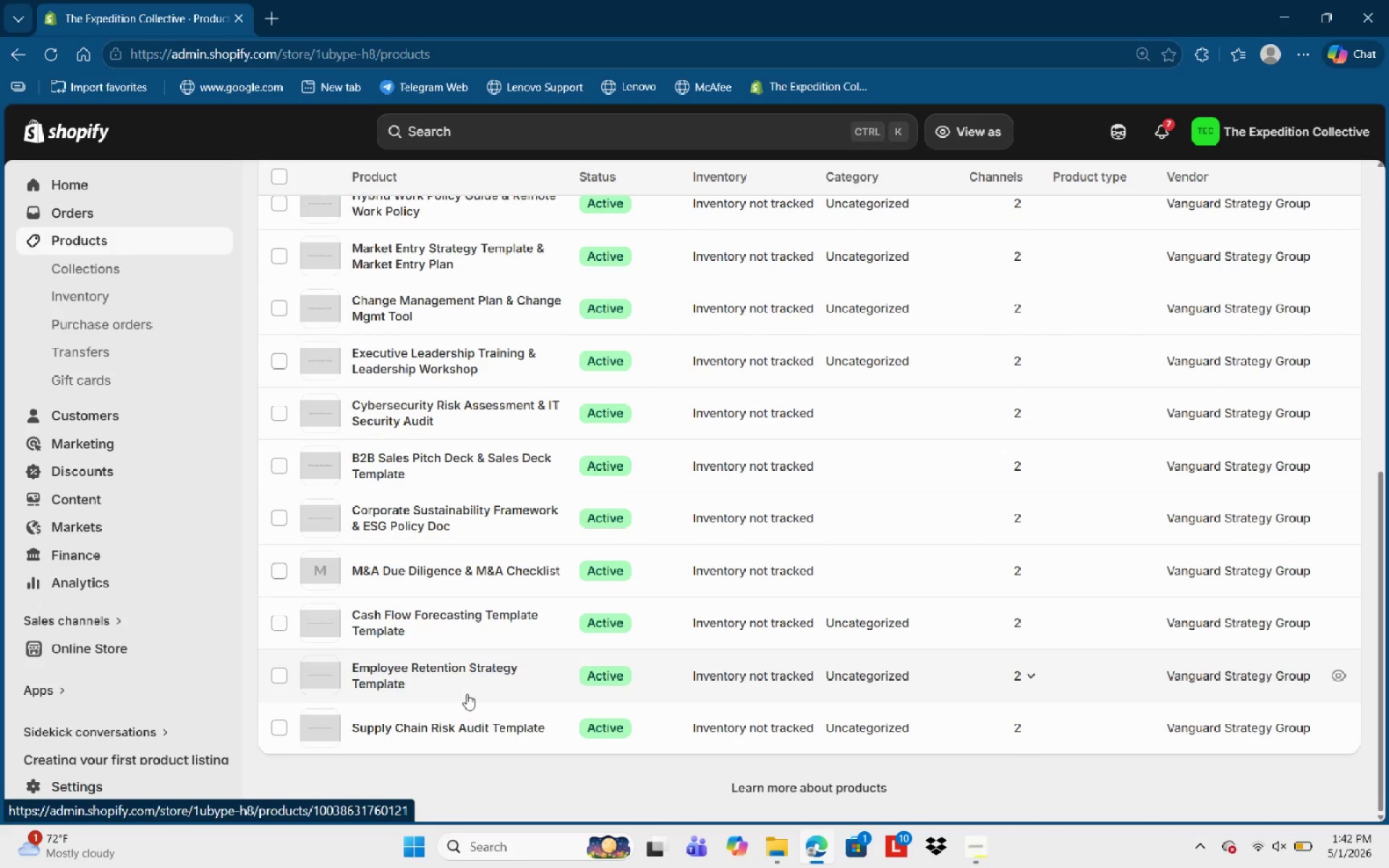 
left_click([419, 459])
 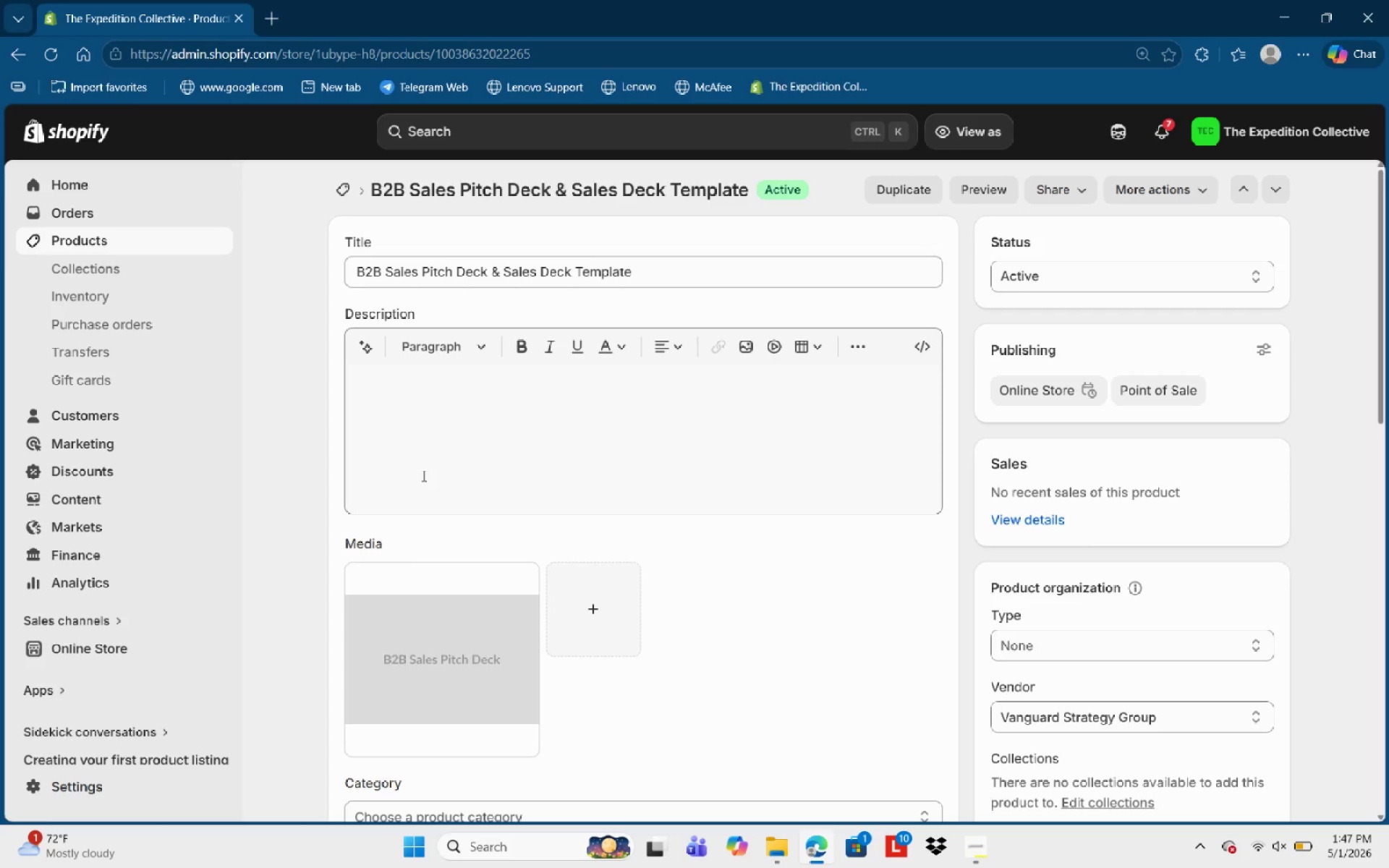 
wait(256.19)
 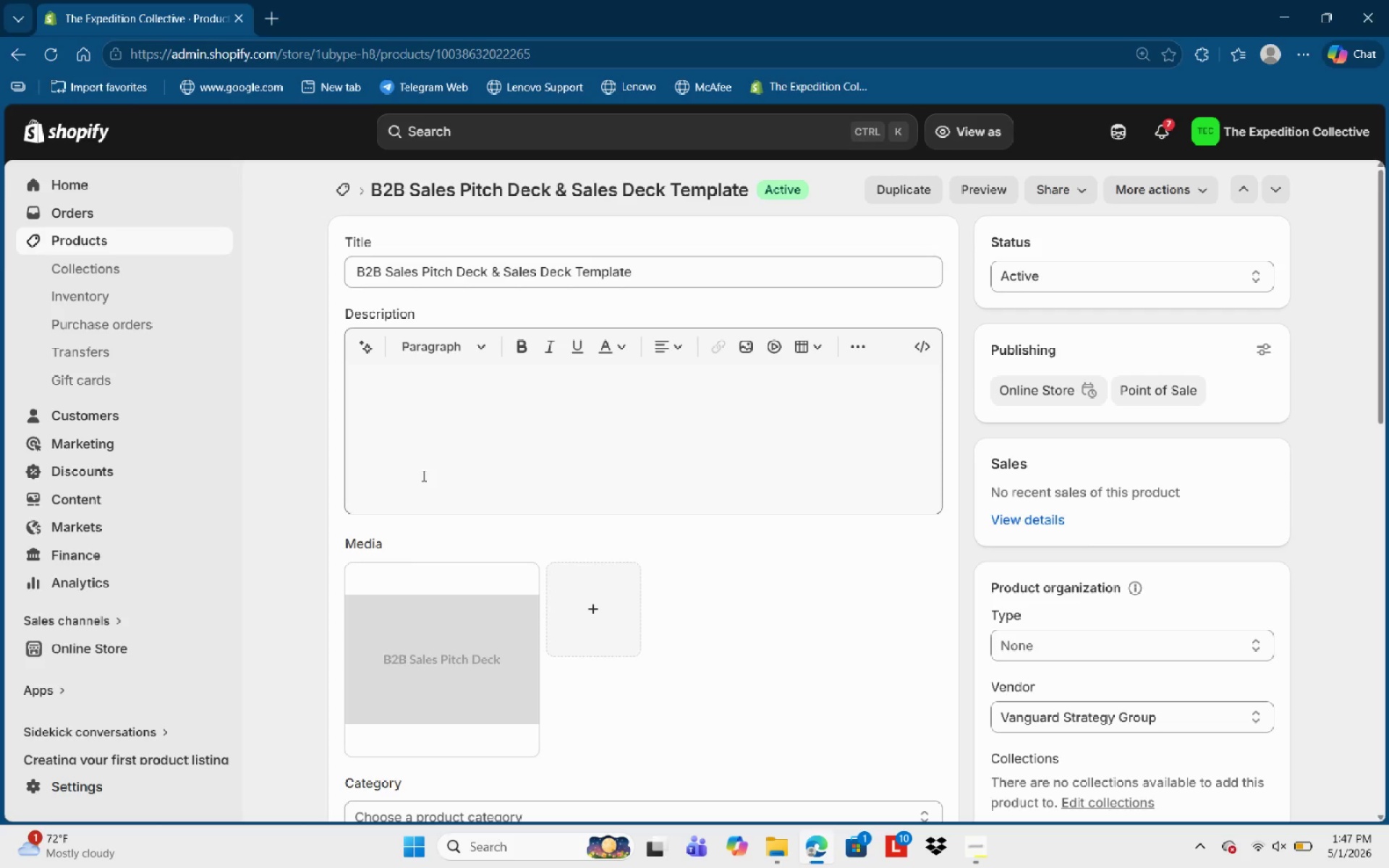 
left_click([416, 384])
 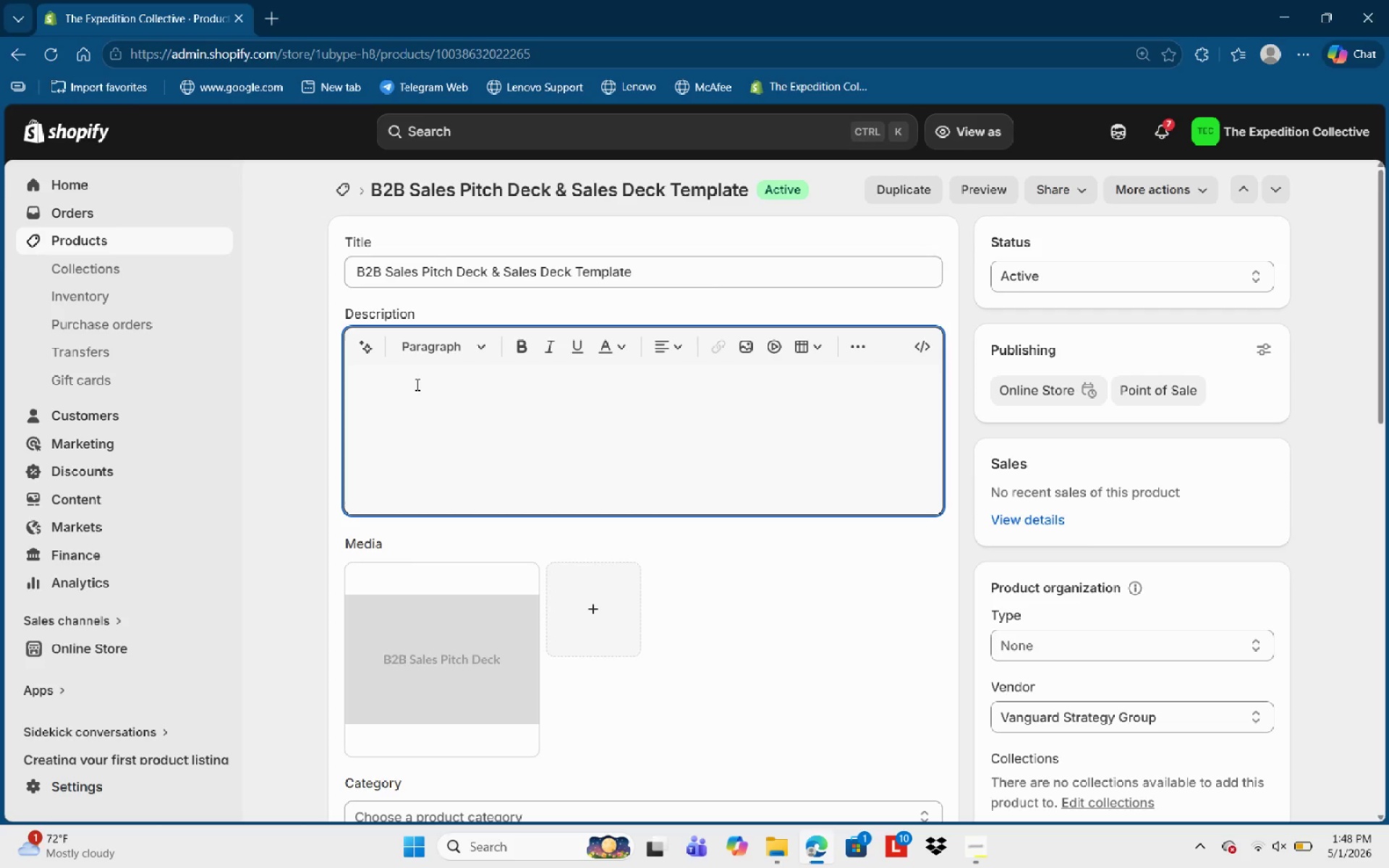 
wait(77.7)
 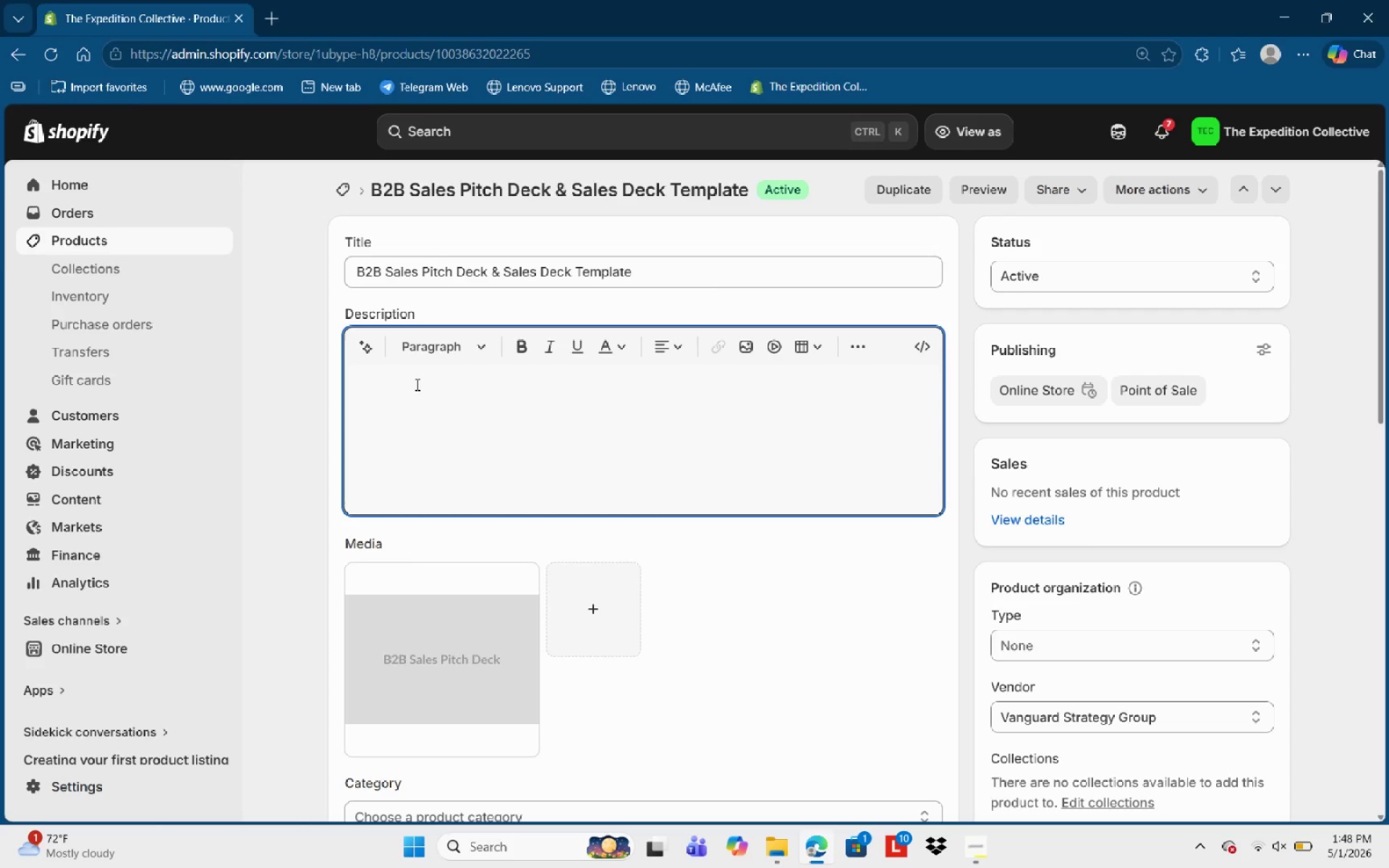 
key(ArrowUp)
 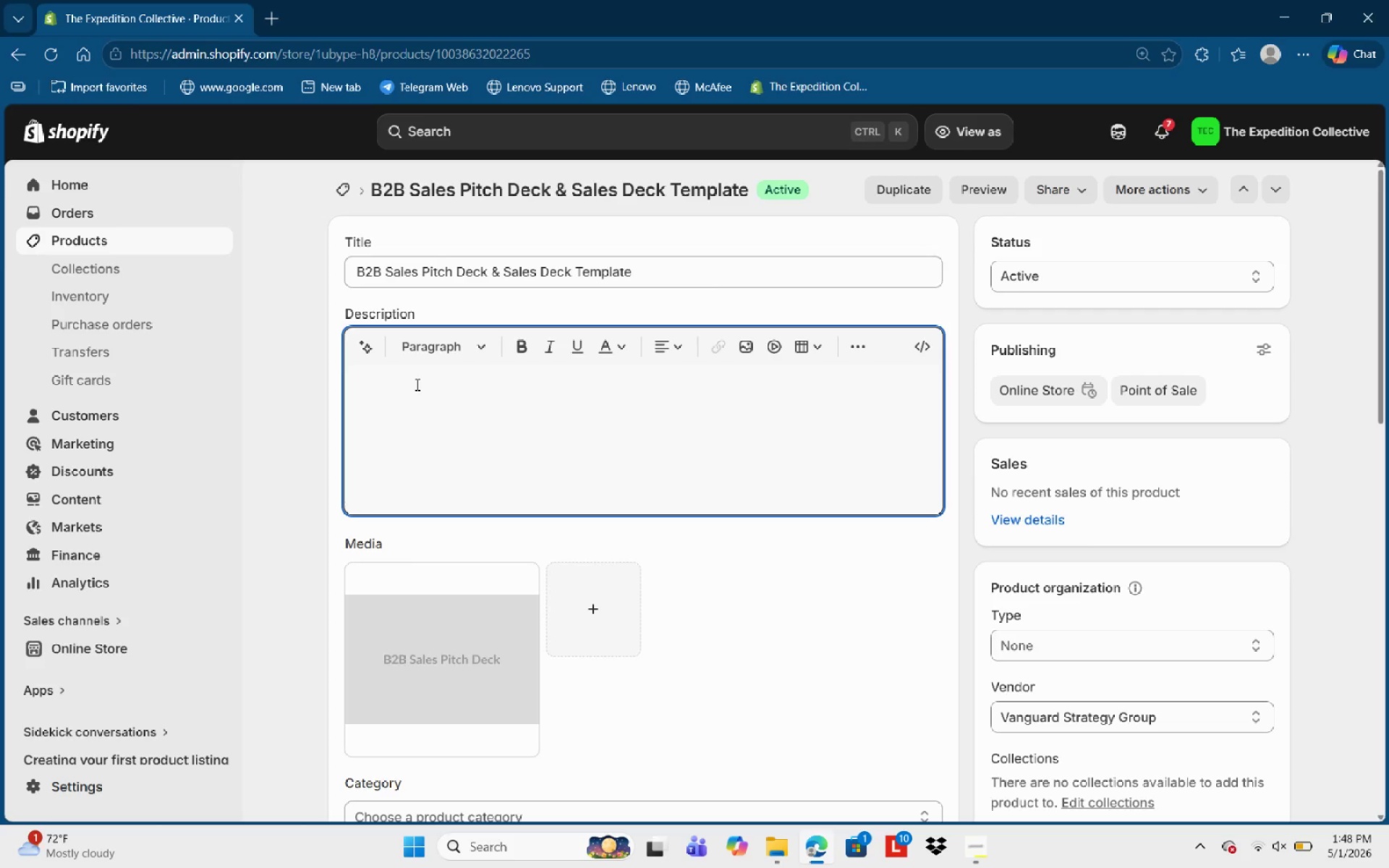 
key(ArrowDown)
 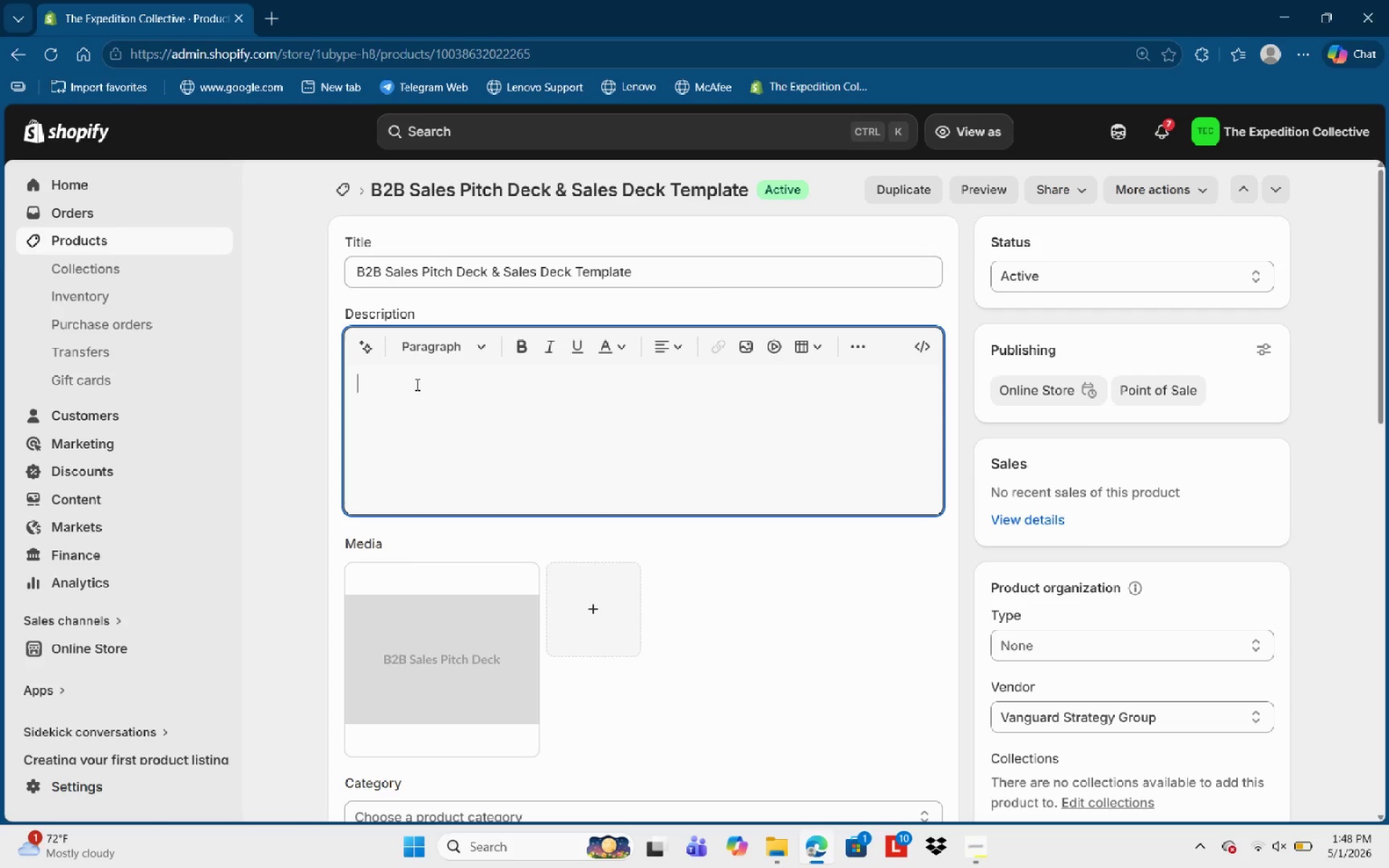 
type(Ke )
key(Backspace)
key(Backspace)
type(ey Benefits )
 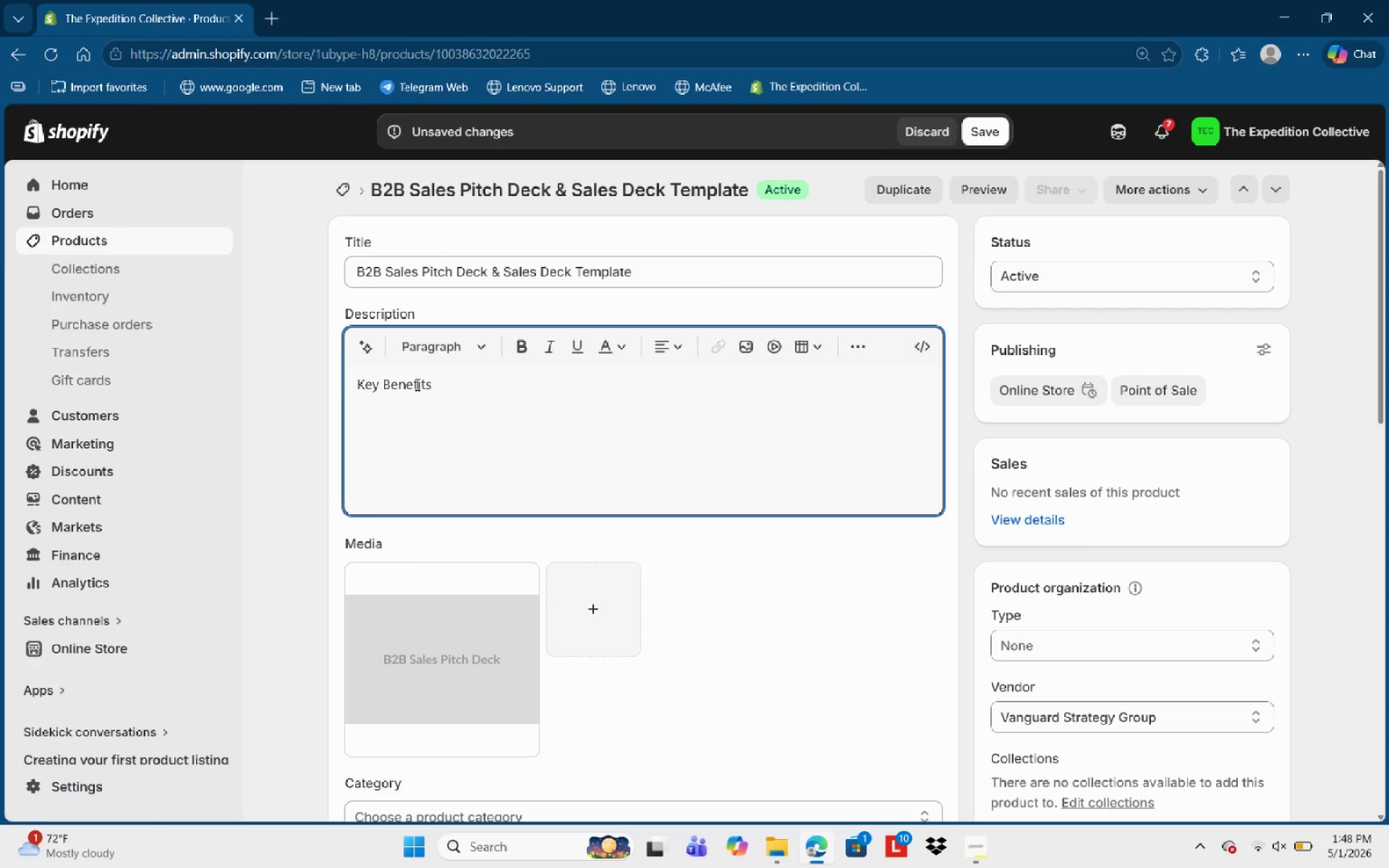 
key(ArrowLeft)
 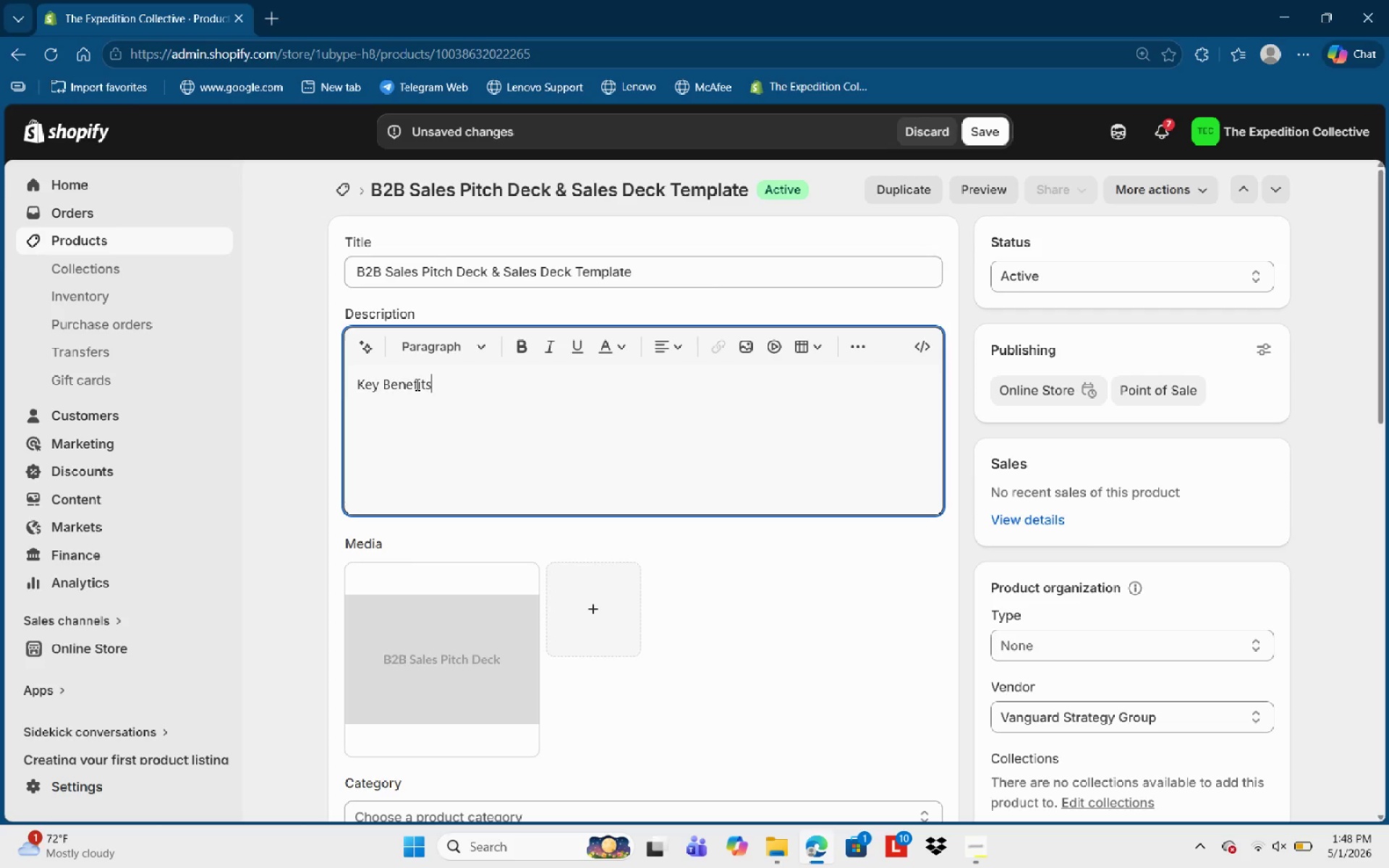 
key(Control+Shift+ArrowLeft)
 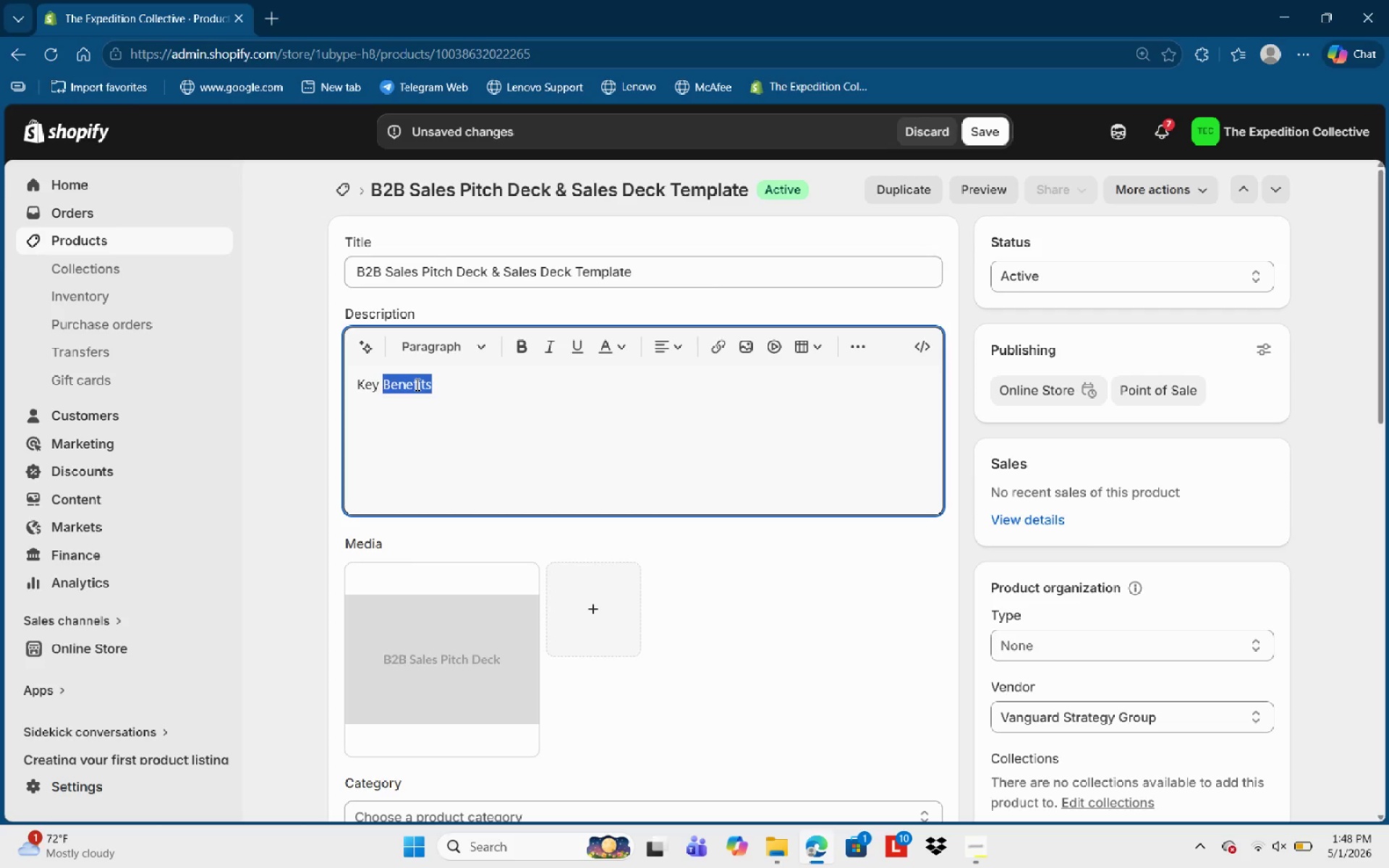 
key(Control+Shift+ArrowLeft)
 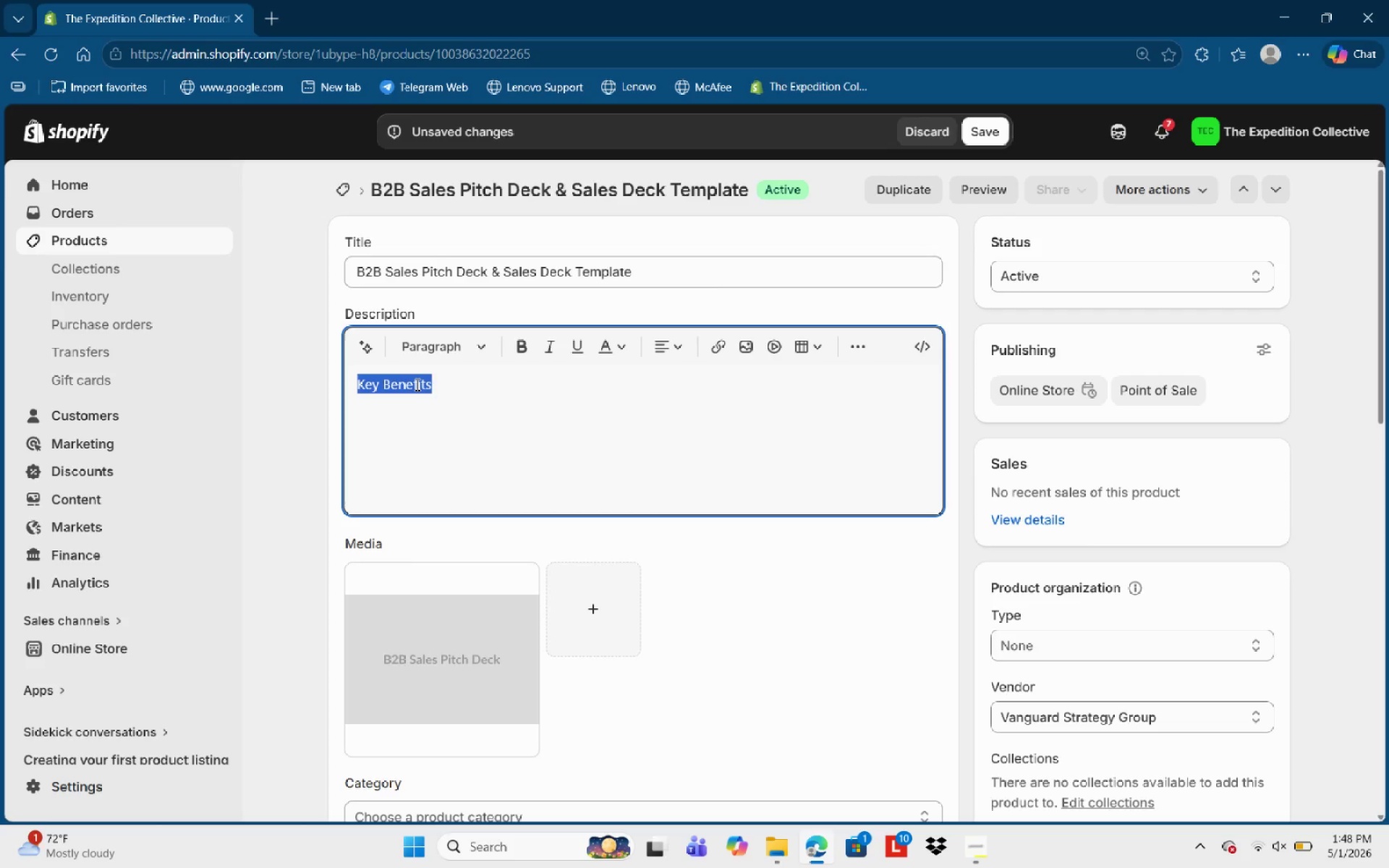 
key(Control+B)
 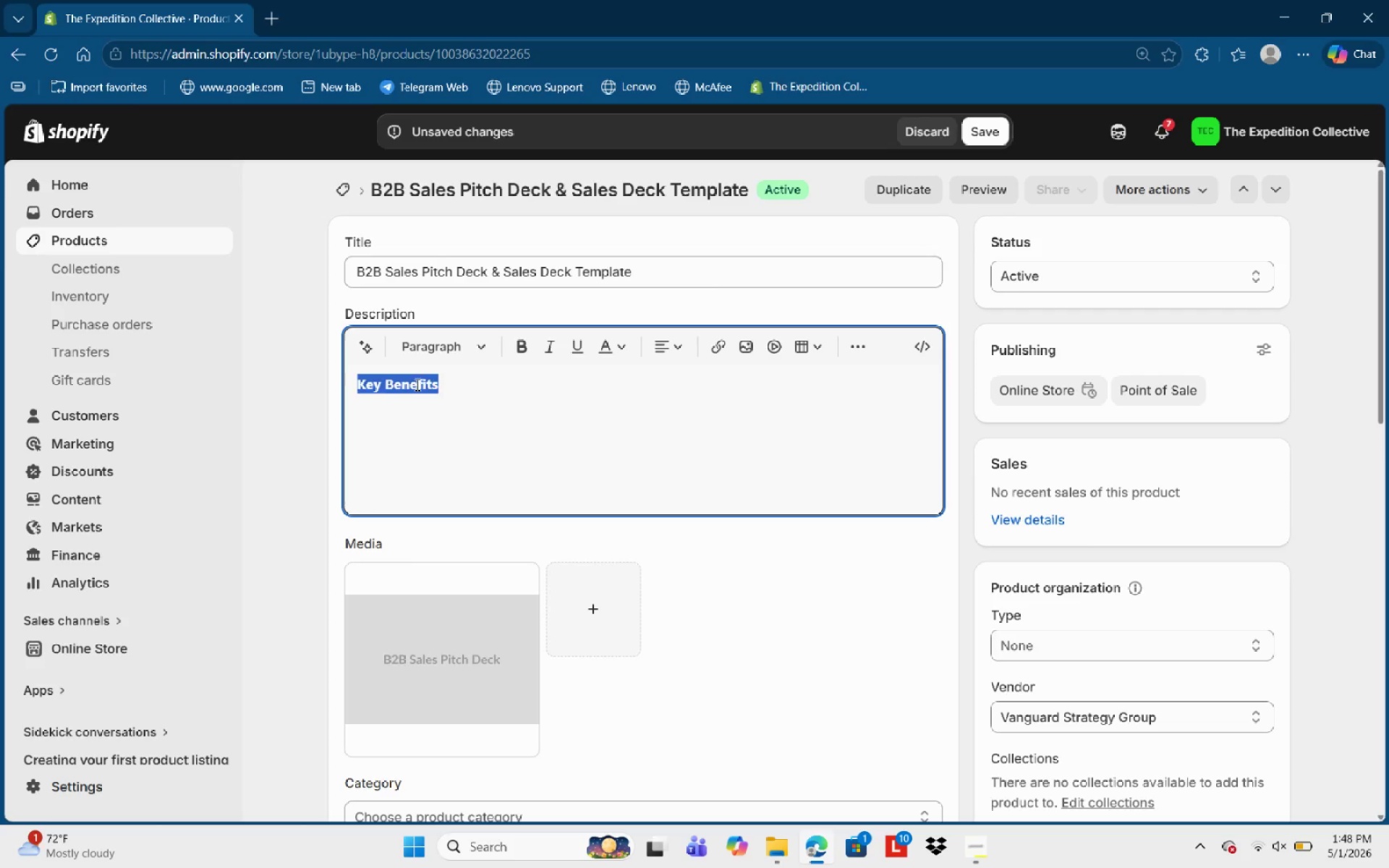 
key(ArrowRight)
 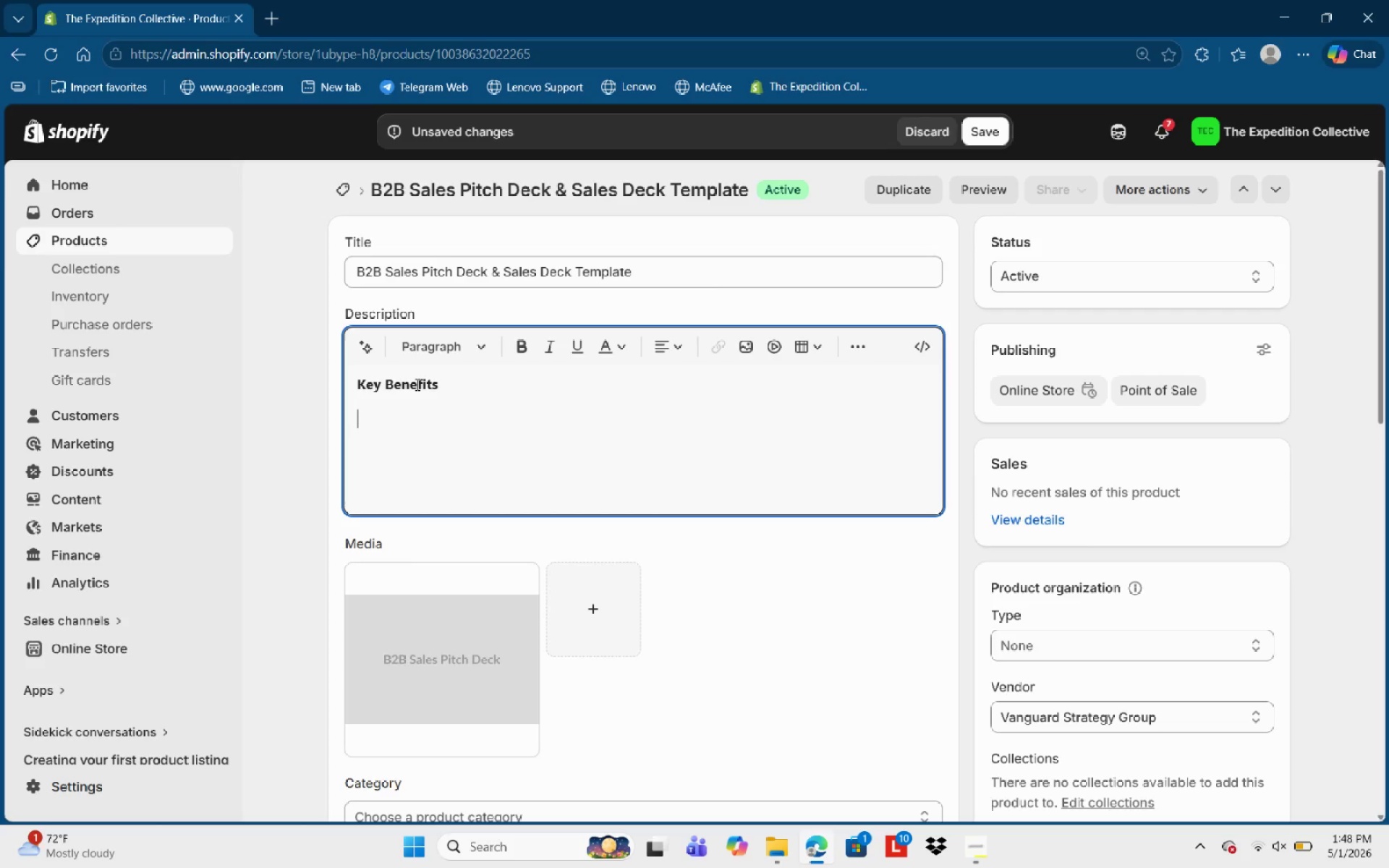 
key(Enter)
 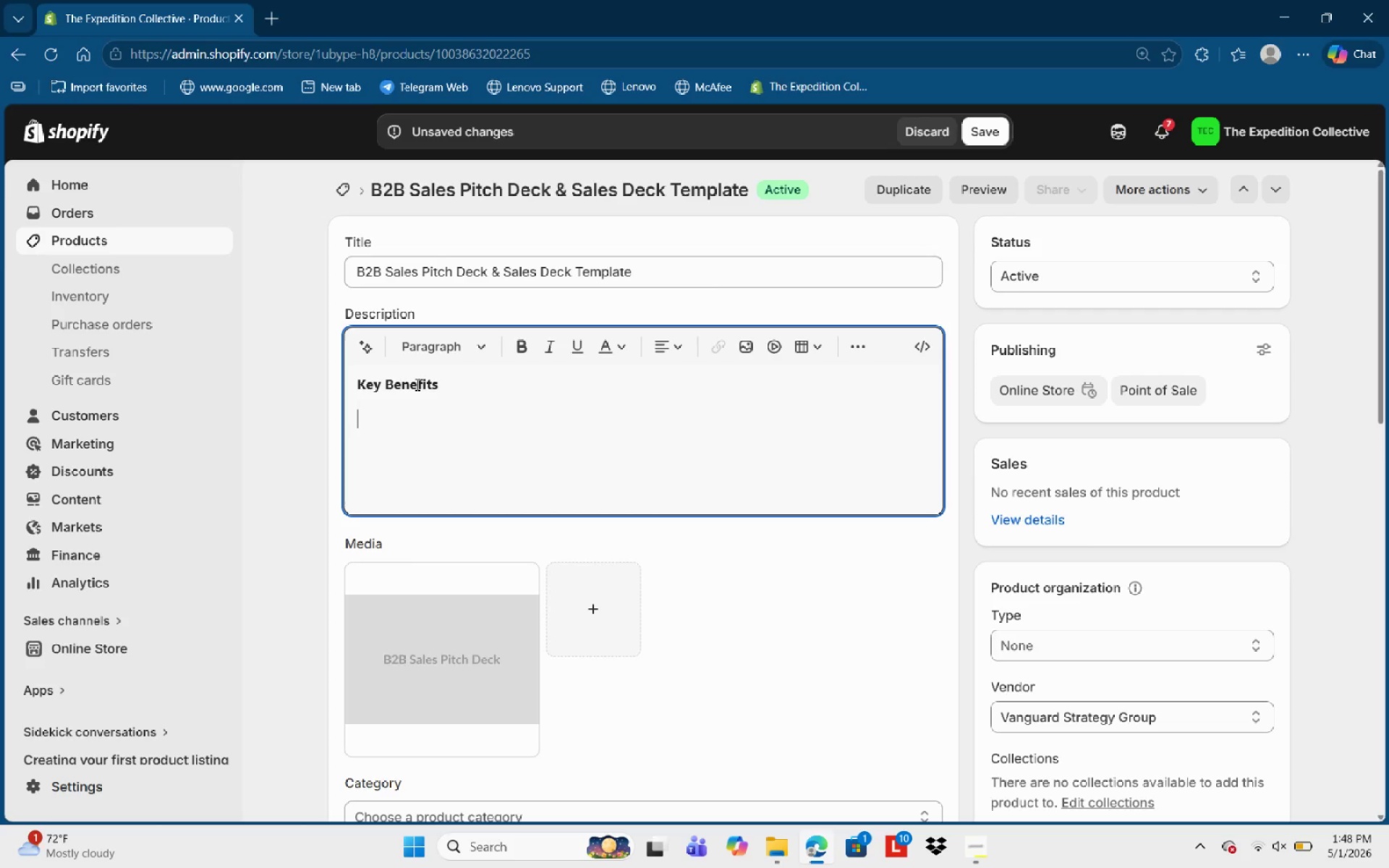 
type(Sy)
key(Backspace)
type(trategic CA)
key(Backspace)
key(Backspace)
type(v)
key(Backspace)
type(C)
key(Backspace)
type(Value:)
key(Backspace)
type(")
key(Backspace)
type(: Lverage expert-vetted framw)
key(Backspace)
type(eworks for B)
 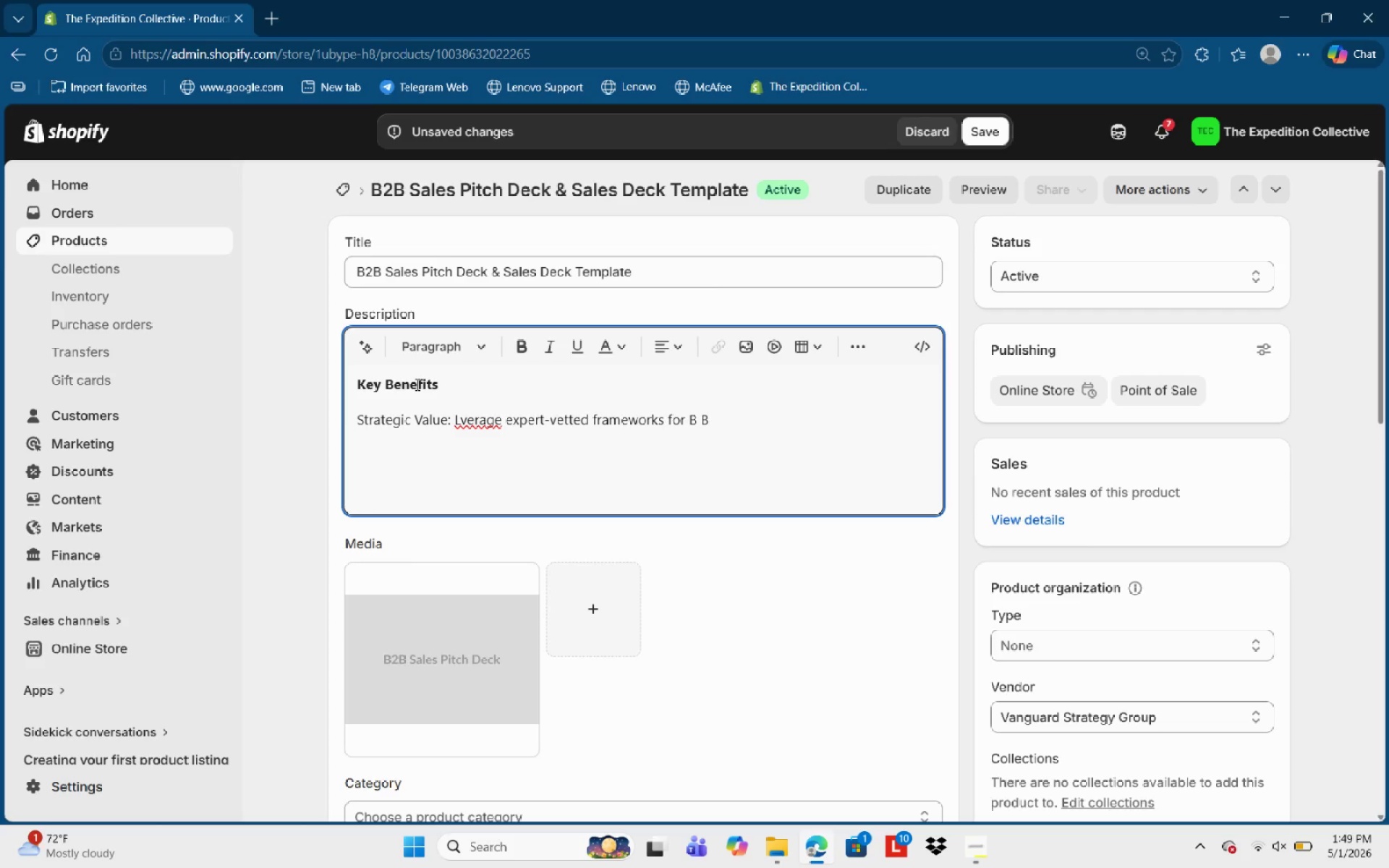 
key(ArrowDown)
 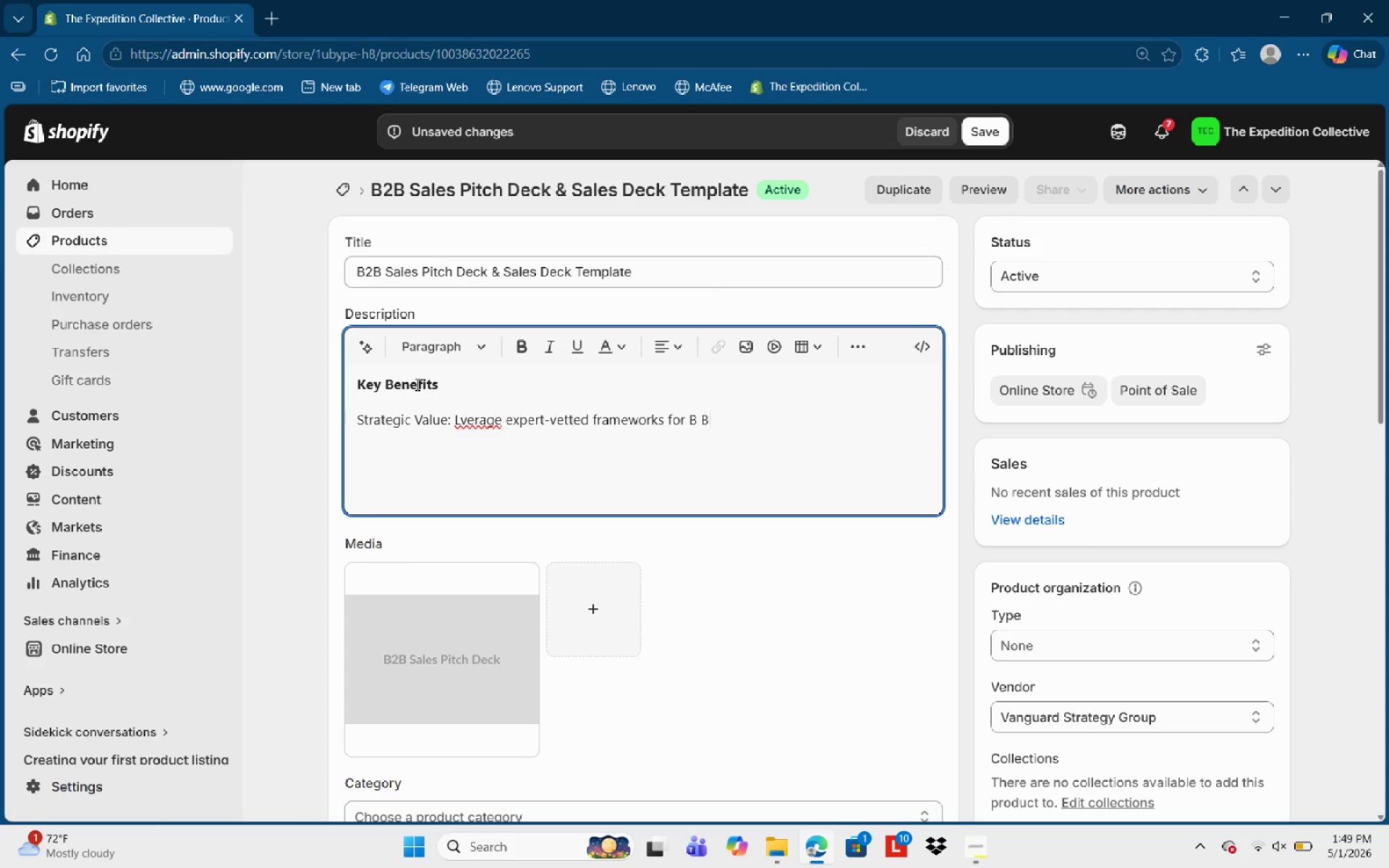 
type(B)
key(Backspace)
key(Backspace)
type(2b)
key(Backspace)
type(B sales pict des)
key(Backspace)
key(Backspace)
key(Backspace)
key(Backspace)
key(Backspace)
key(Backspace)
key(Backspace)
type(itch )
 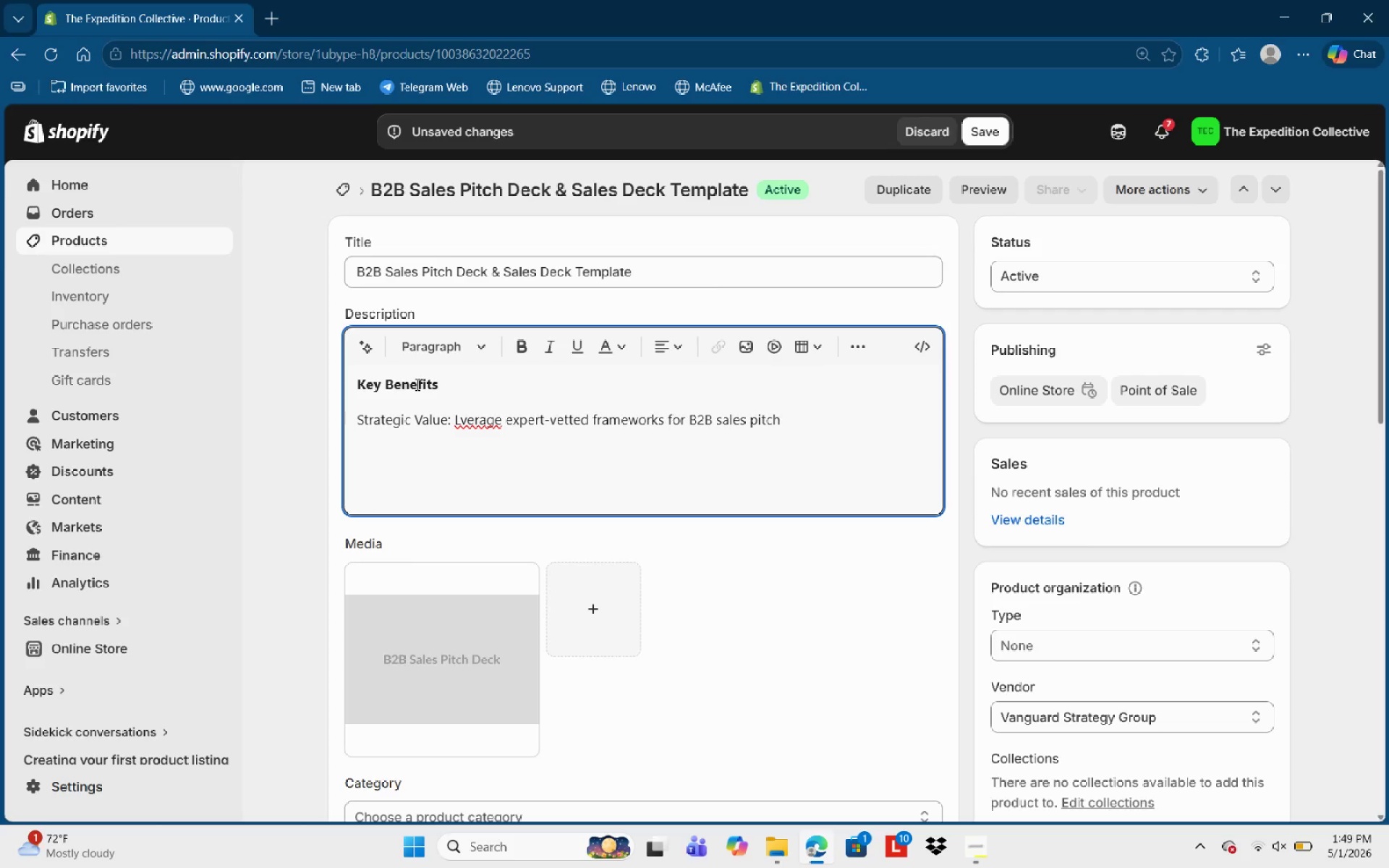 
key(Control+Backspace)
 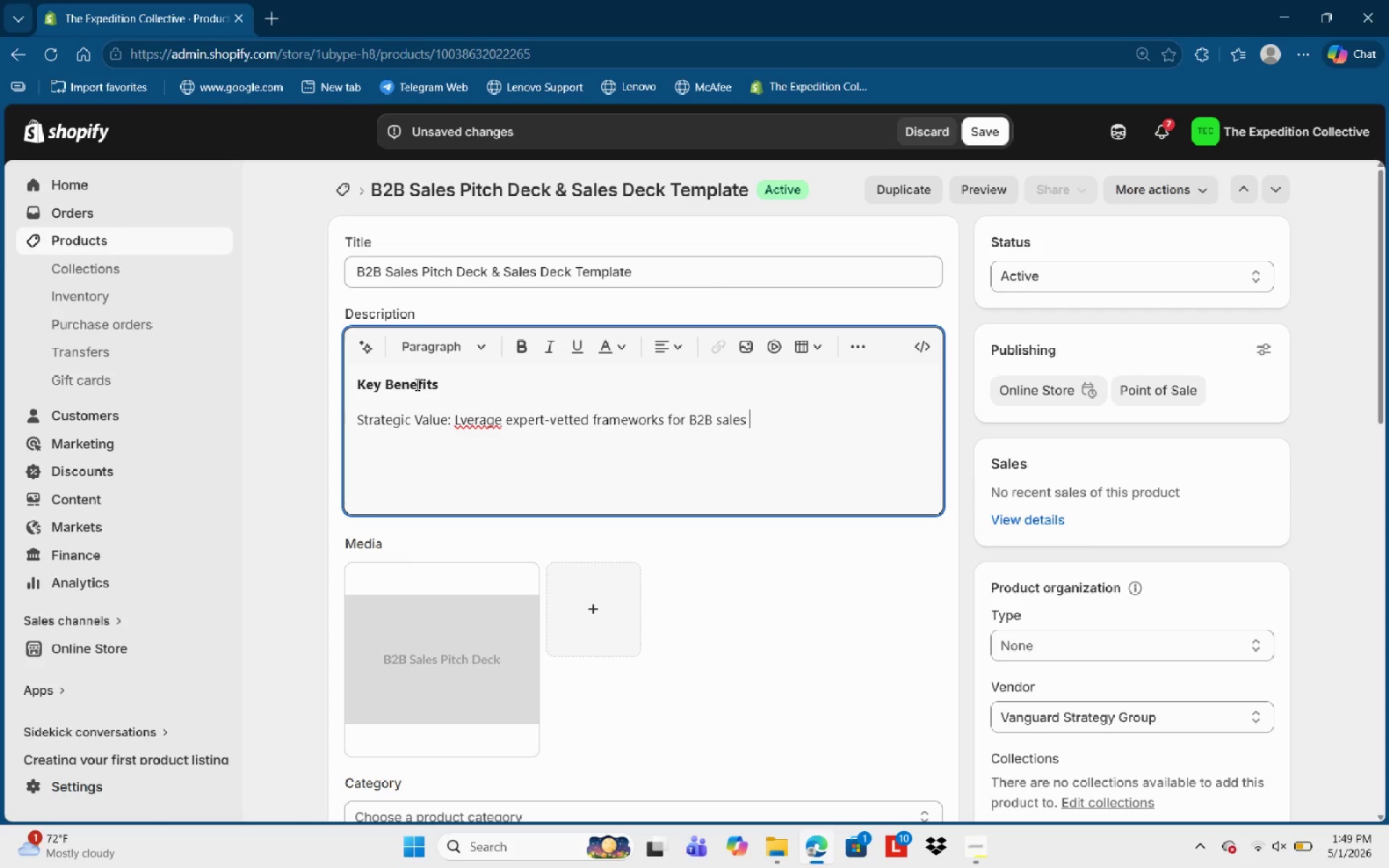 
key(Control+Backspace)
 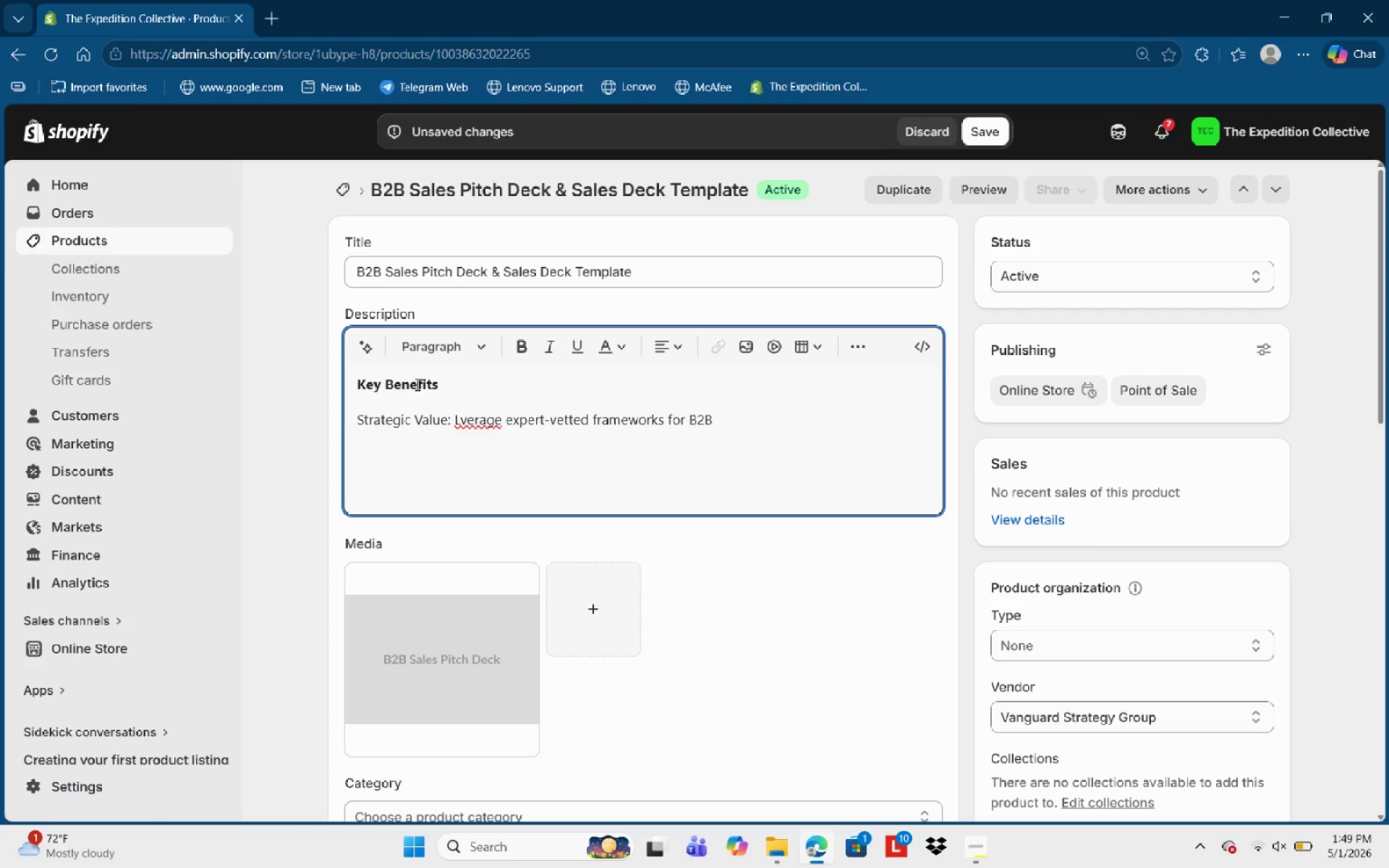 
type(Sales Pith)
key(Backspace)
type(ch Desk)
 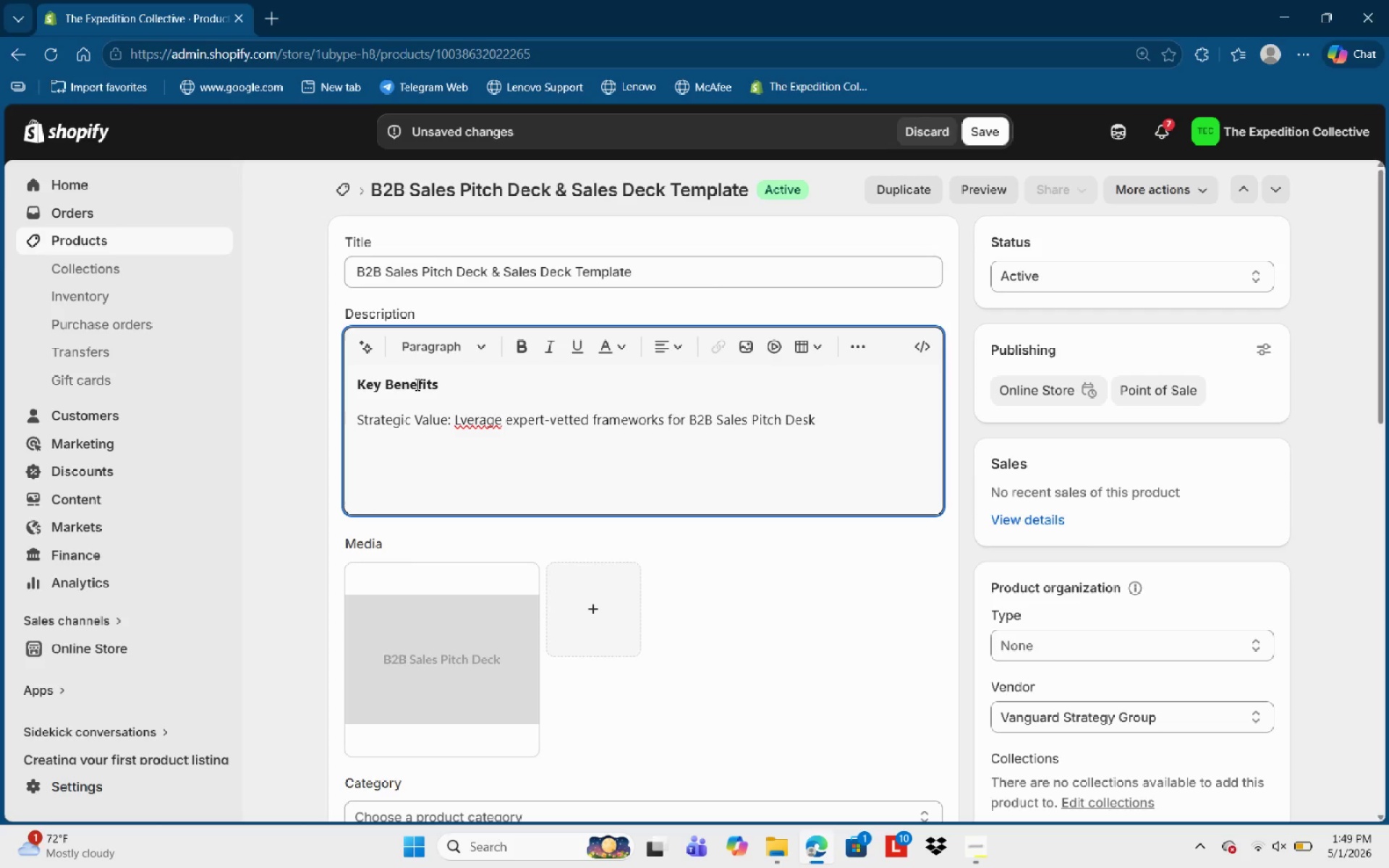 
hold_key(key=ControlLeft, duration=1.33)
 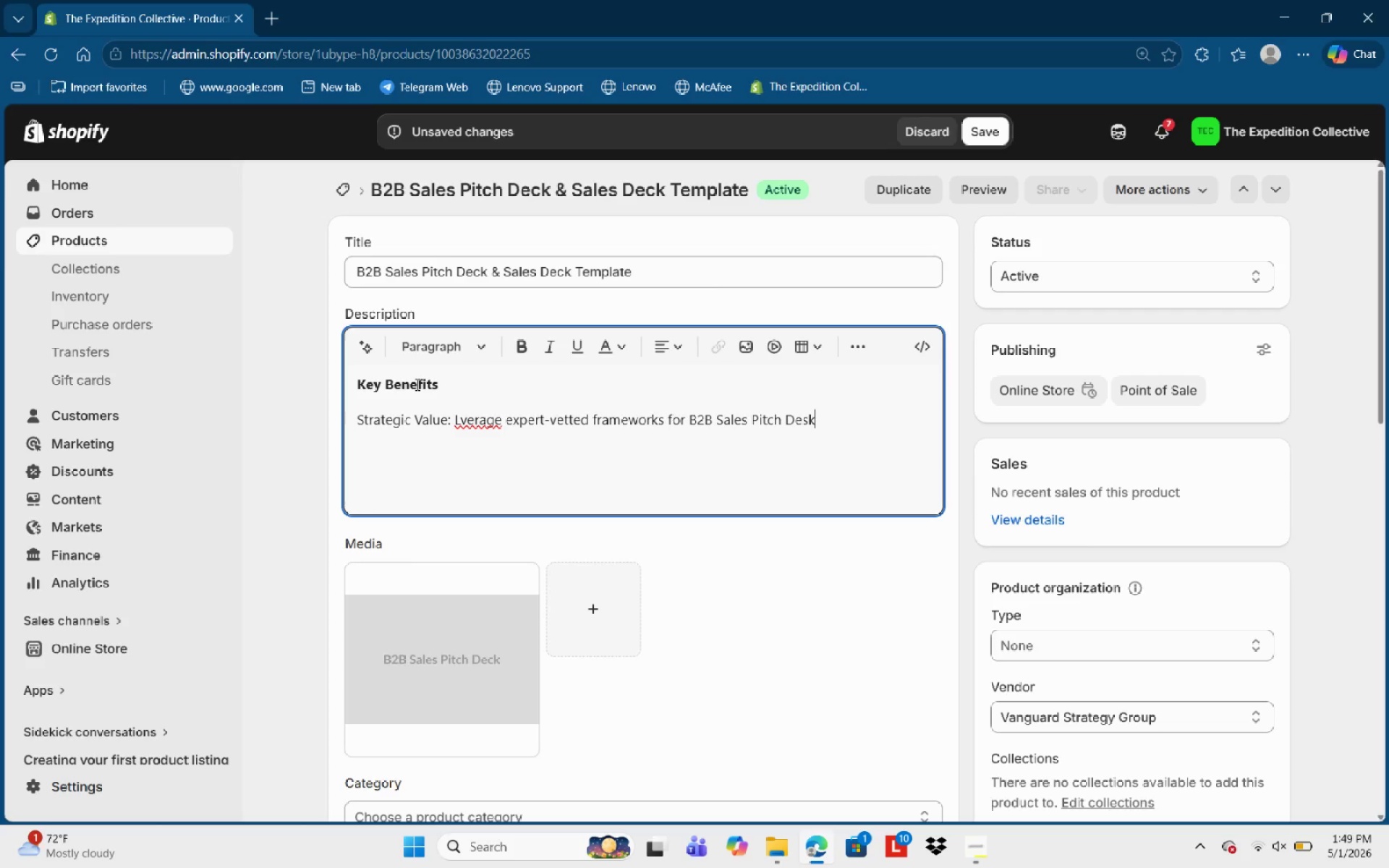 
key(NumpadDecimal)
 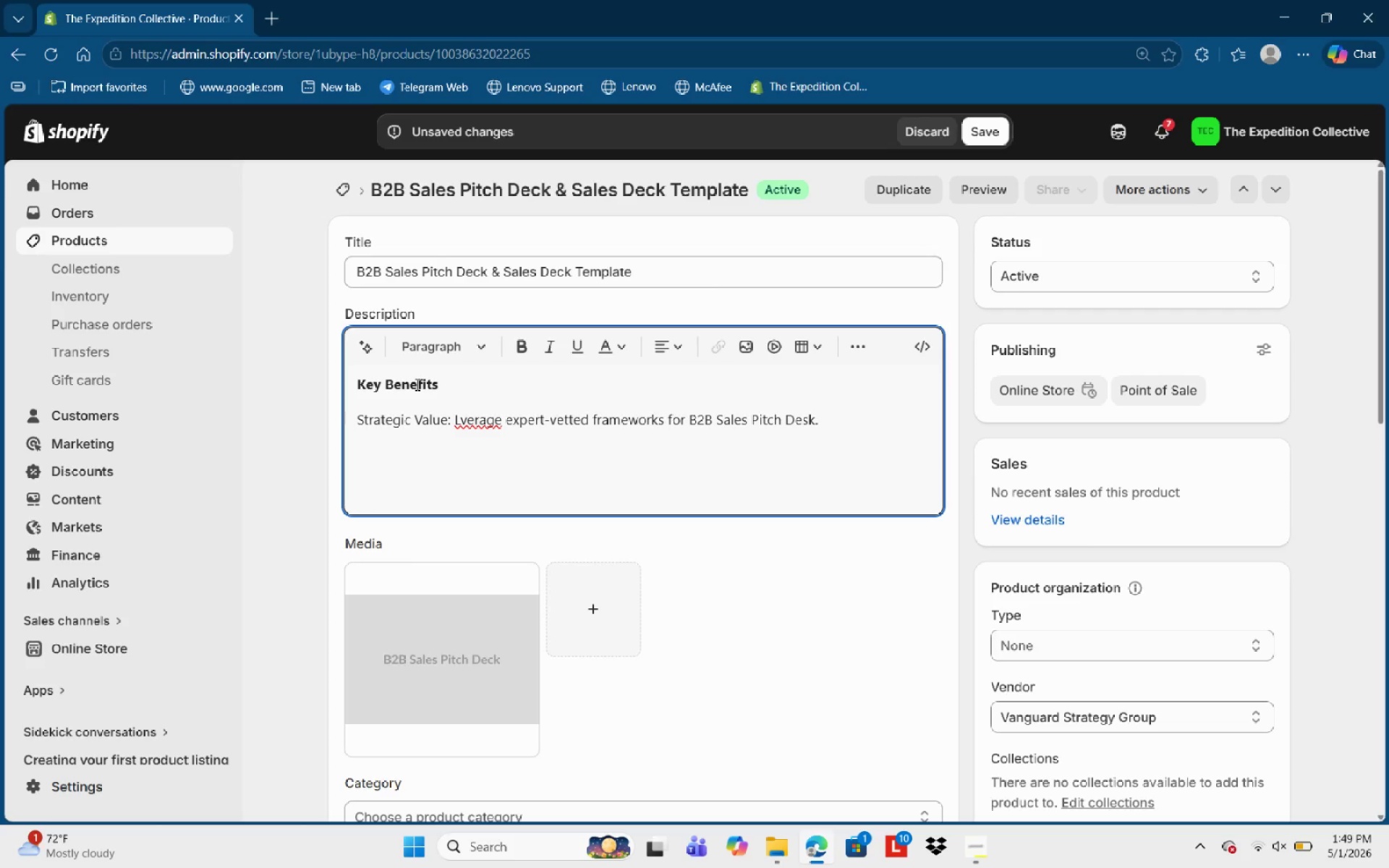 
key(Control+ArrowLeft)
 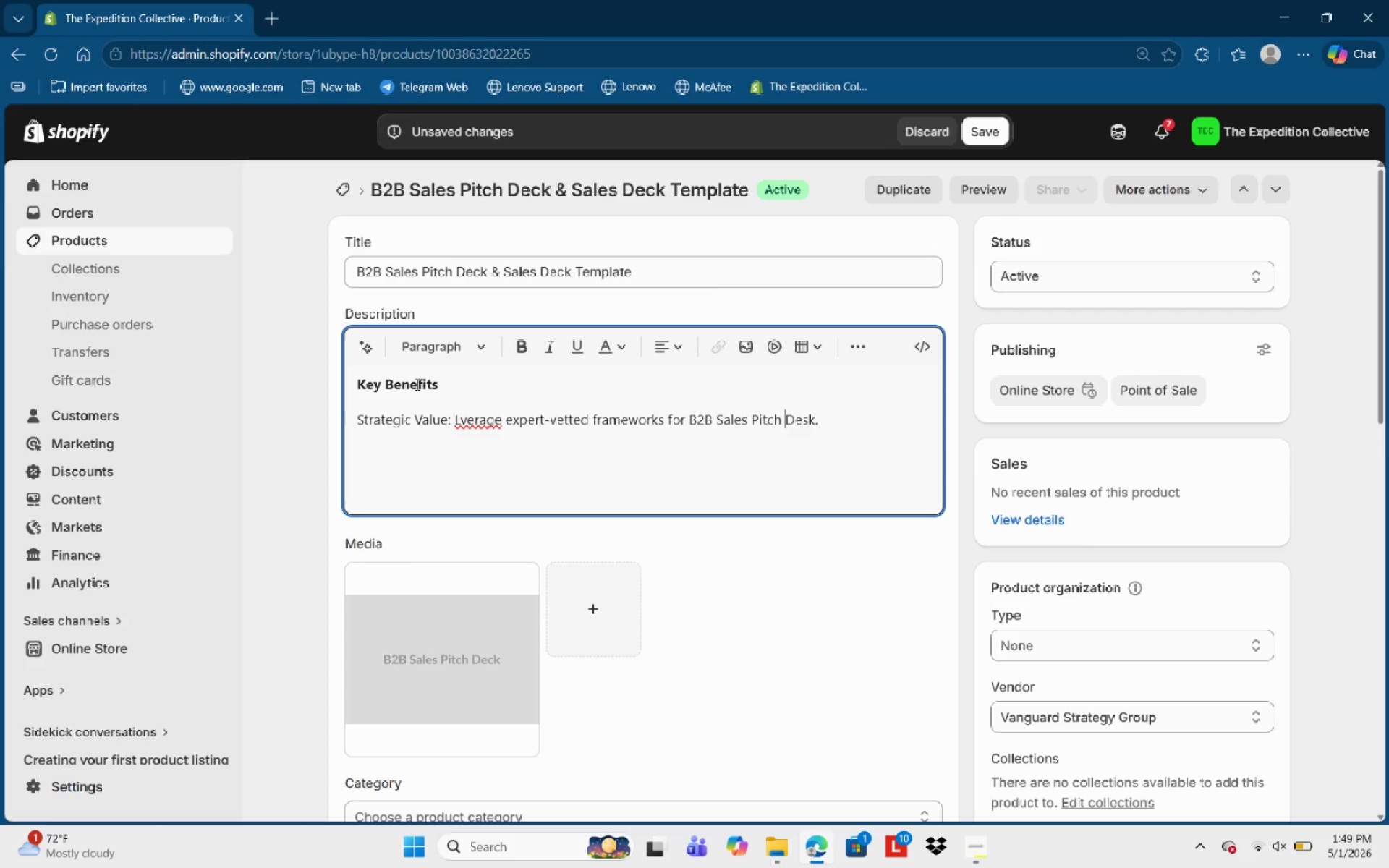 
key(Control+ArrowLeft)
 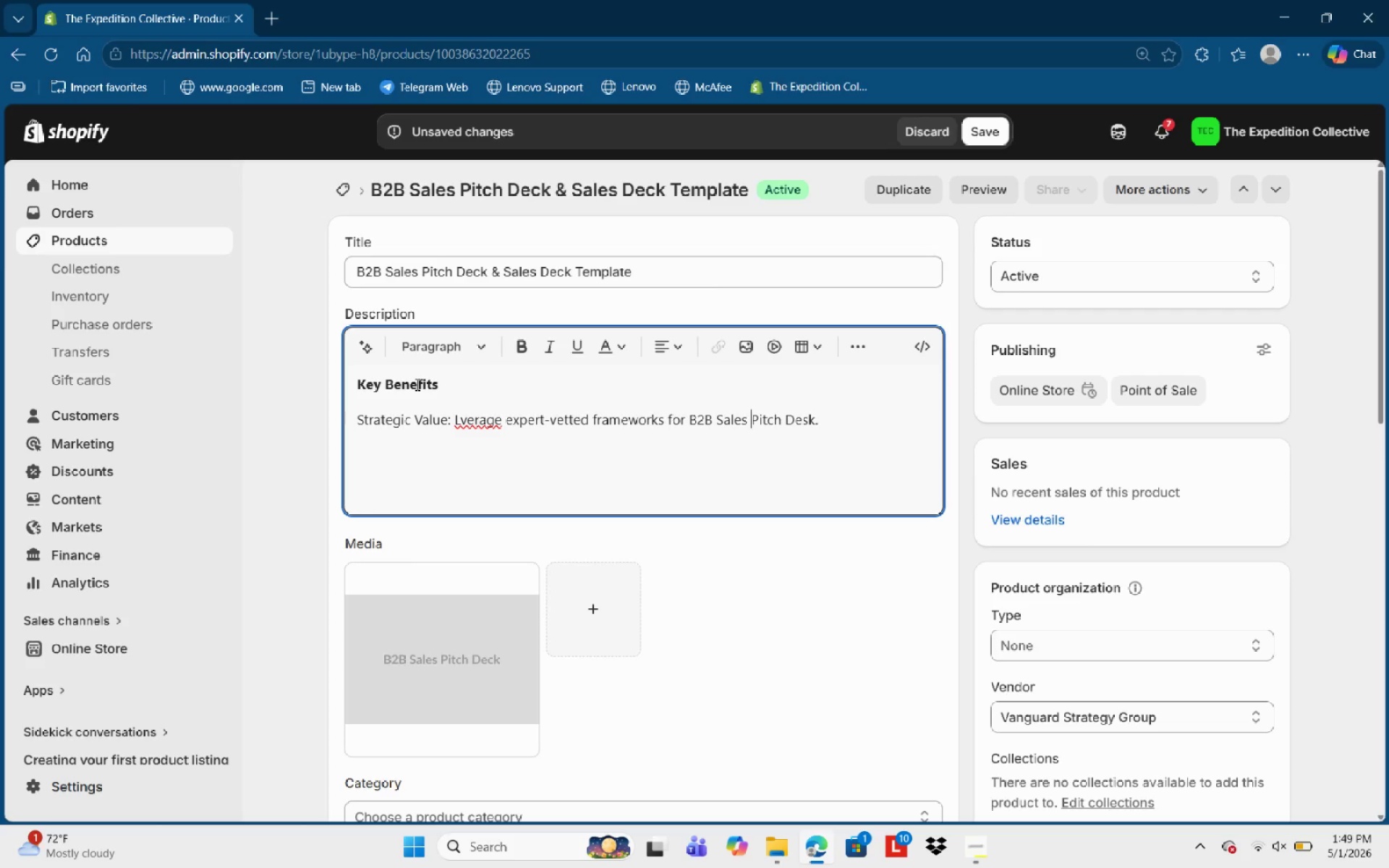 
key(Control+ArrowLeft)
 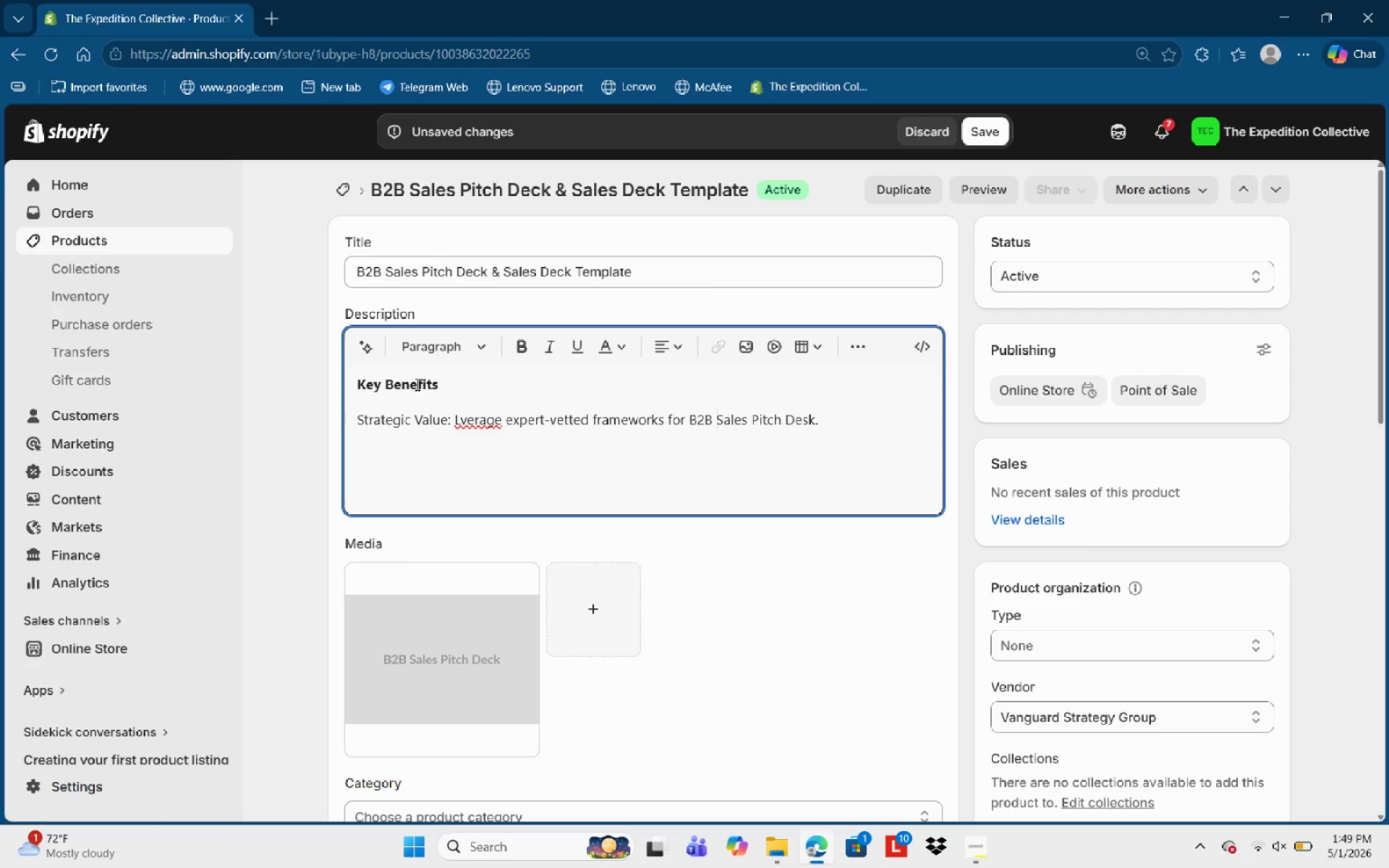 
key(Control+ArrowLeft)
 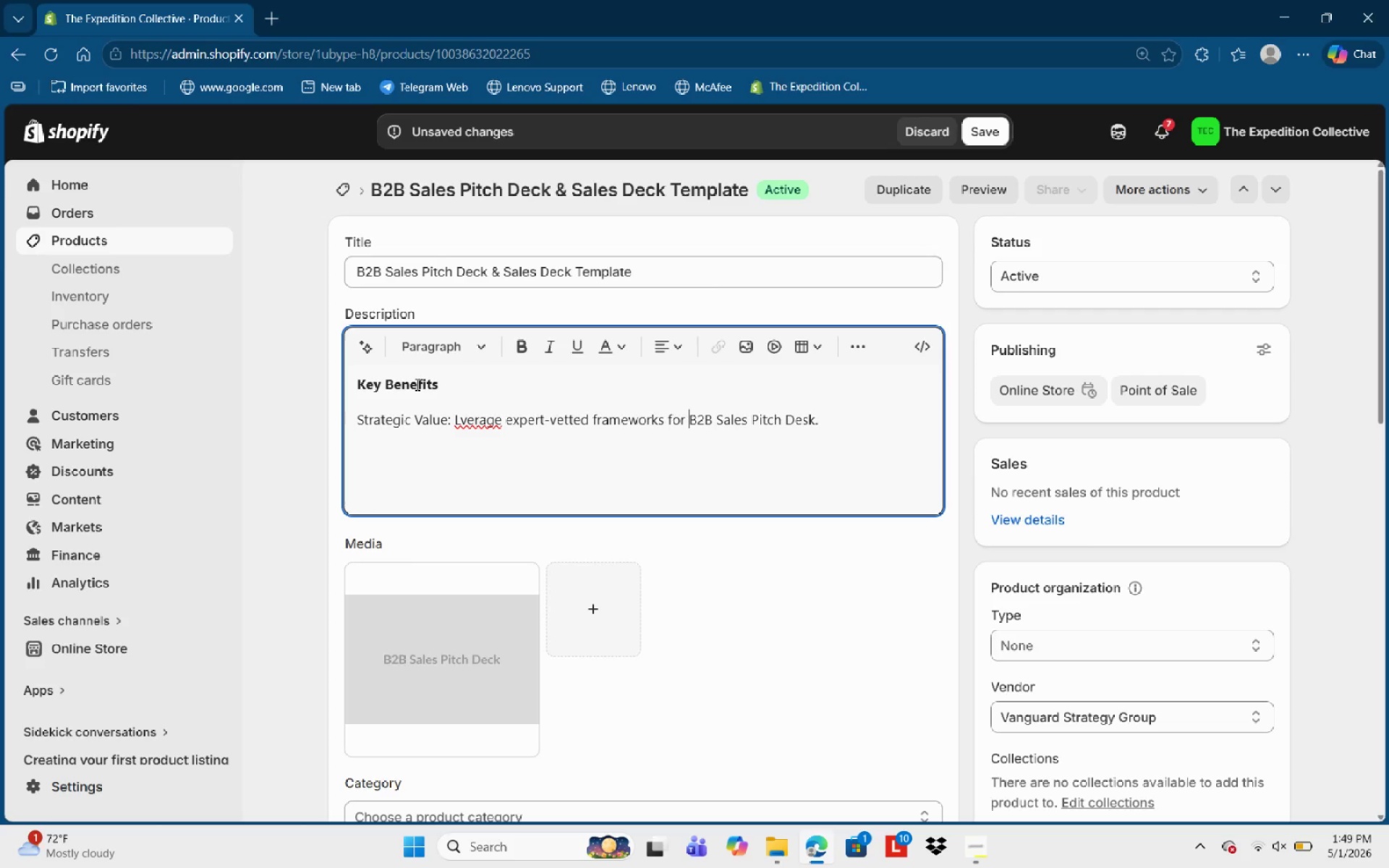 
hold_key(key=ArrowLeft, duration=0.34)
 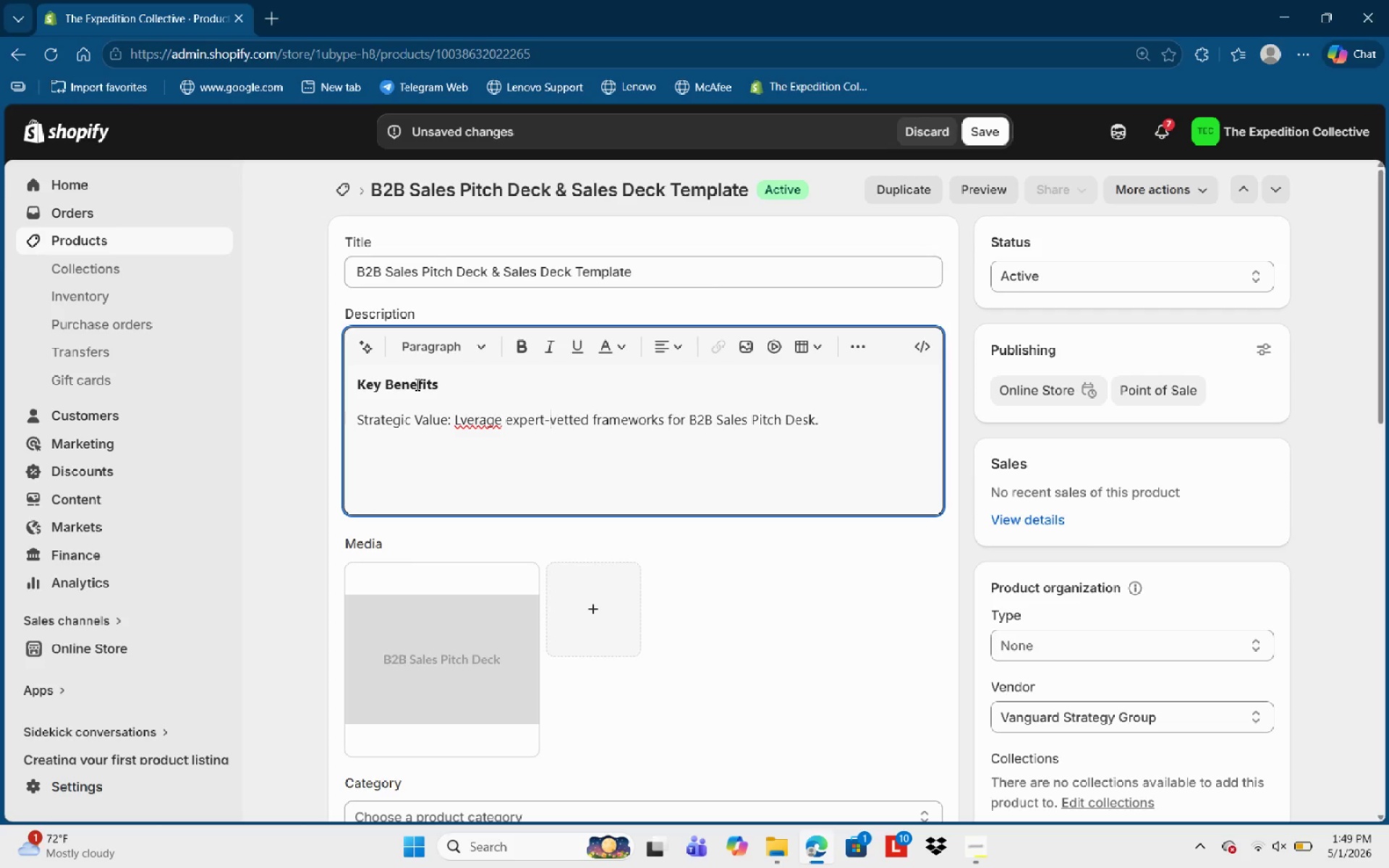 
key(Control+ArrowLeft)
 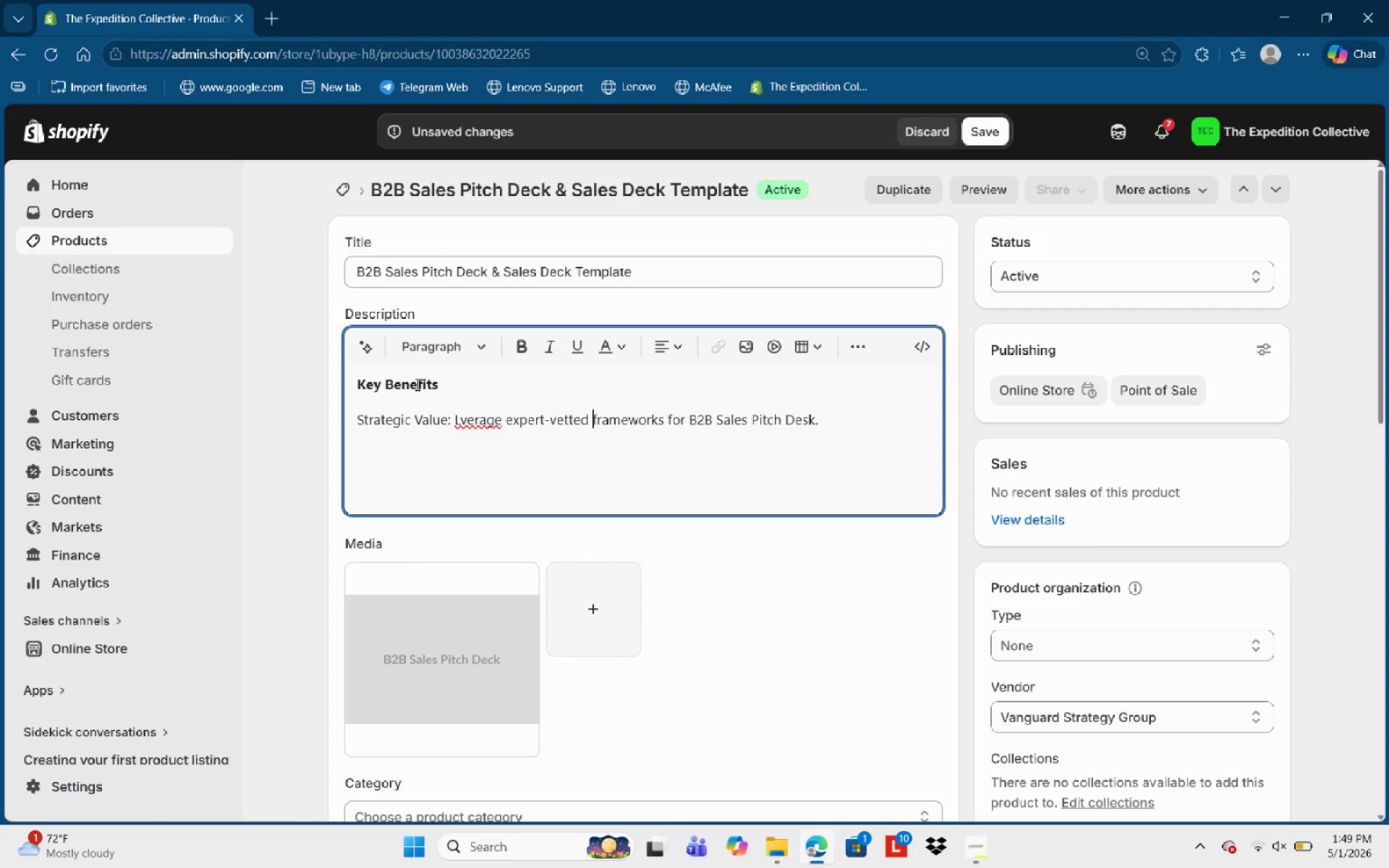 
key(Control+ArrowLeft)
 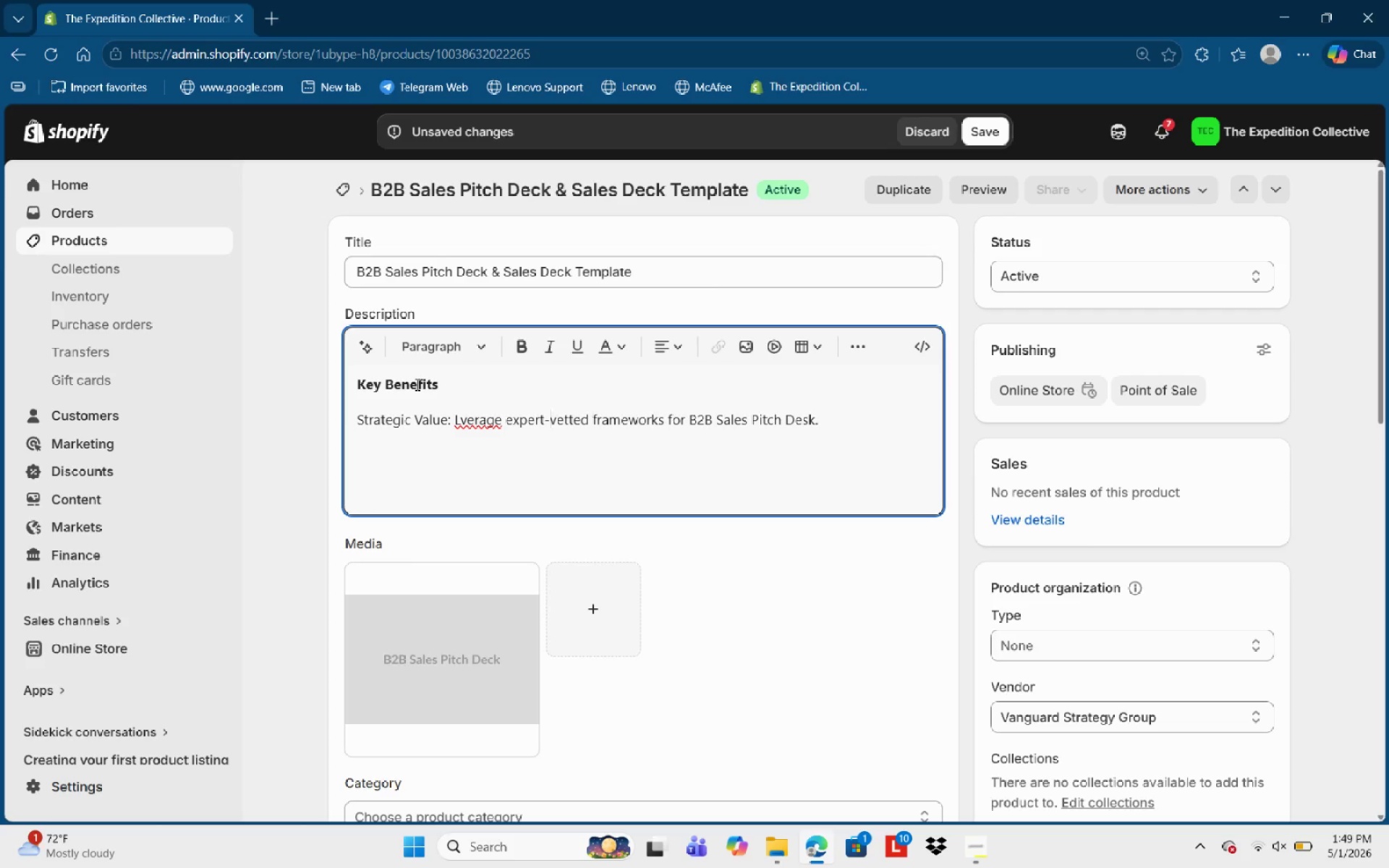 
key(Control+ArrowLeft)
 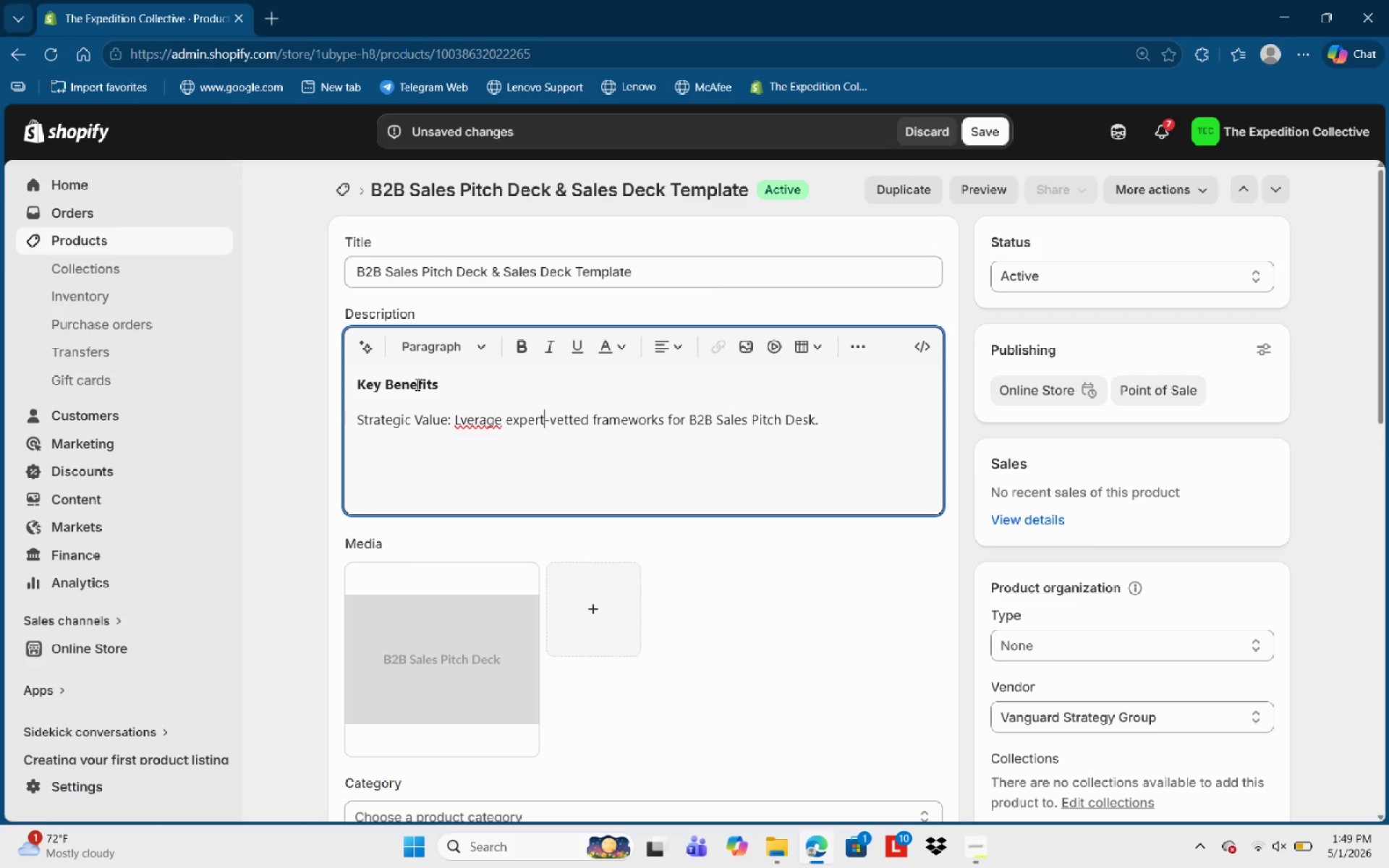 
key(Control+ArrowLeft)
 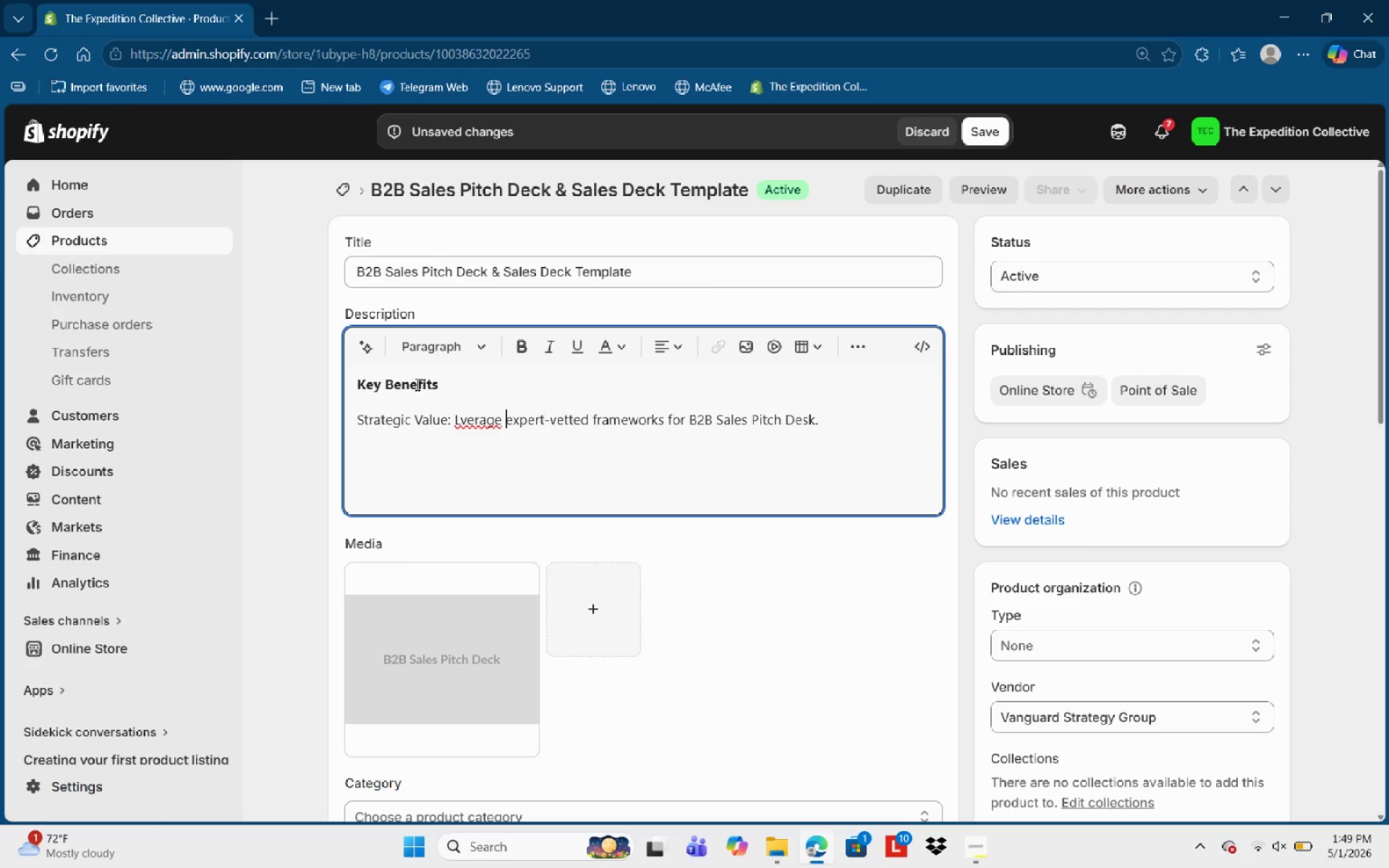 
key(Control+ArrowLeft)
 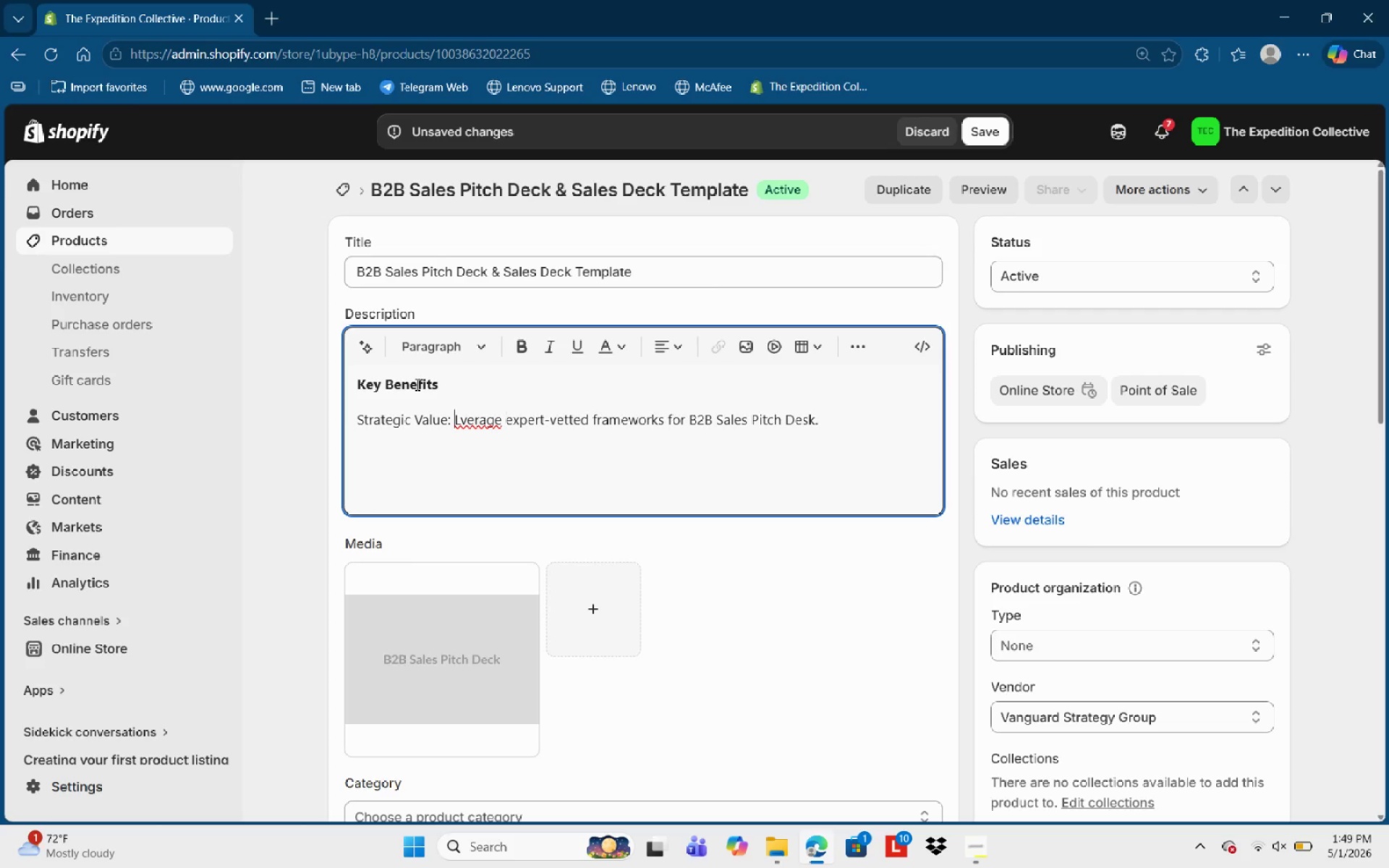 
key(Control+ArrowLeft)
 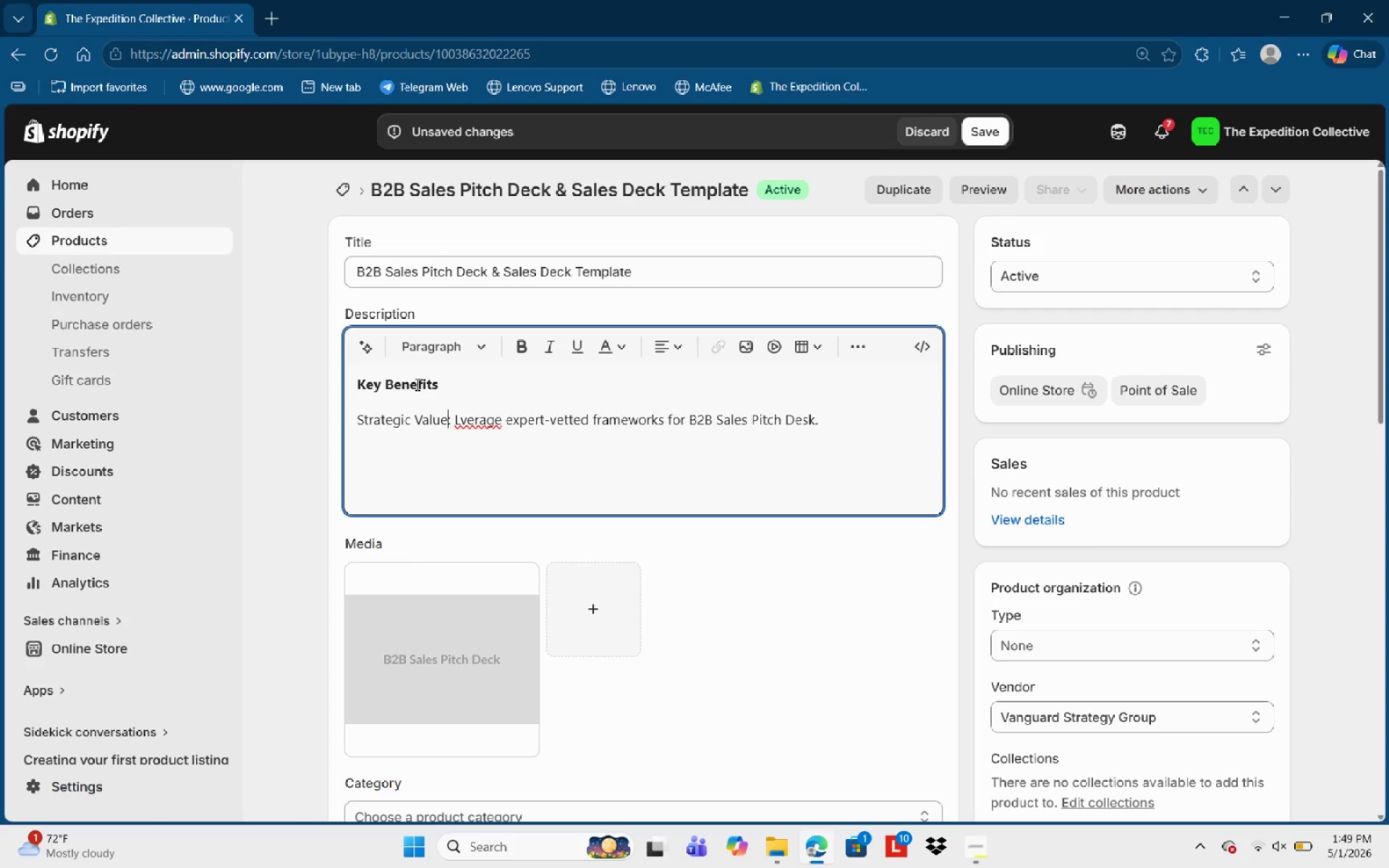 
key(Control+ArrowLeft)
 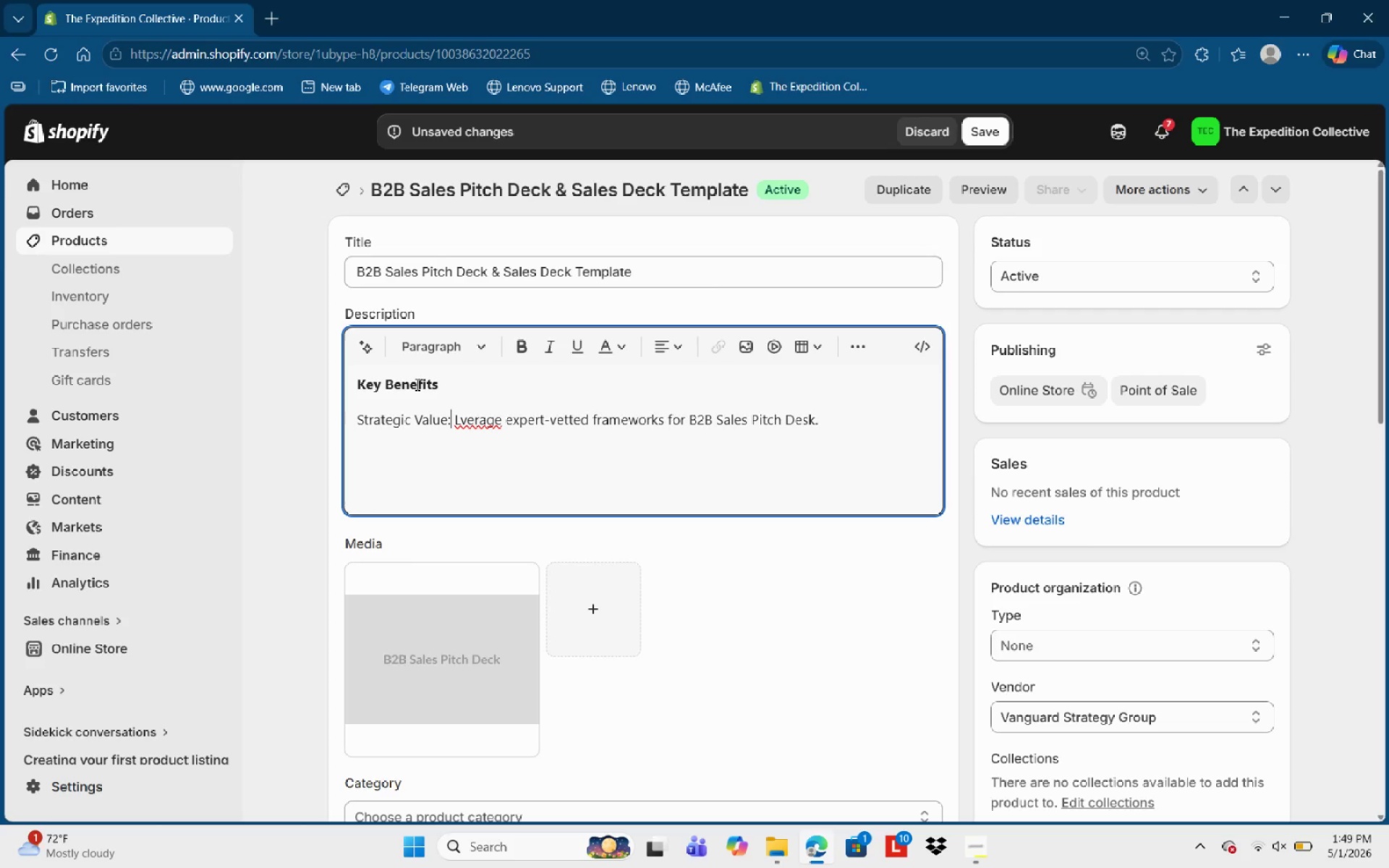 
key(ArrowRight)
 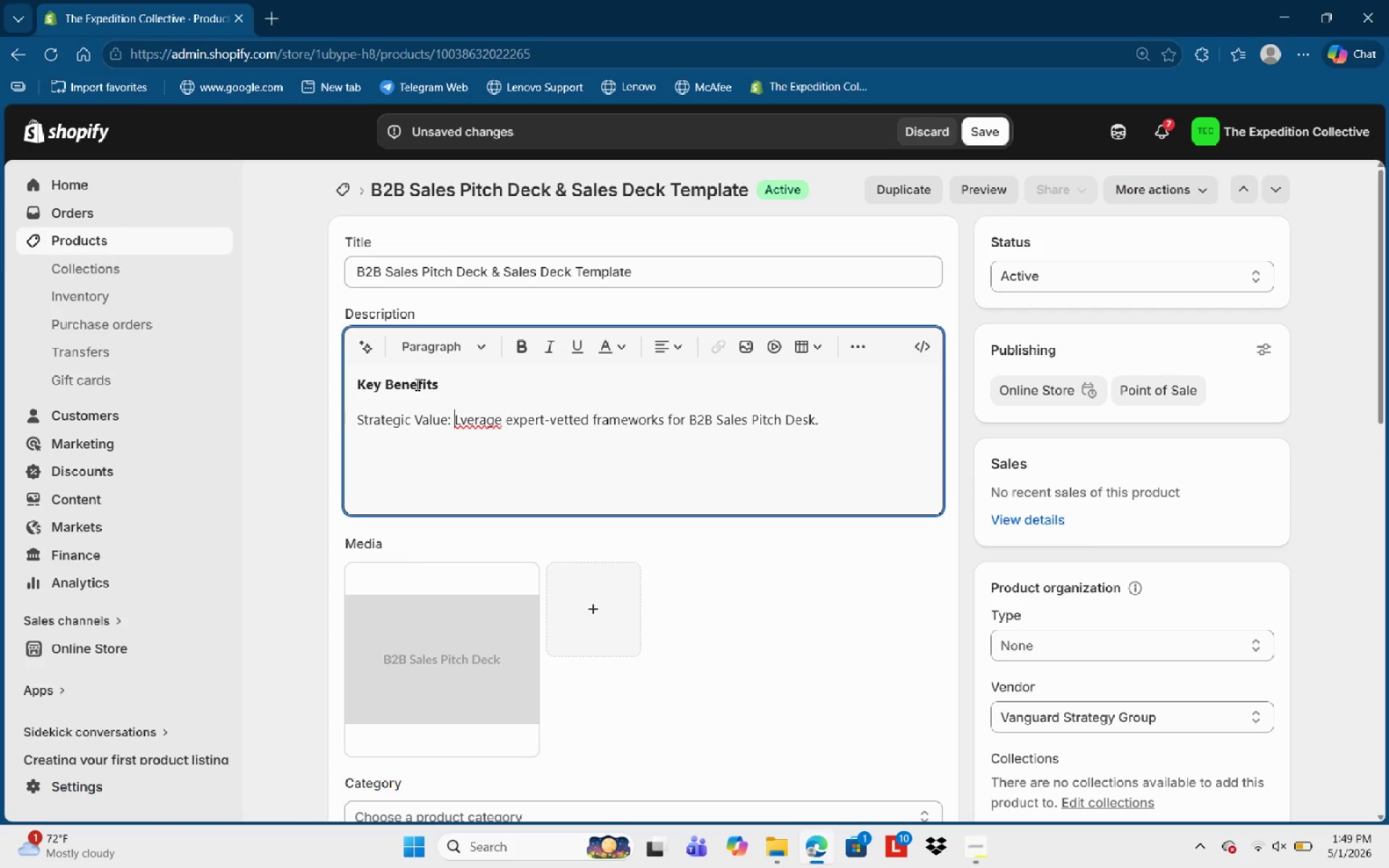 
key(ArrowRight)
 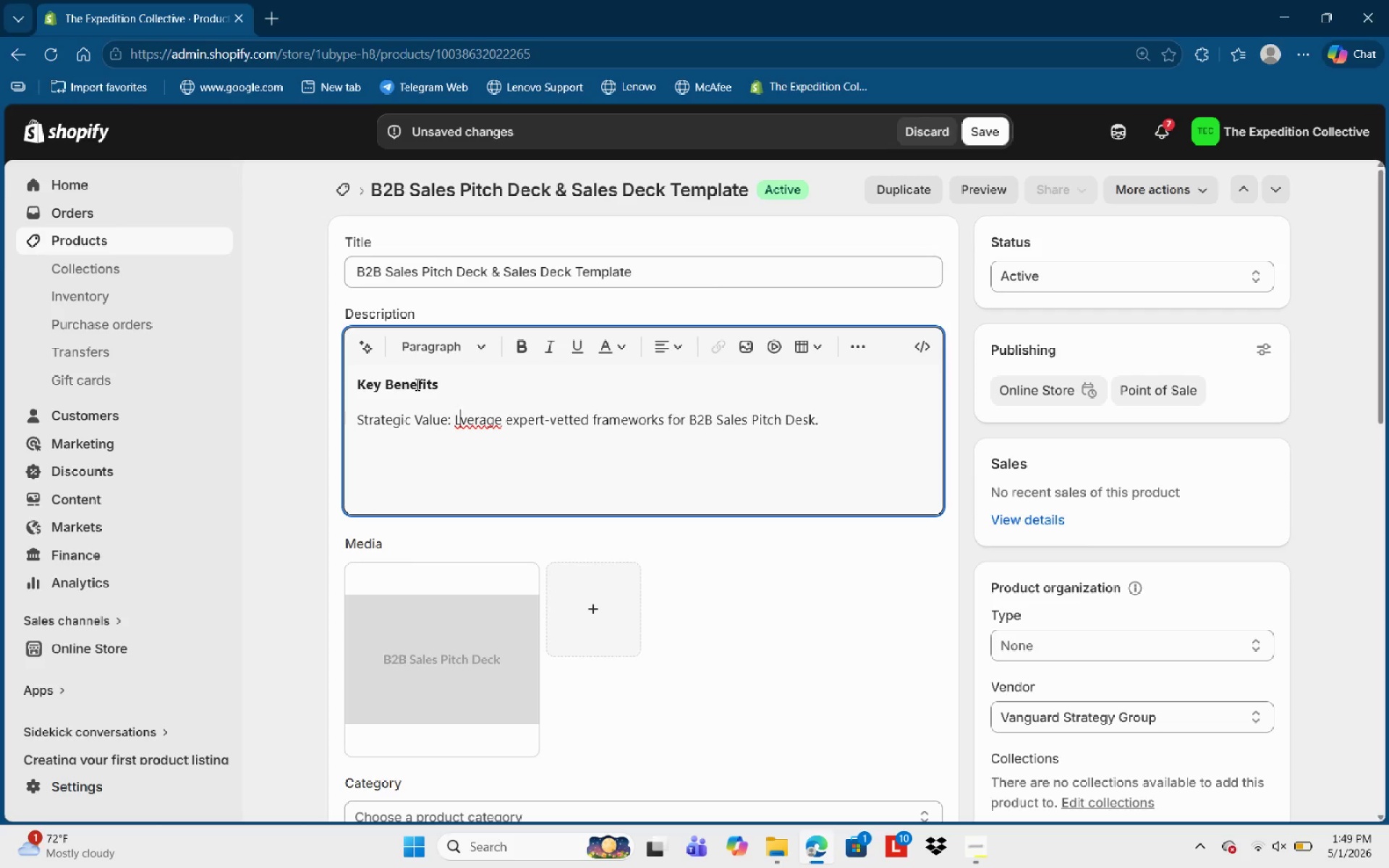 
key(ArrowRight)
 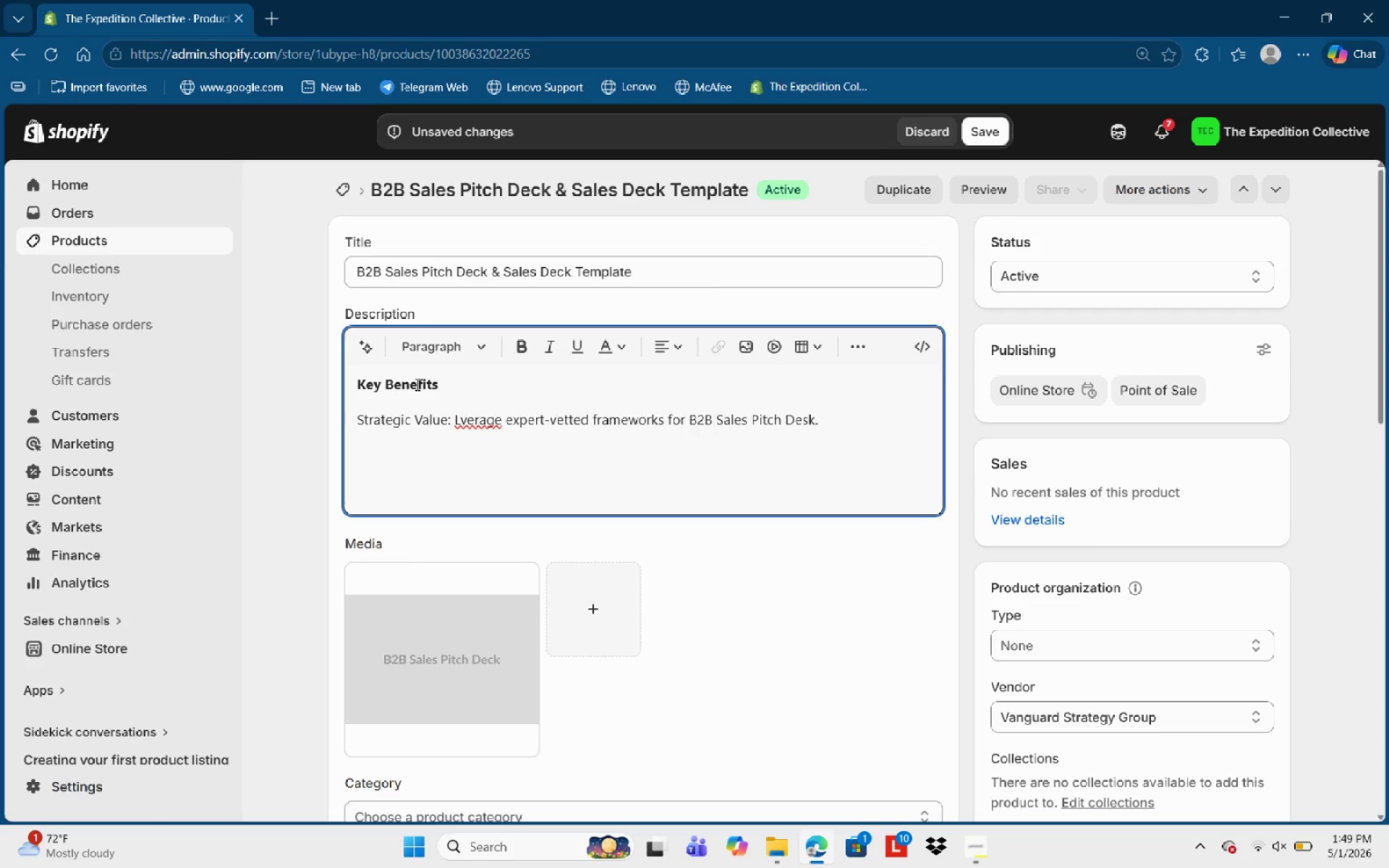 
key(E)
 